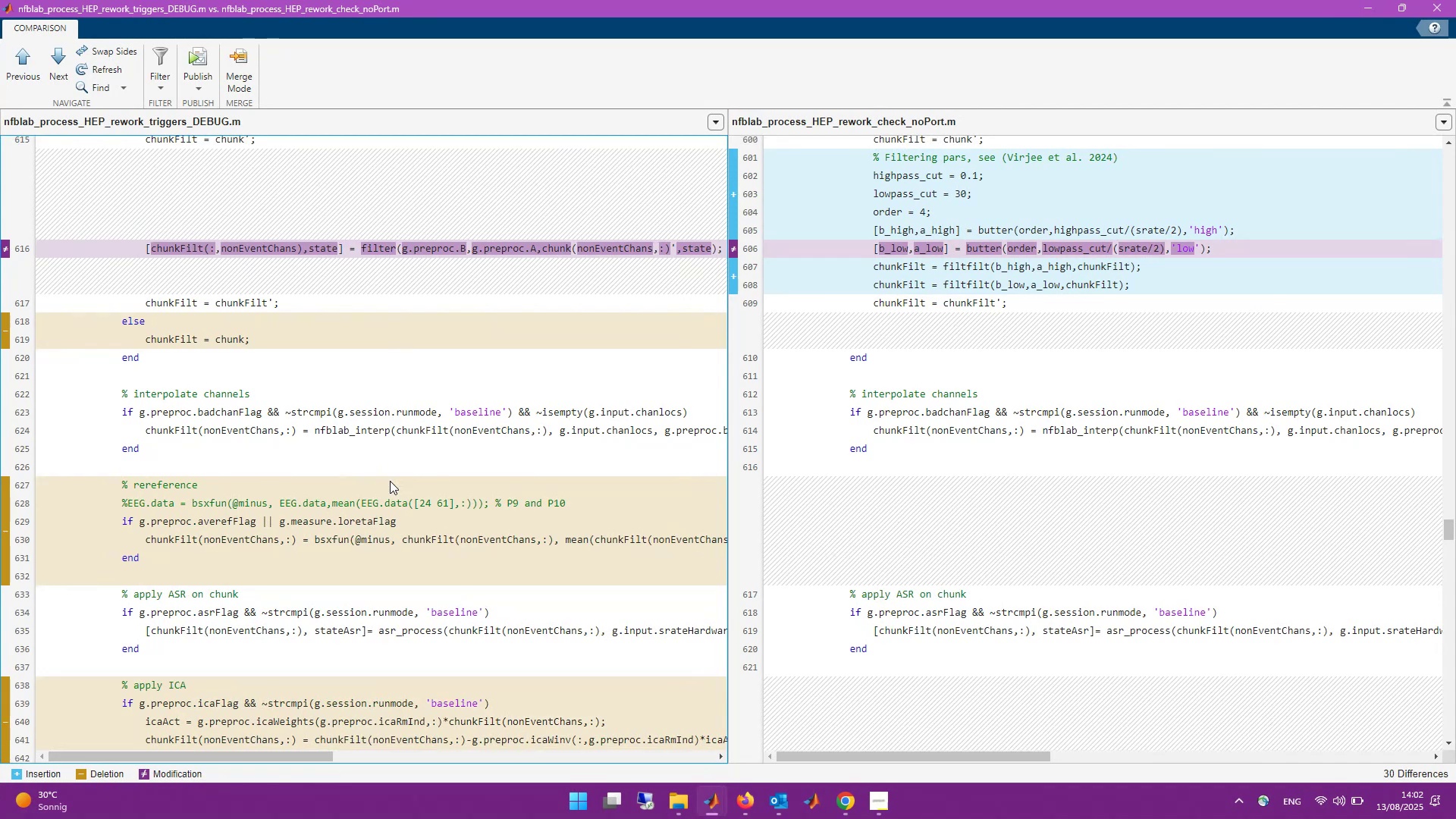 
scroll: coordinate [390, 481], scroll_direction: down, amount: 1.0
 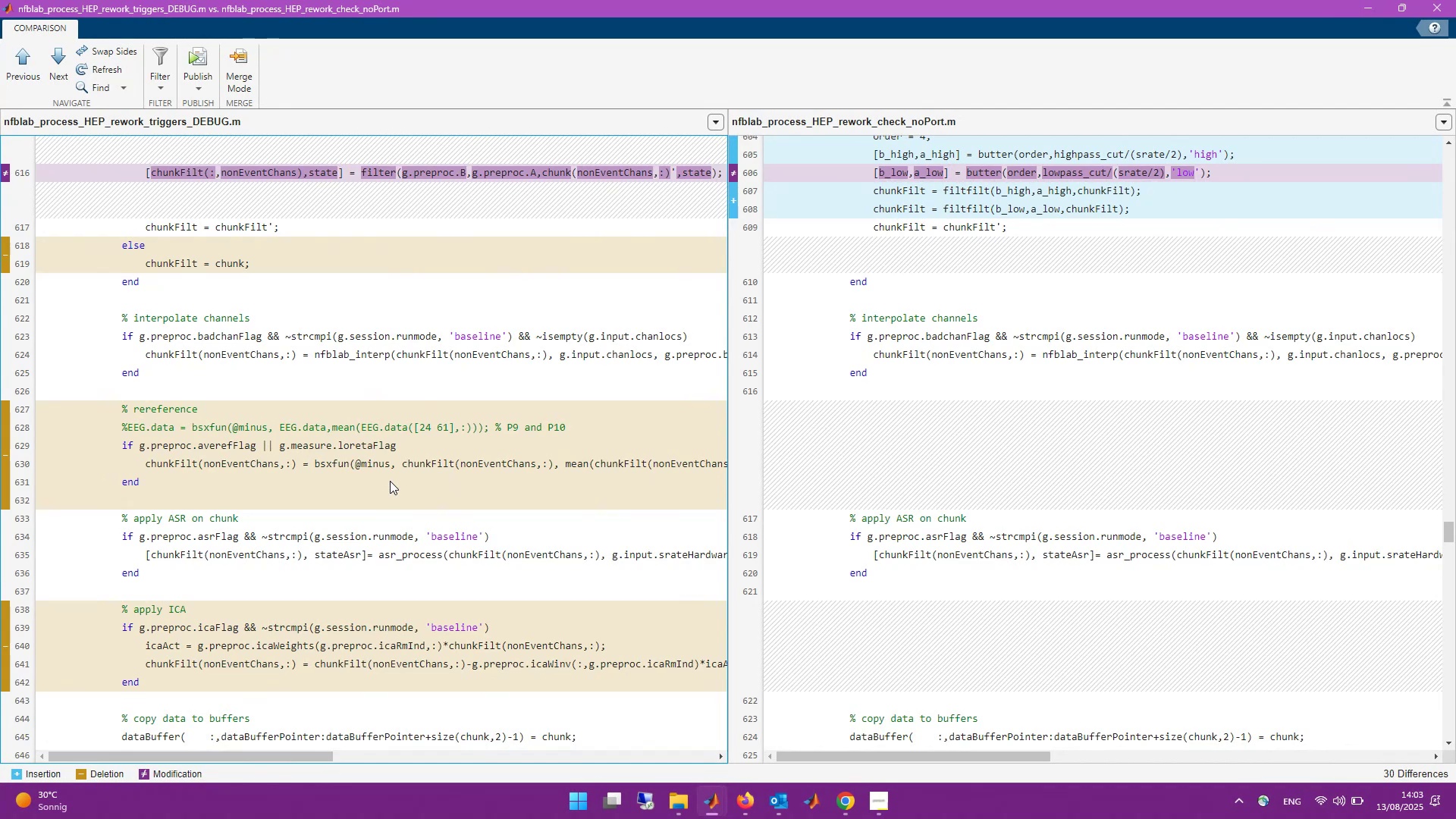 
wait(13.91)
 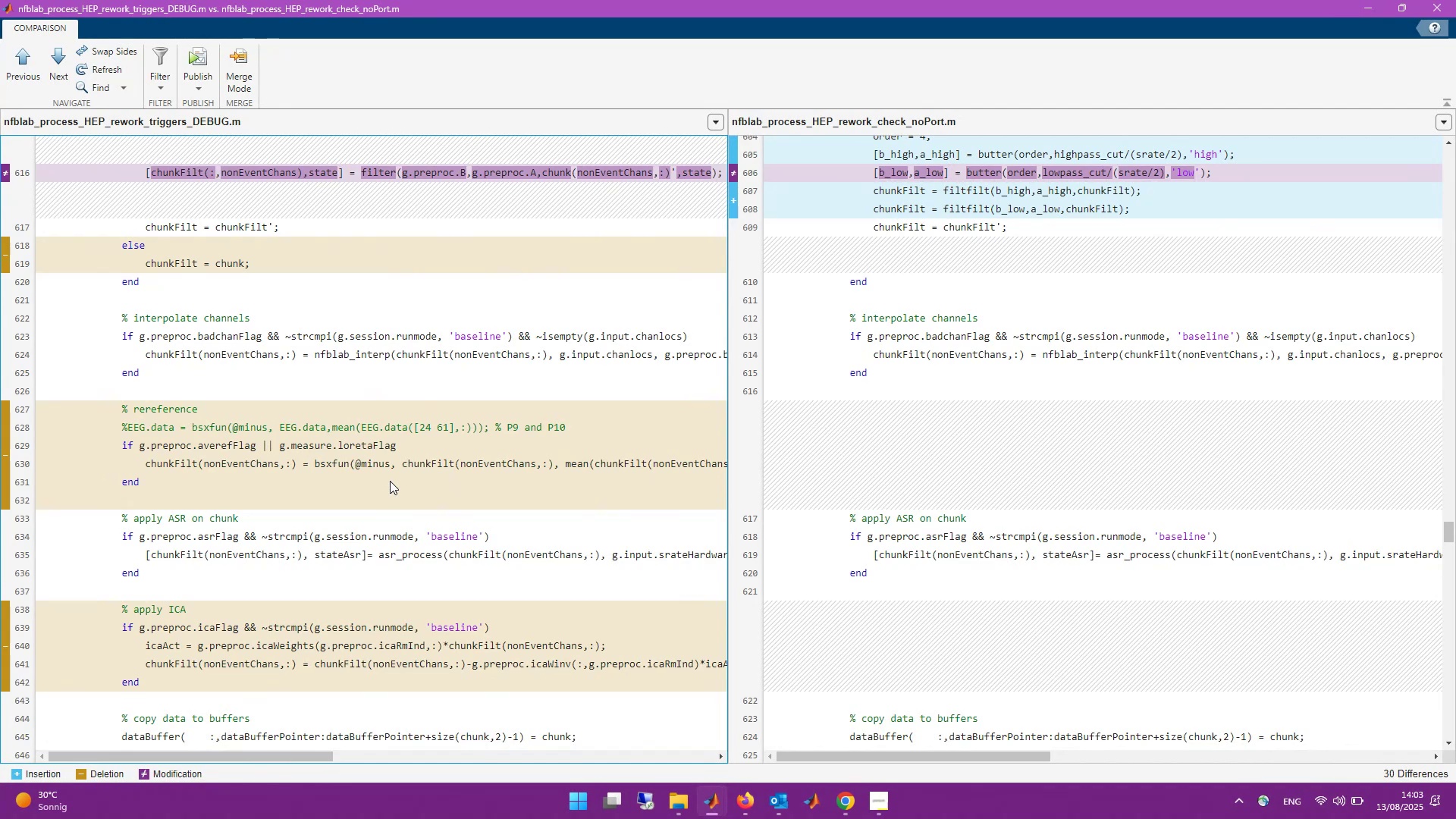 
scroll: coordinate [390, 481], scroll_direction: down, amount: 3.0
 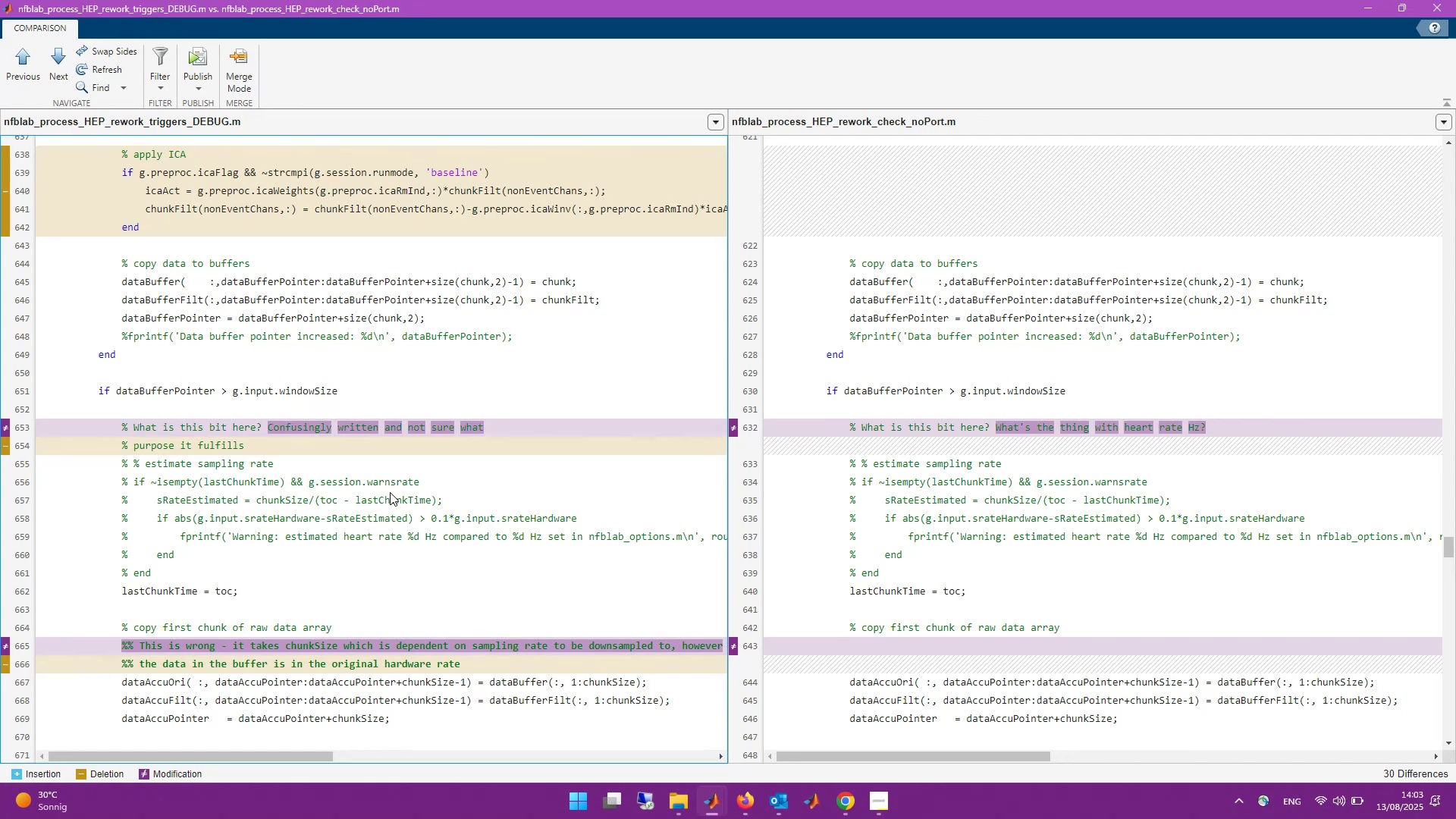 
wait(21.29)
 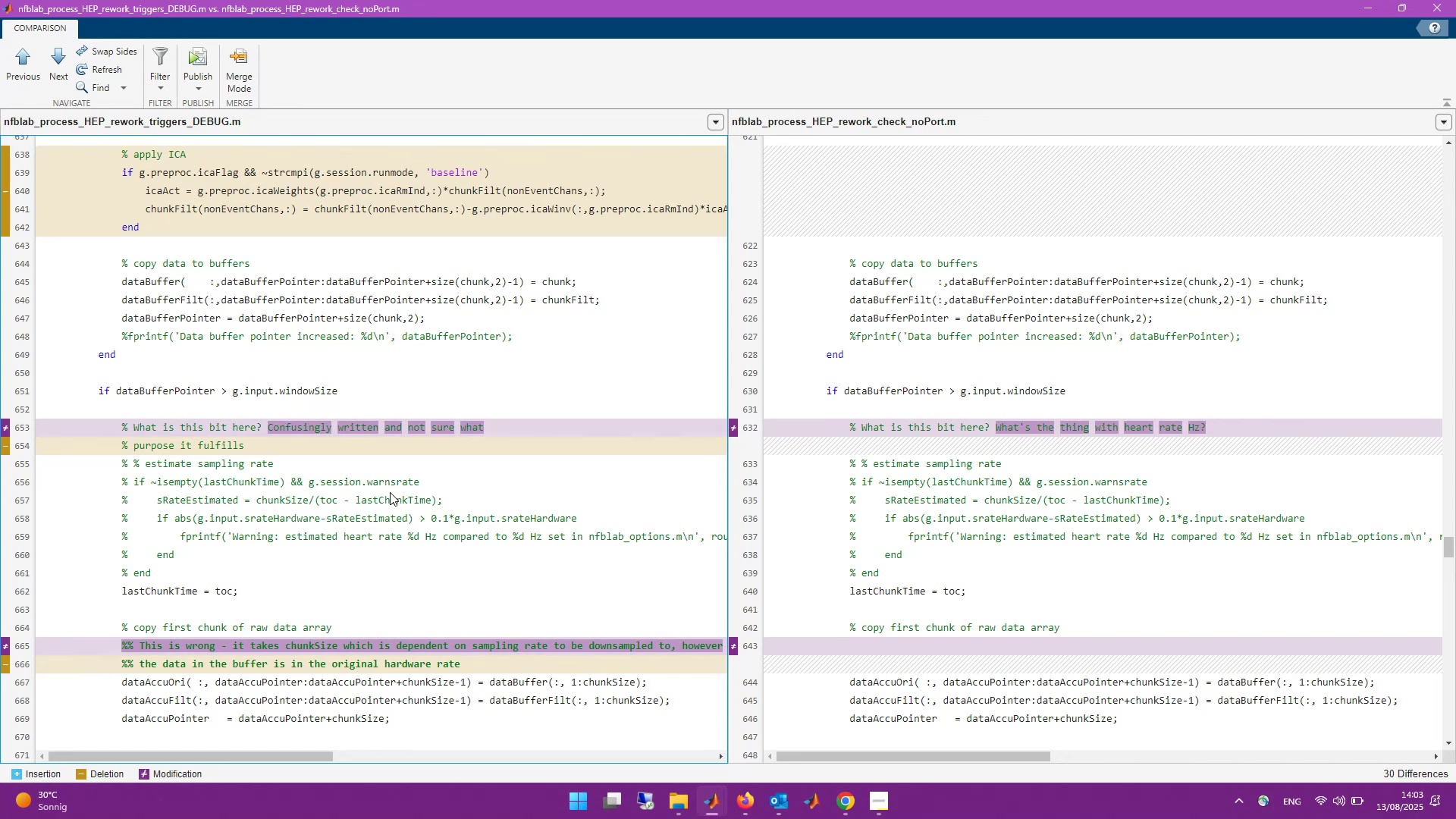 
scroll: coordinate [390, 492], scroll_direction: down, amount: 4.0
 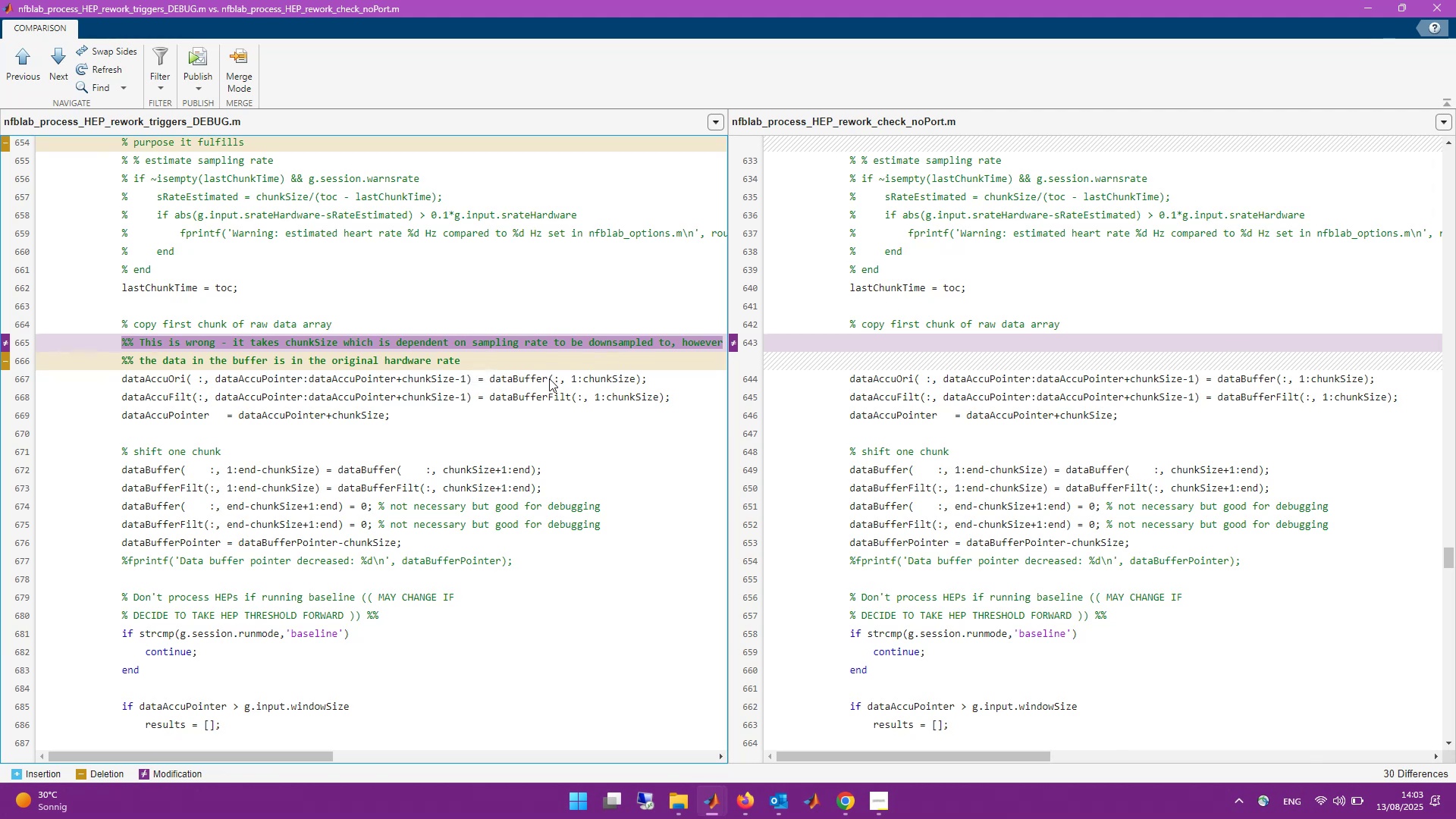 
wait(16.94)
 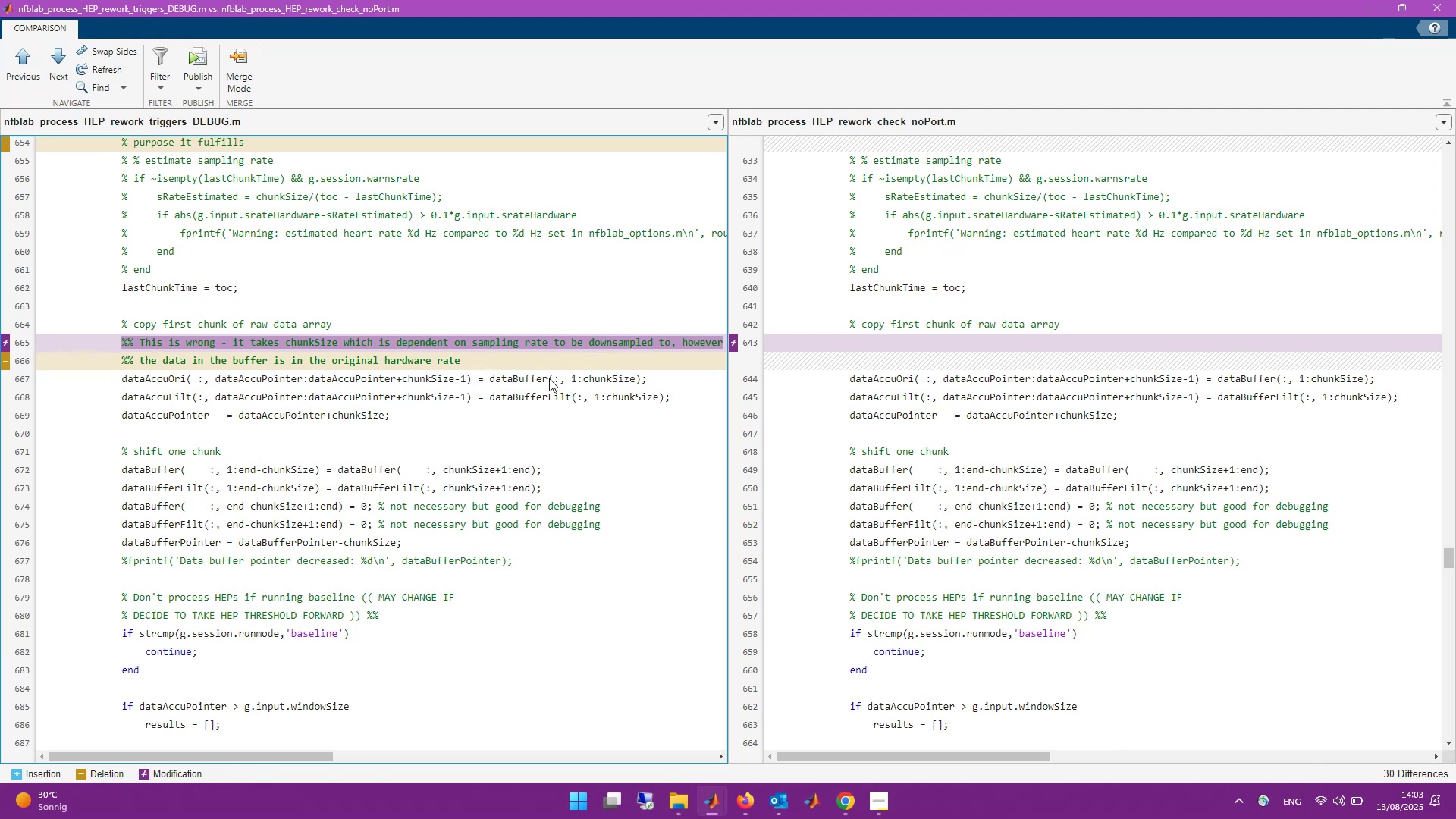 
scroll: coordinate [959, 576], scroll_direction: down, amount: 3.0
 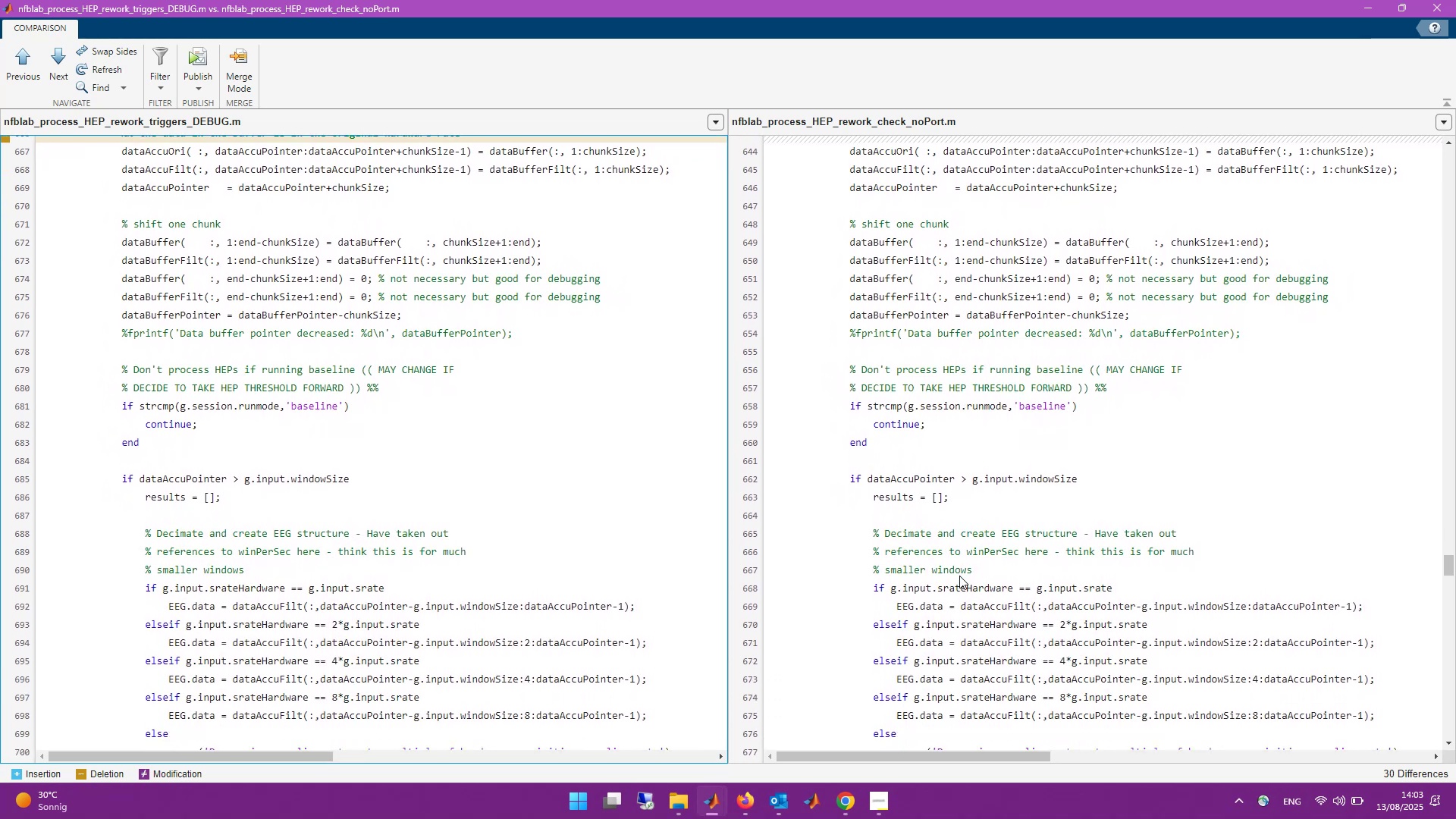 
wait(5.79)
 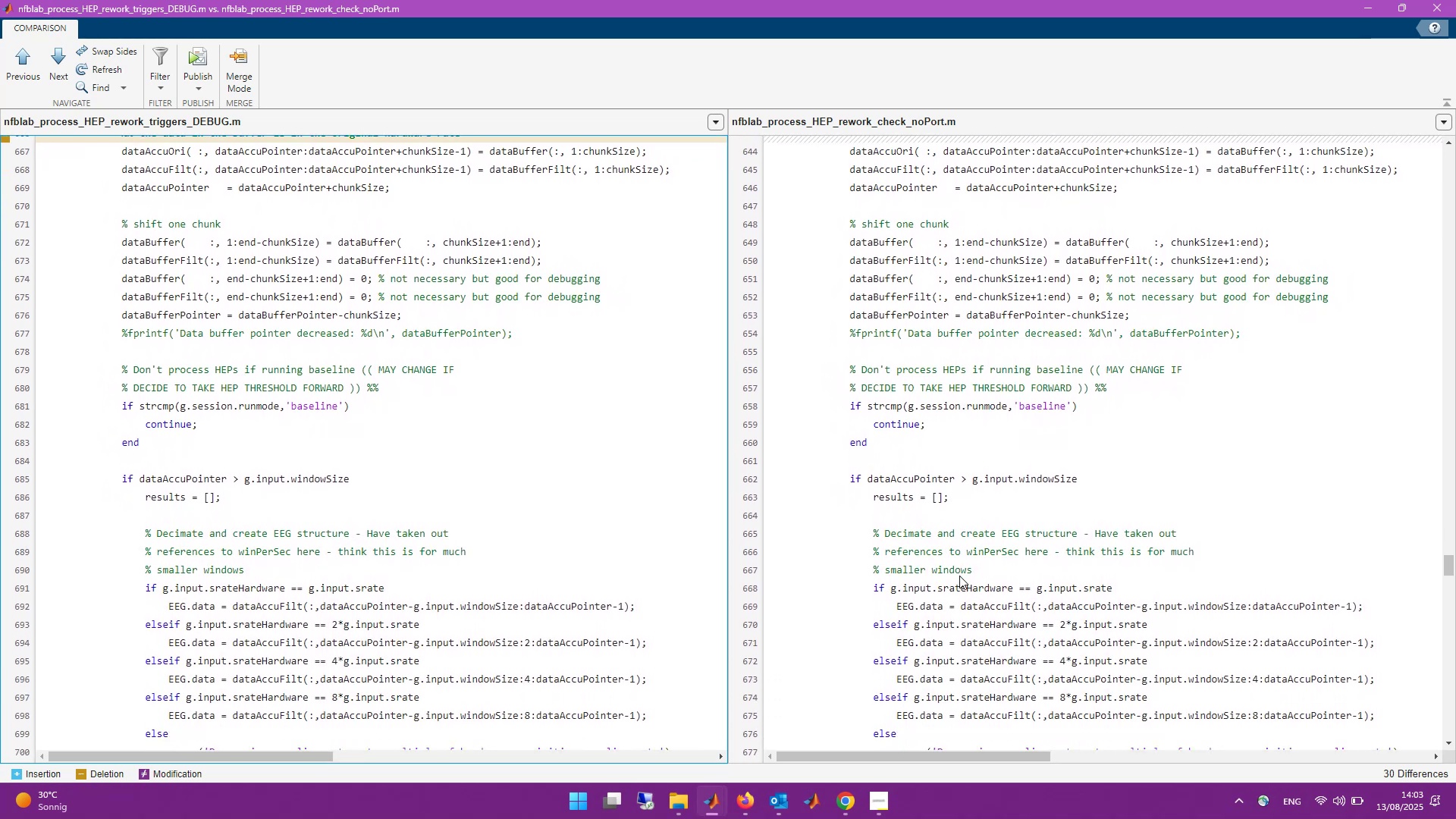 
scroll: coordinate [959, 576], scroll_direction: down, amount: 62.0
 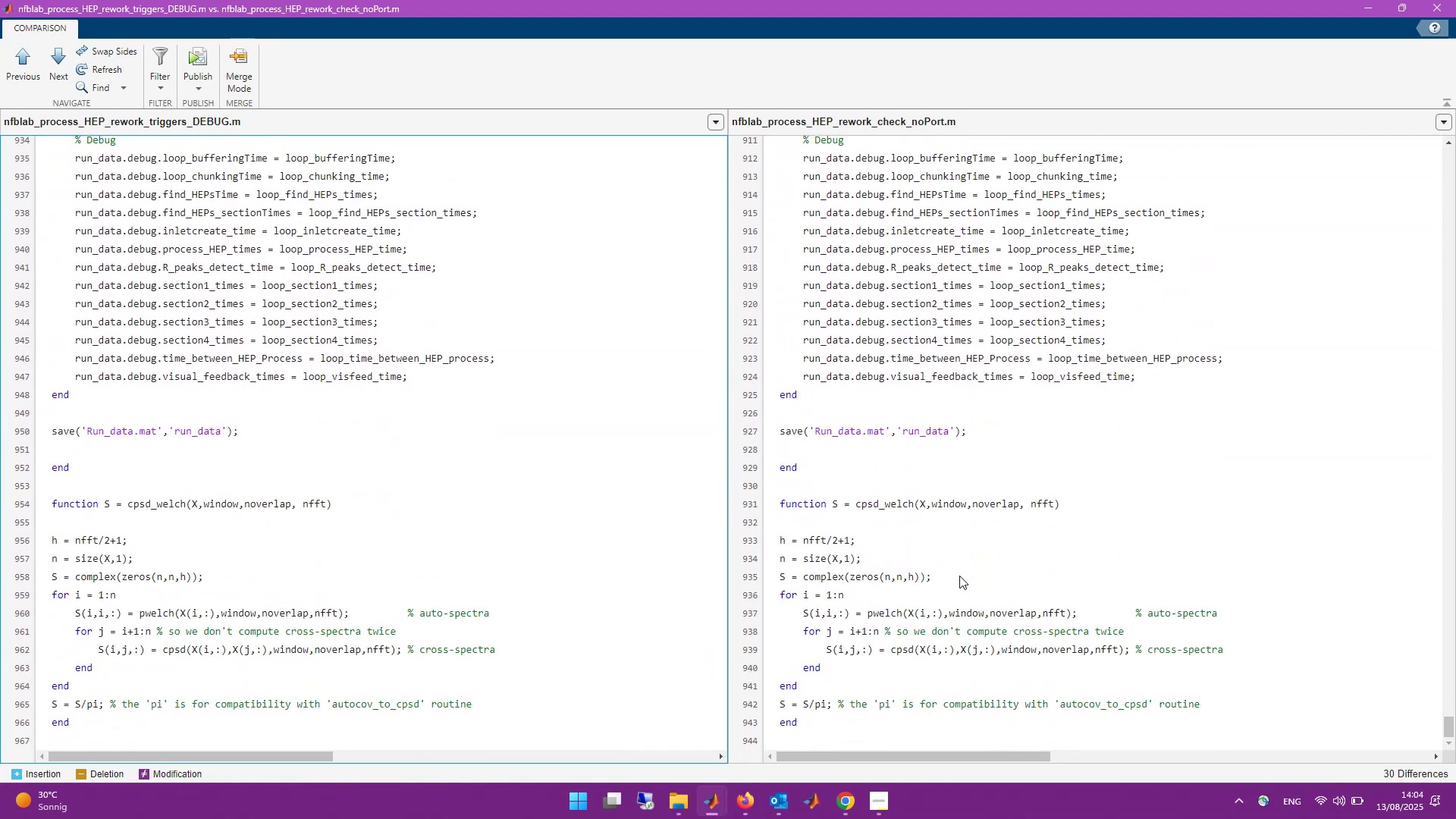 
scroll: coordinate [960, 577], scroll_direction: up, amount: 24.0
 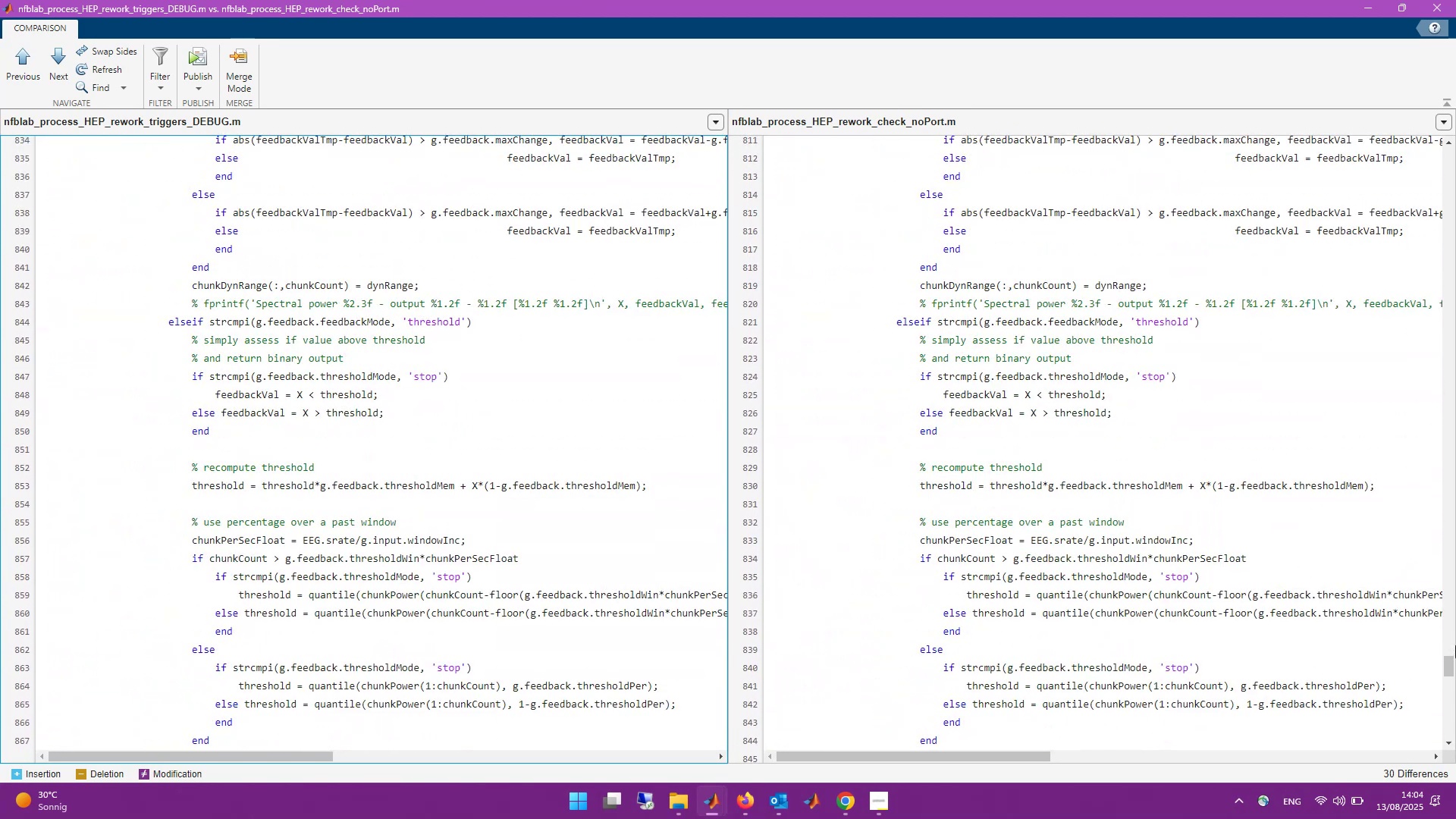 
wait(5.51)
 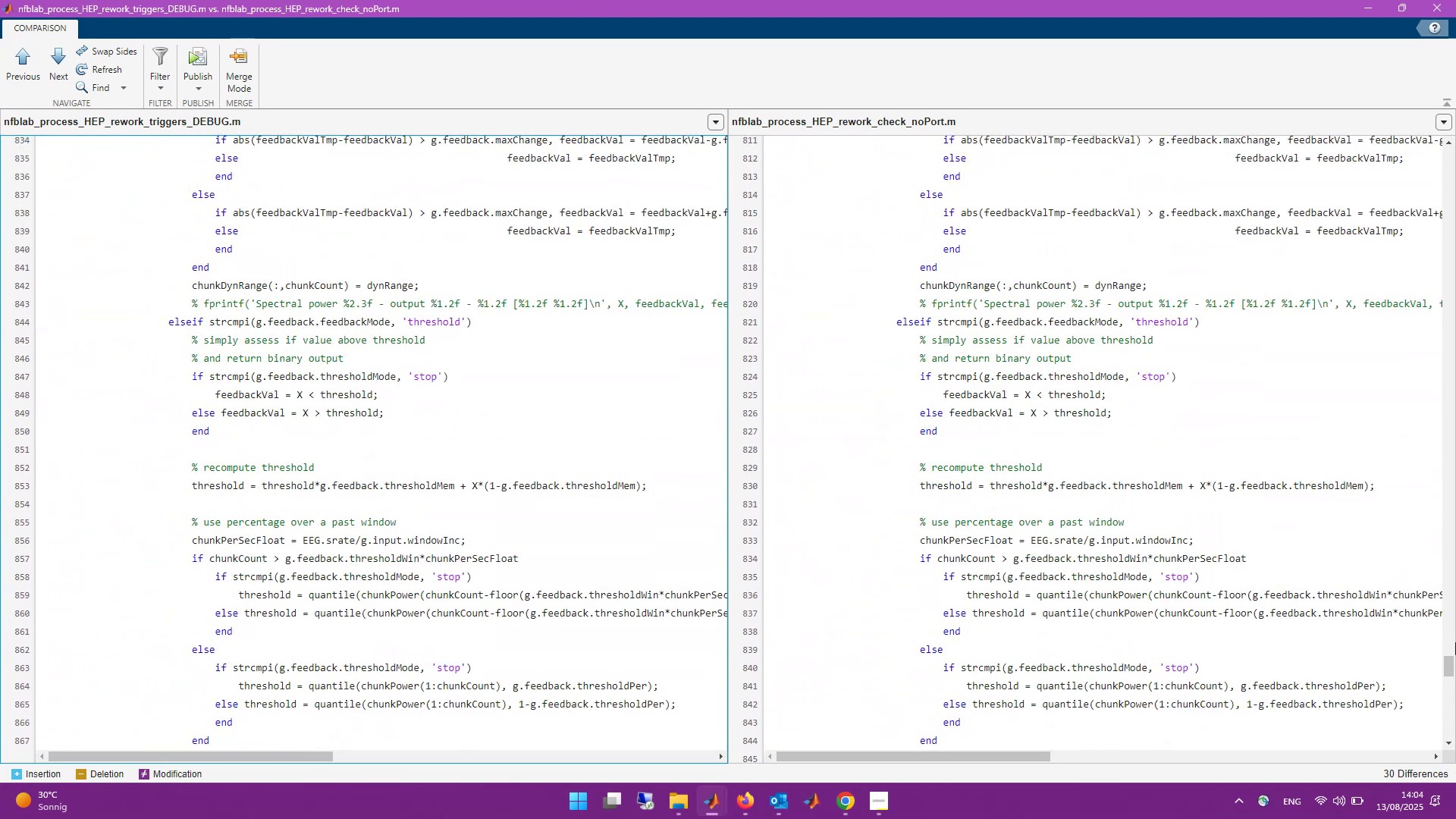 
left_click_drag(start_coordinate=[1448, 672], to_coordinate=[1442, 561])
 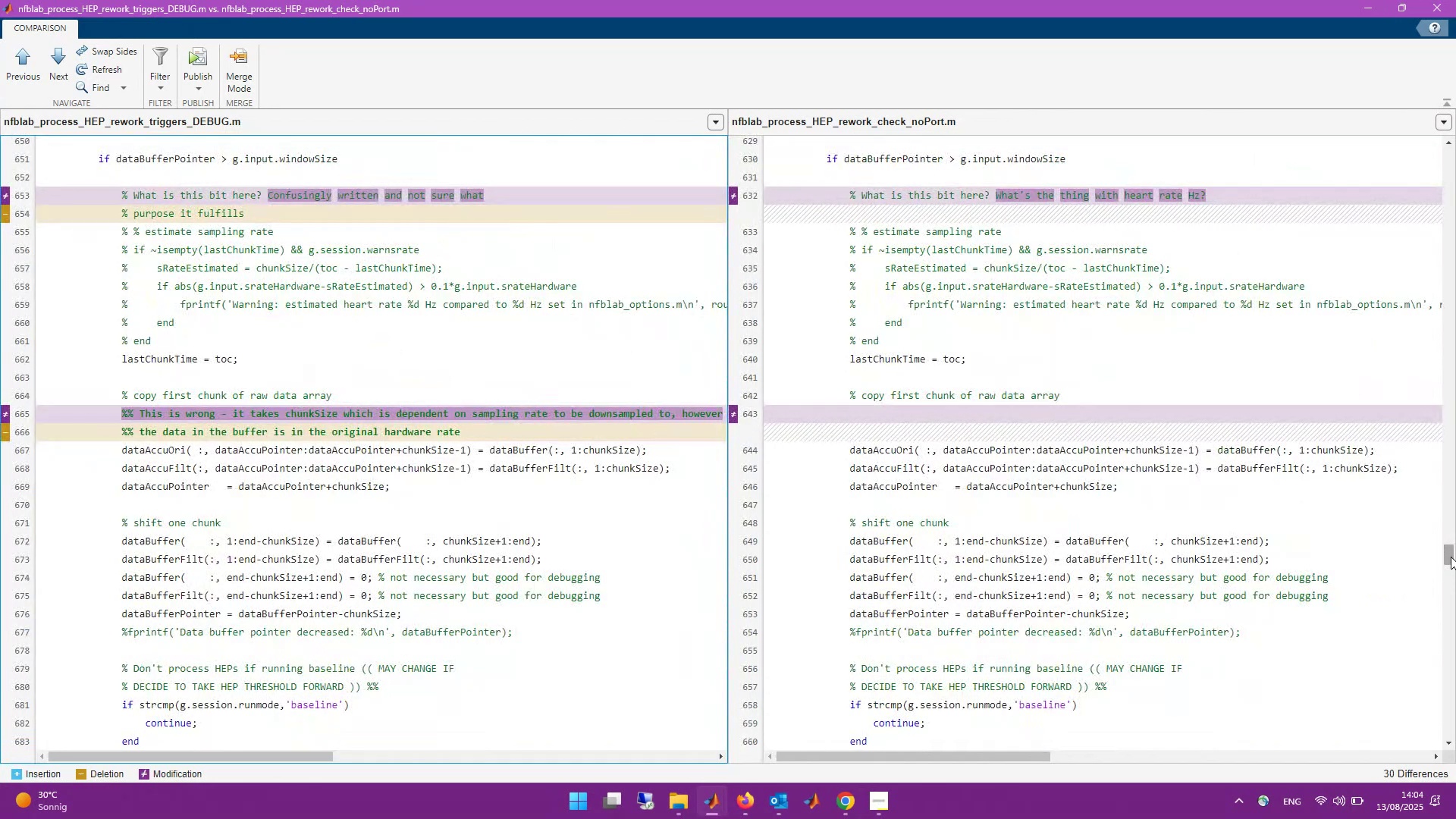 
left_click_drag(start_coordinate=[1451, 557], to_coordinate=[1447, 533])
 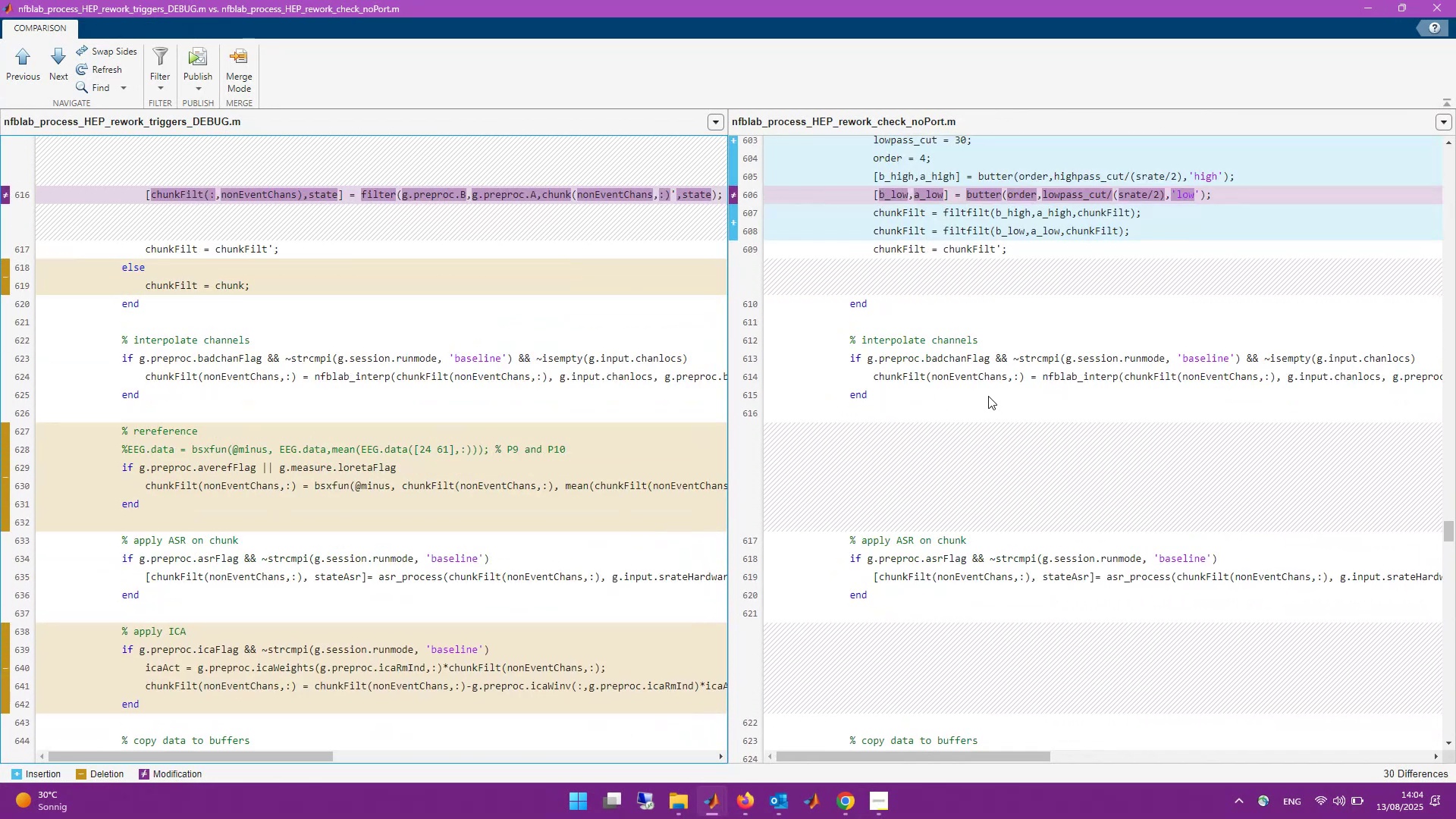 
scroll: coordinate [857, 632], scroll_direction: down, amount: 4.0
 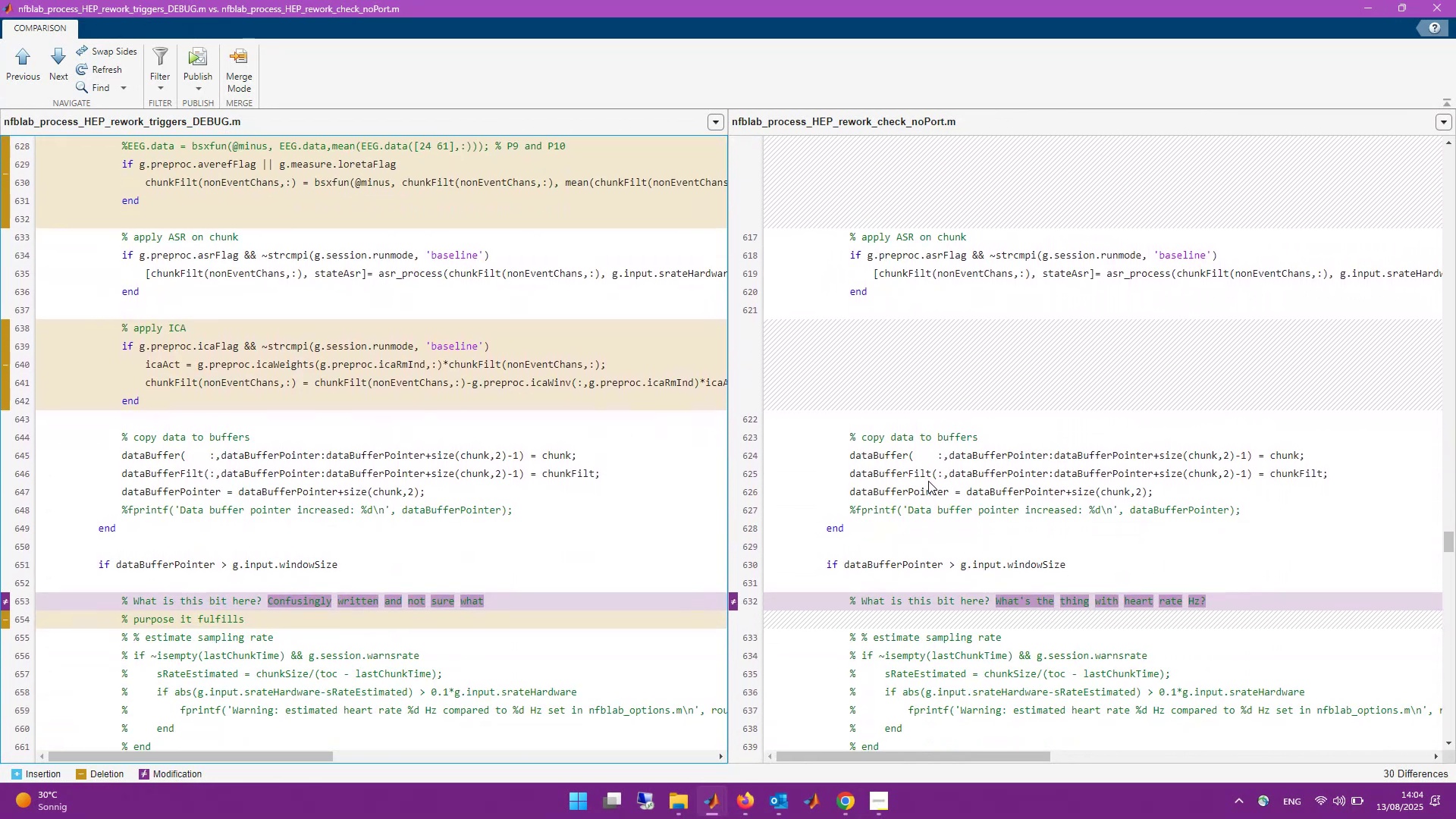 
scroll: coordinate [924, 492], scroll_direction: up, amount: 13.0
 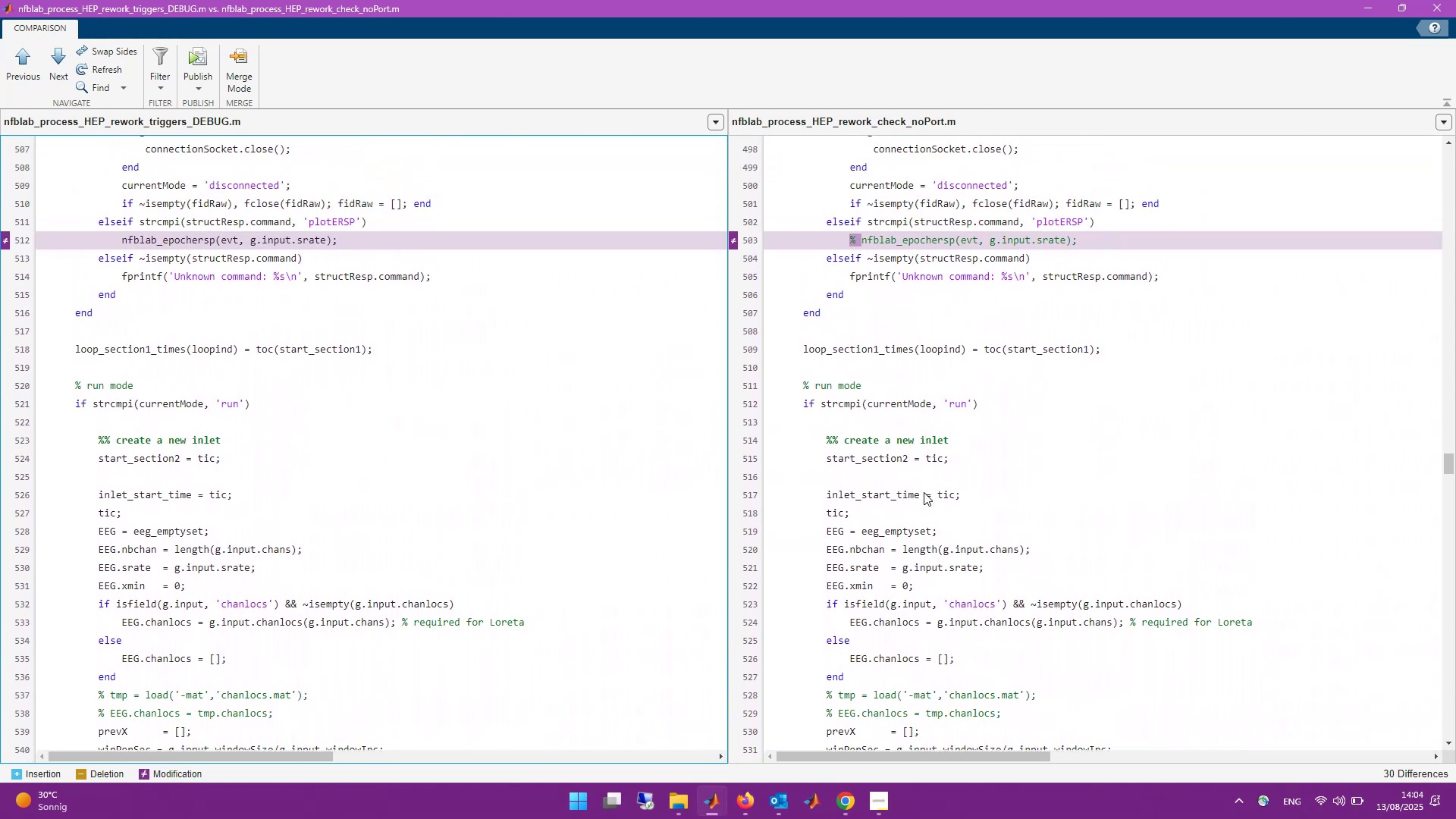 
scroll: coordinate [924, 492], scroll_direction: up, amount: 12.0
 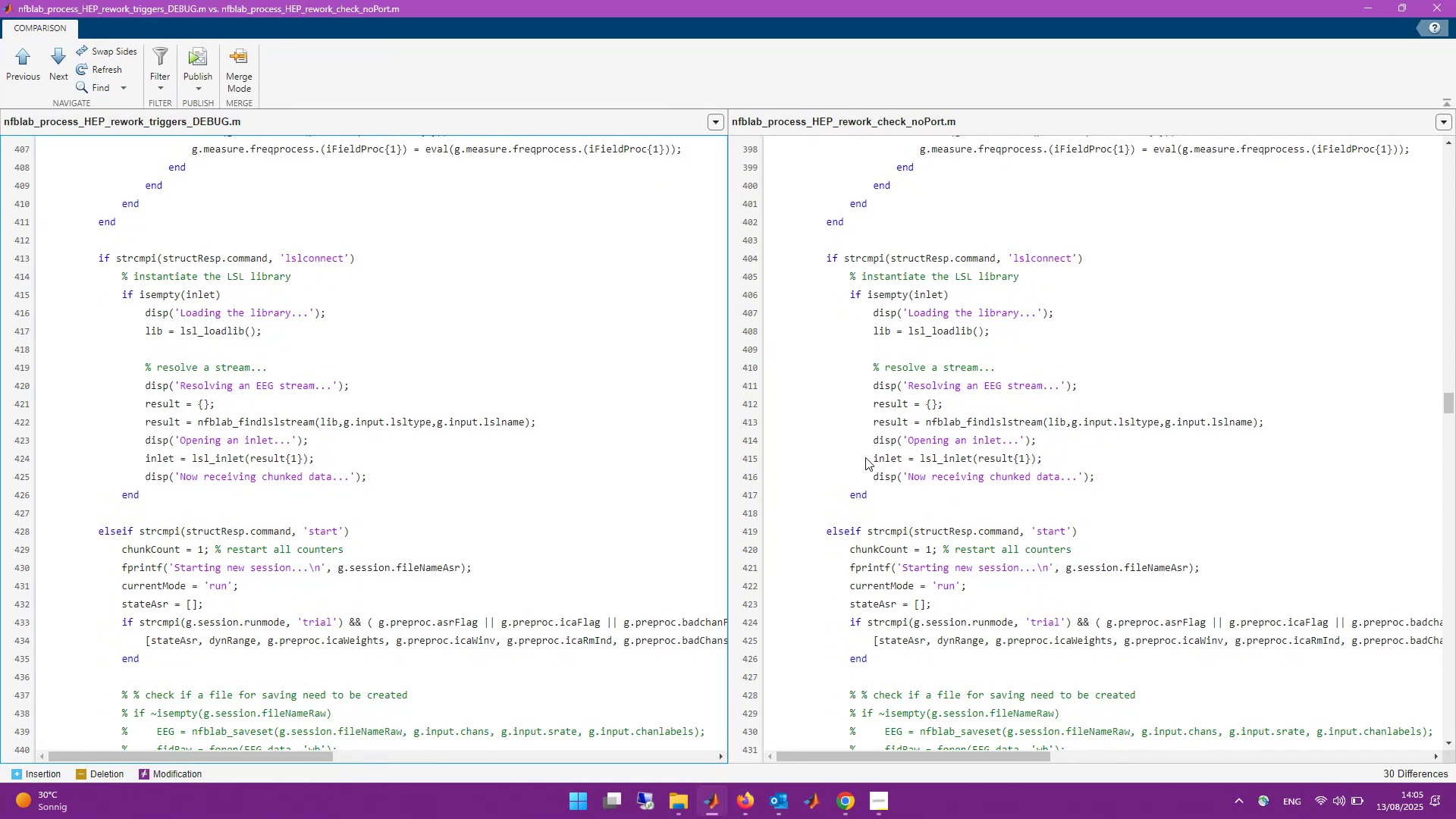 
wait(15.74)
 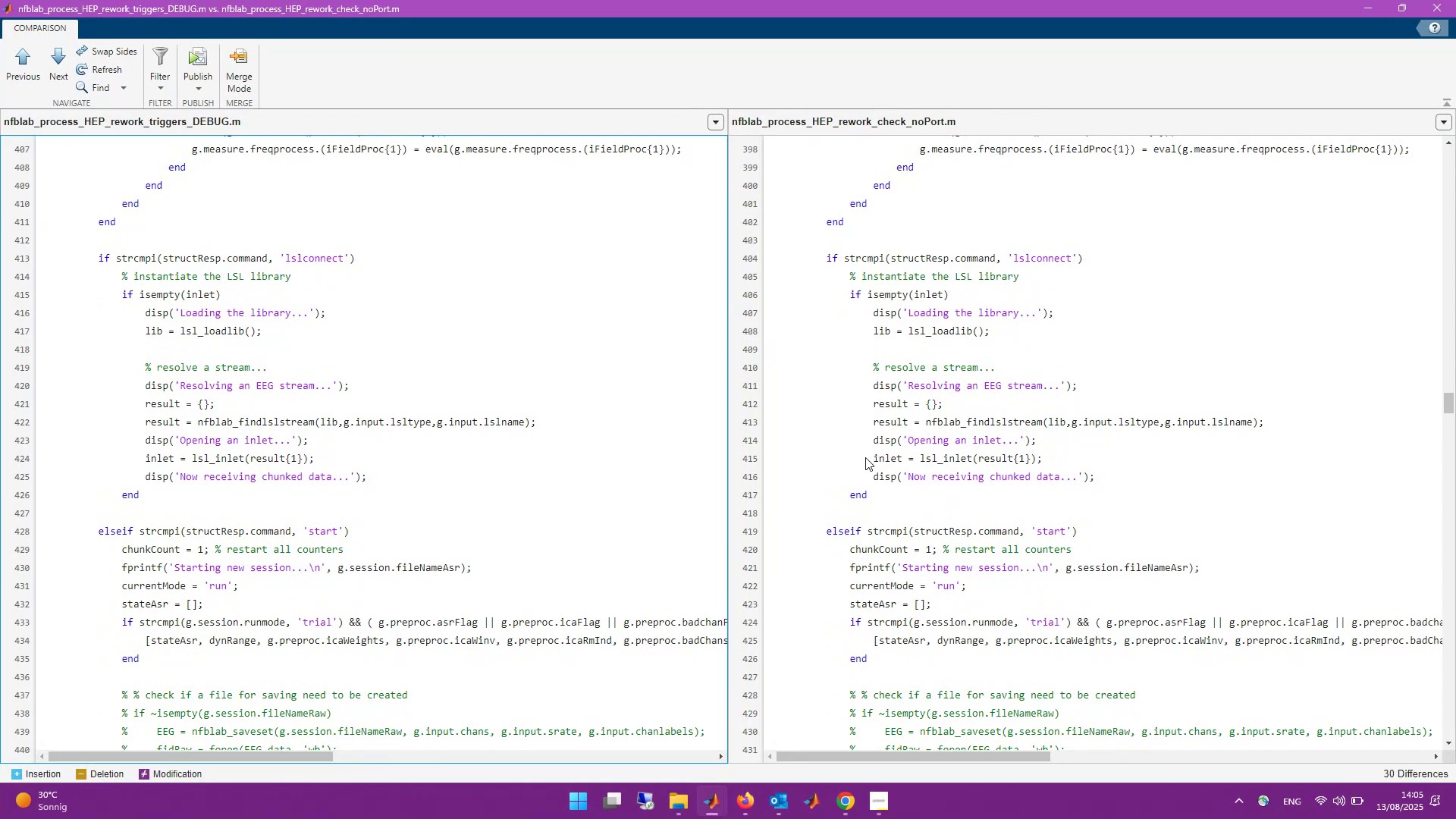 
scroll: coordinate [986, 489], scroll_direction: up, amount: 41.0
 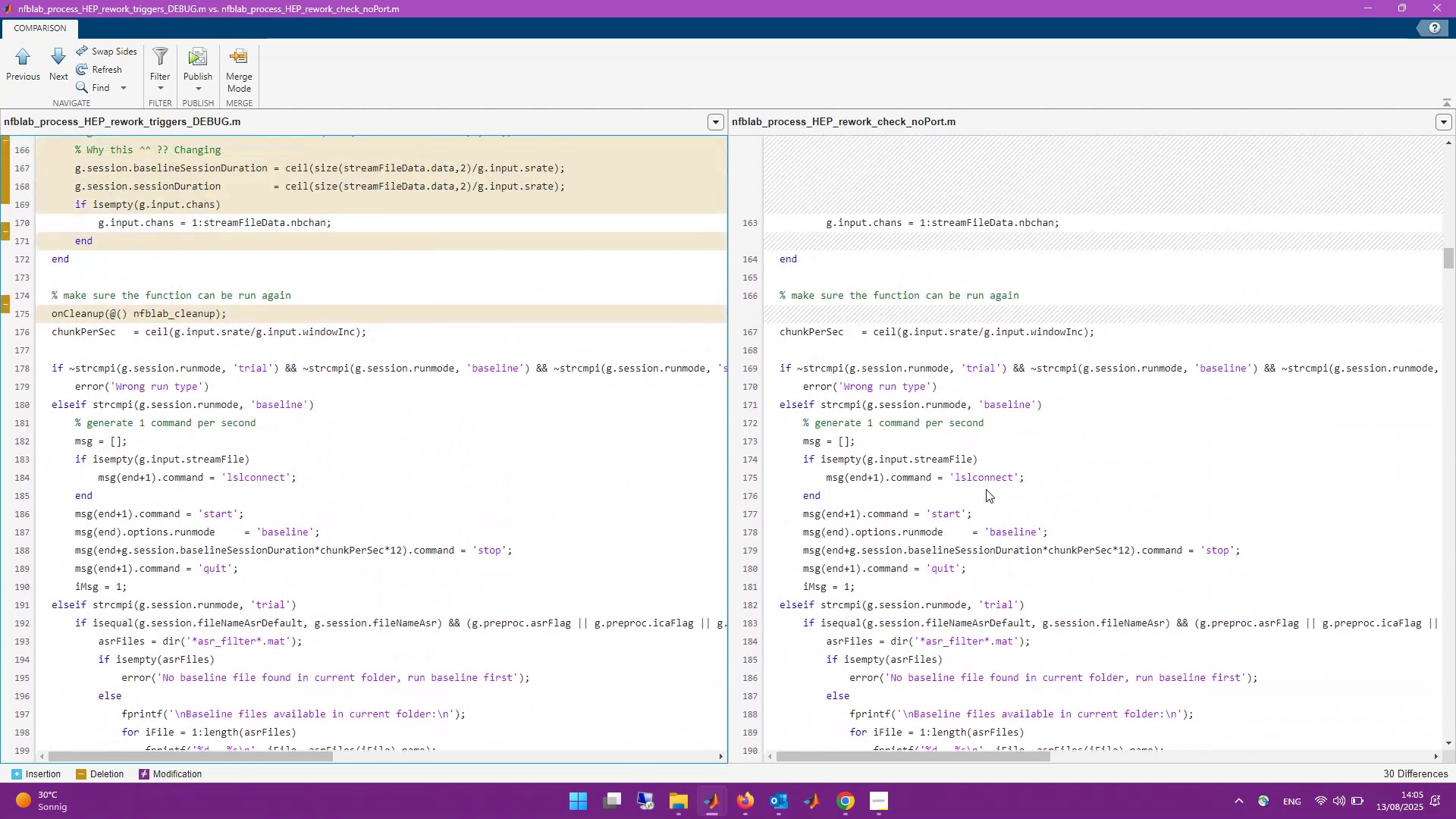 
key(Control+F)
 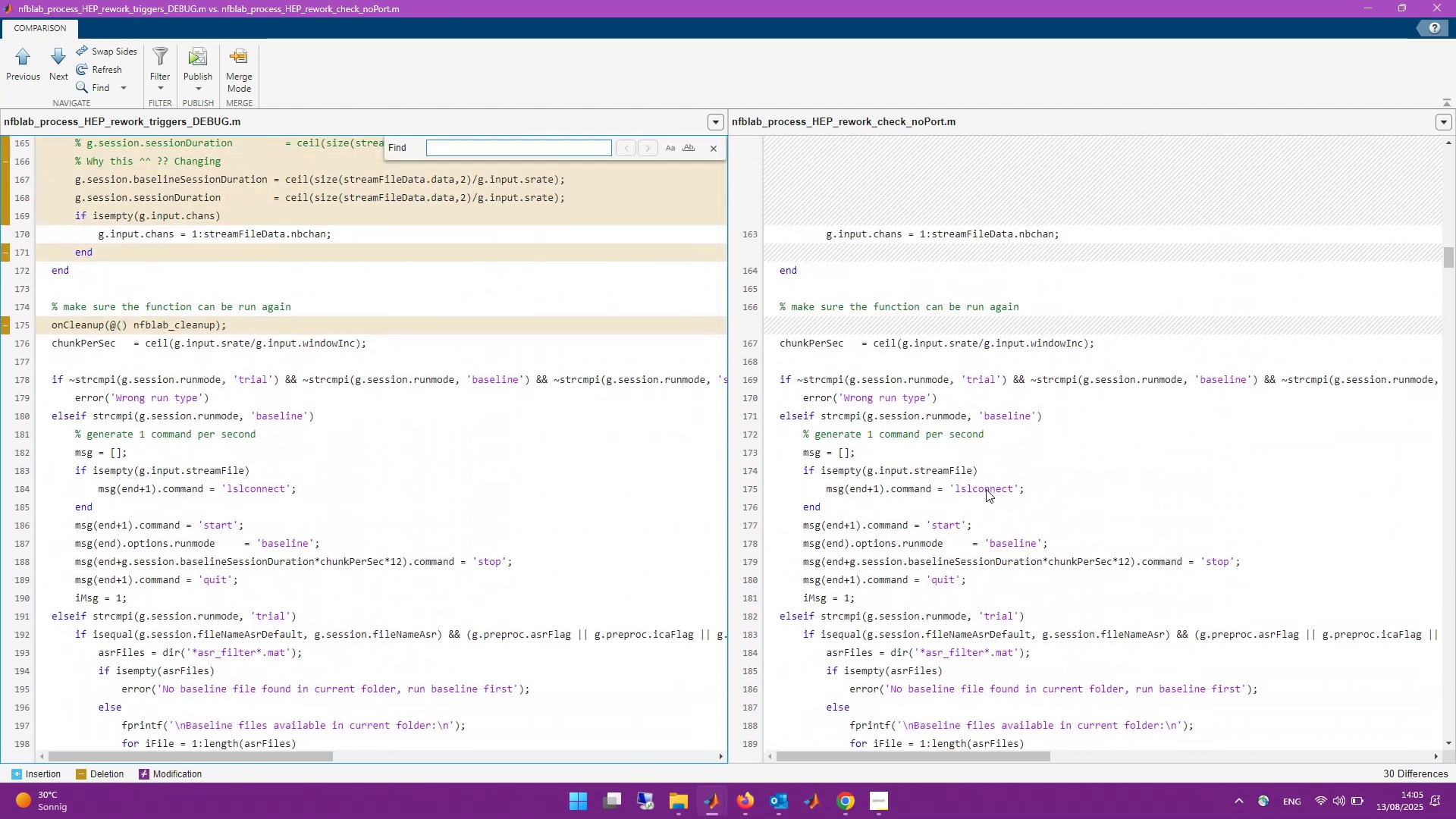 
type(streamfile)
 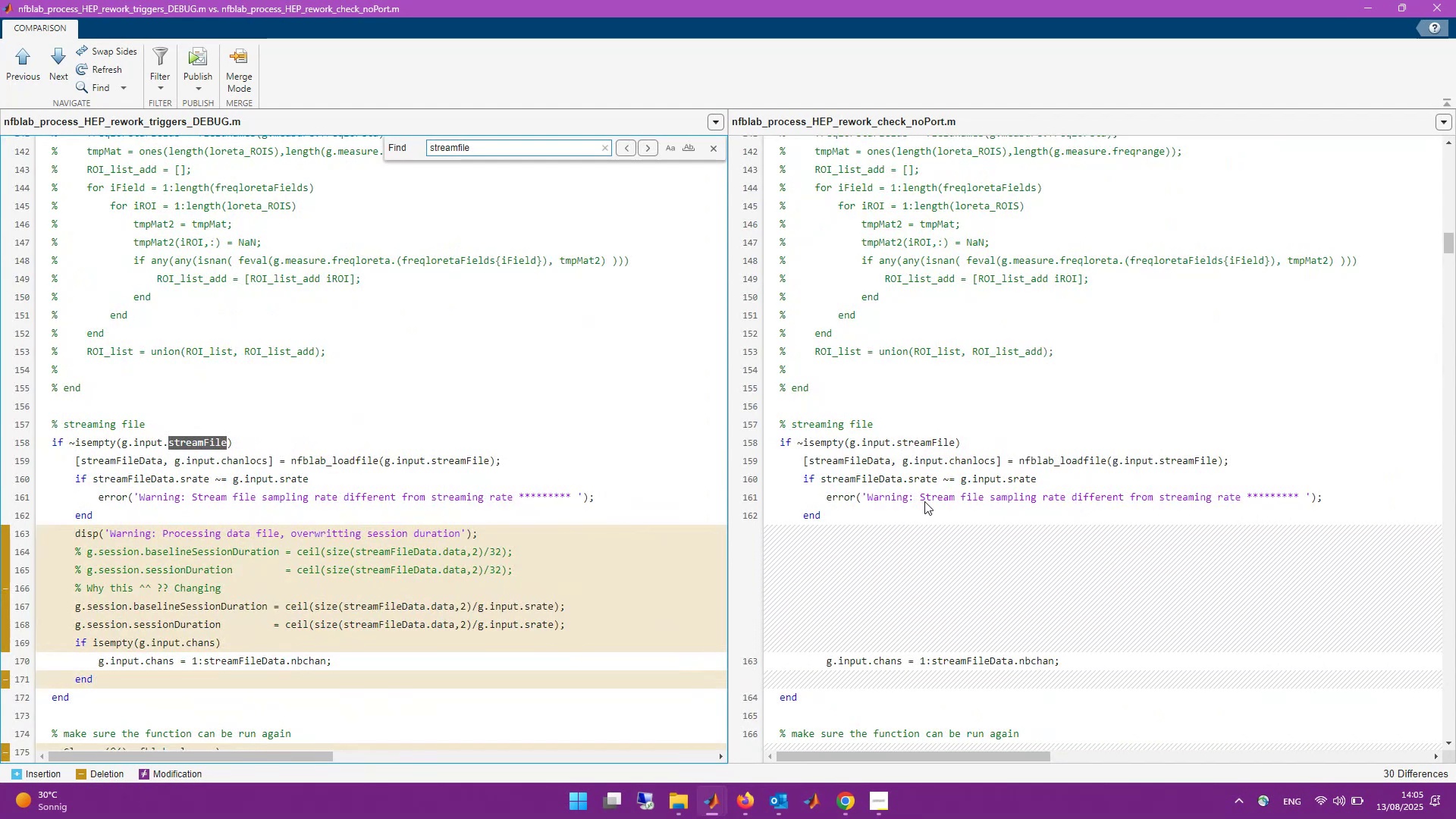 
wait(5.35)
 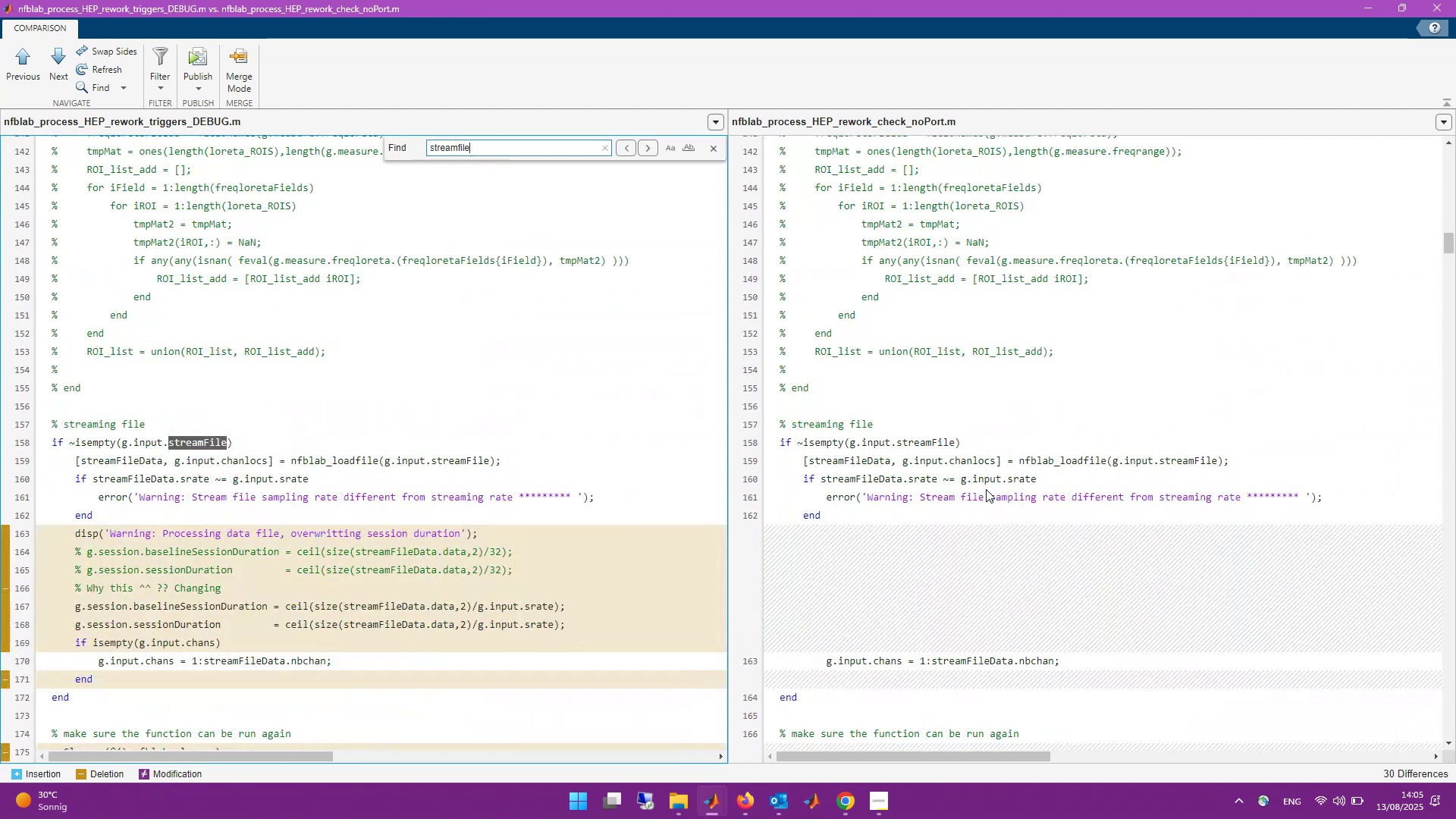 
scroll: coordinate [830, 546], scroll_direction: down, amount: 2.0
 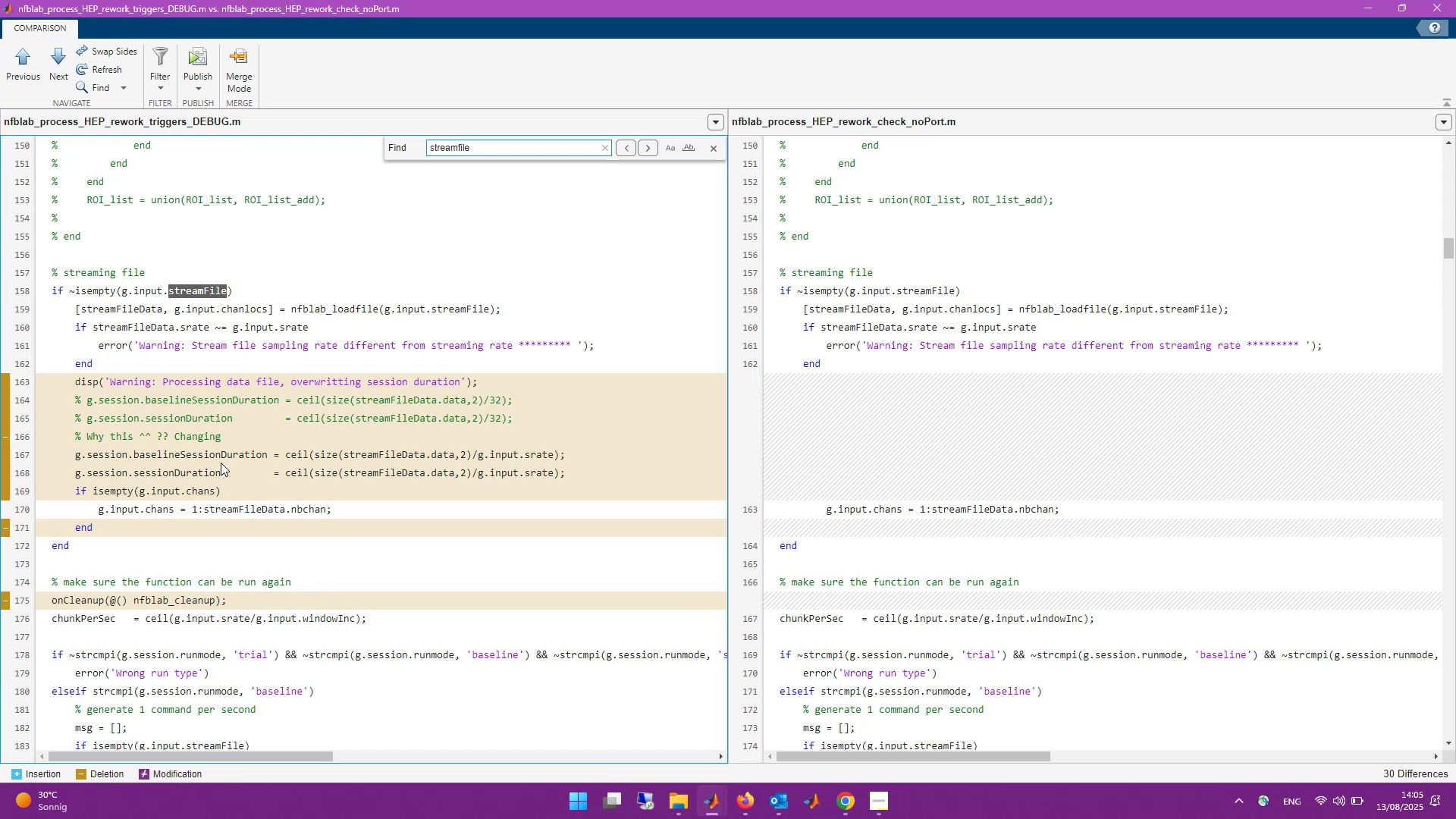 
wait(30.98)
 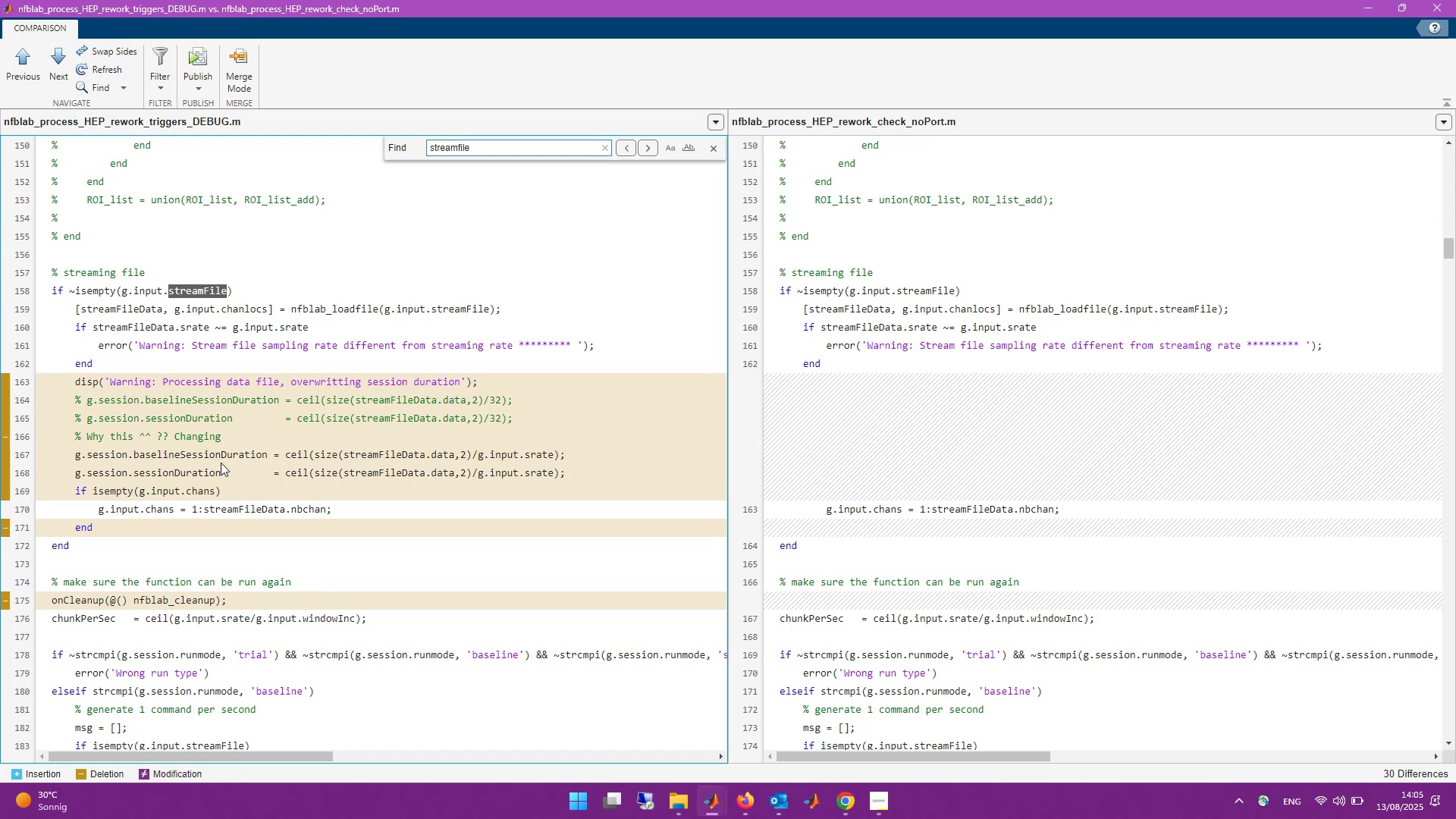 
scroll: coordinate [665, 560], scroll_direction: down, amount: 4.0
 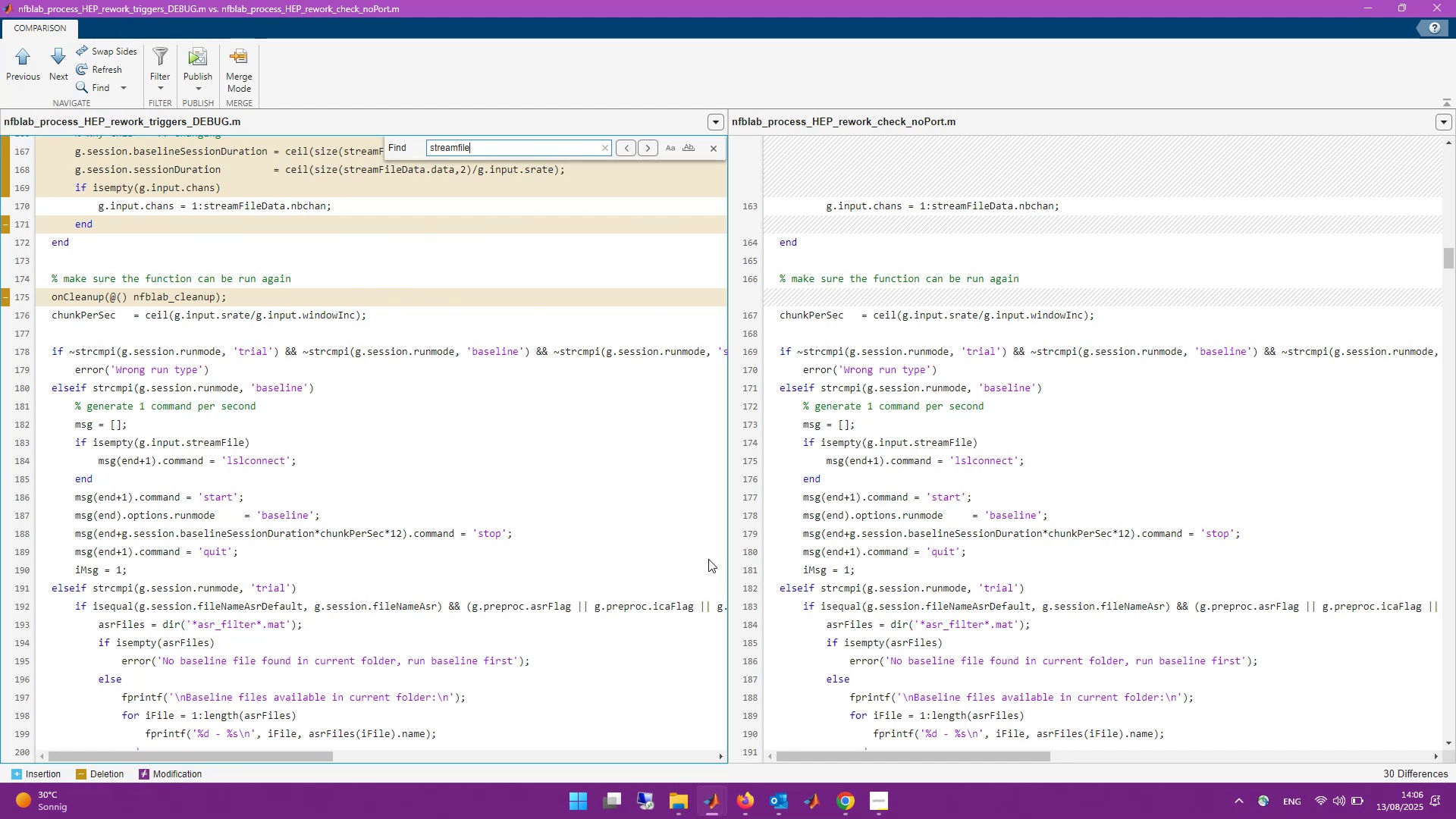 
wait(6.15)
 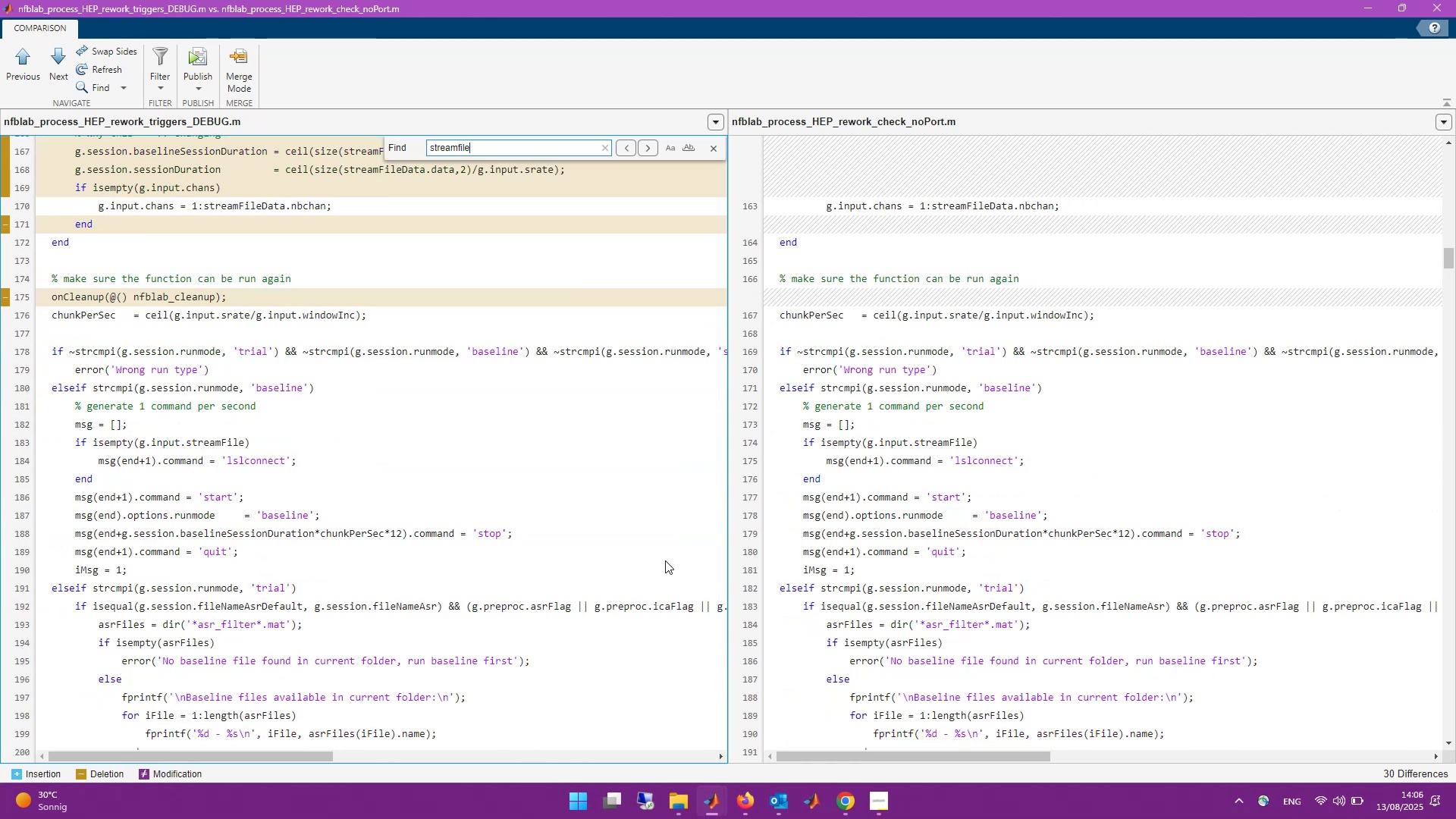 
scroll: coordinate [708, 559], scroll_direction: down, amount: 3.0
 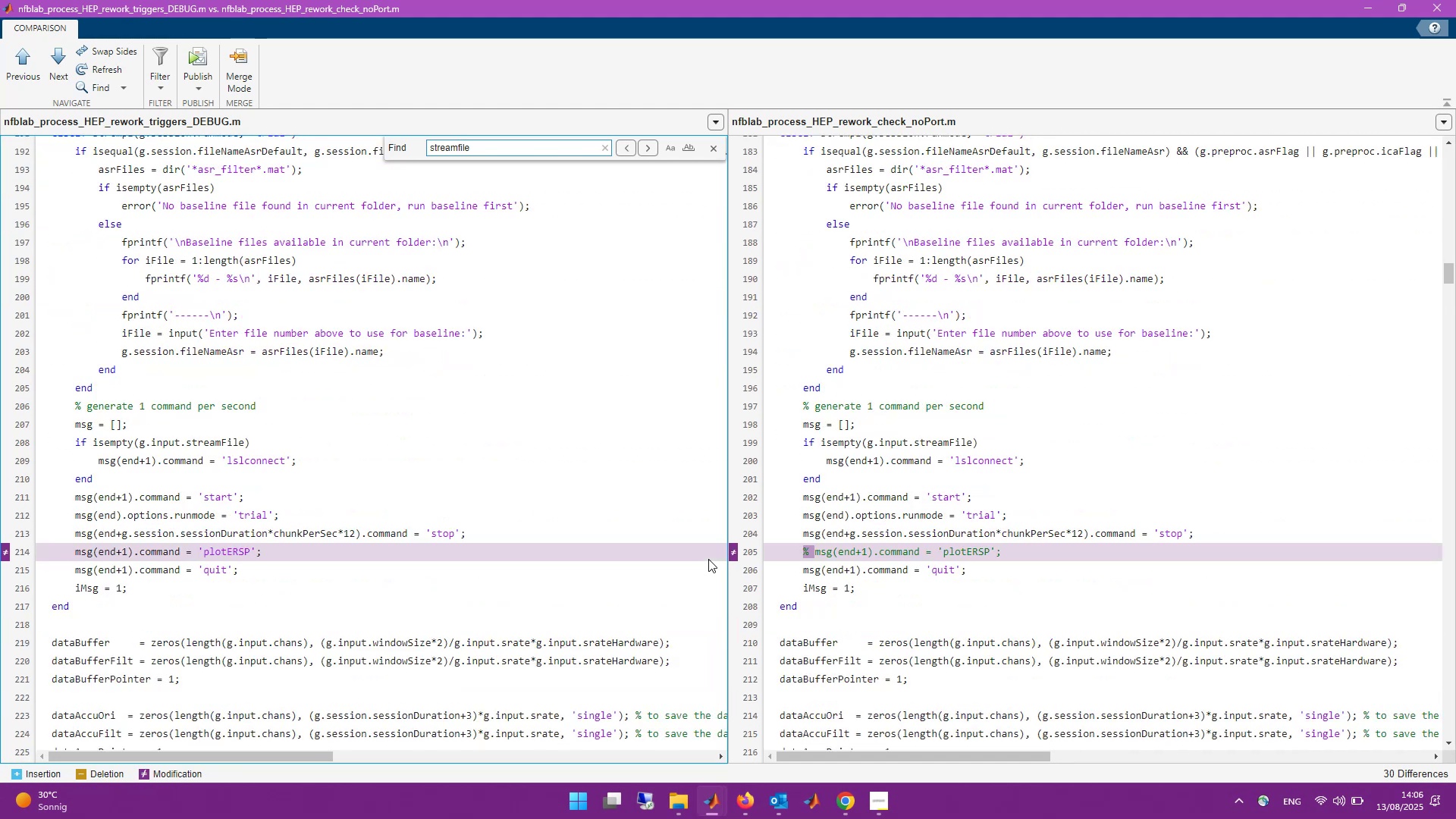 
scroll: coordinate [708, 559], scroll_direction: up, amount: 7.0
 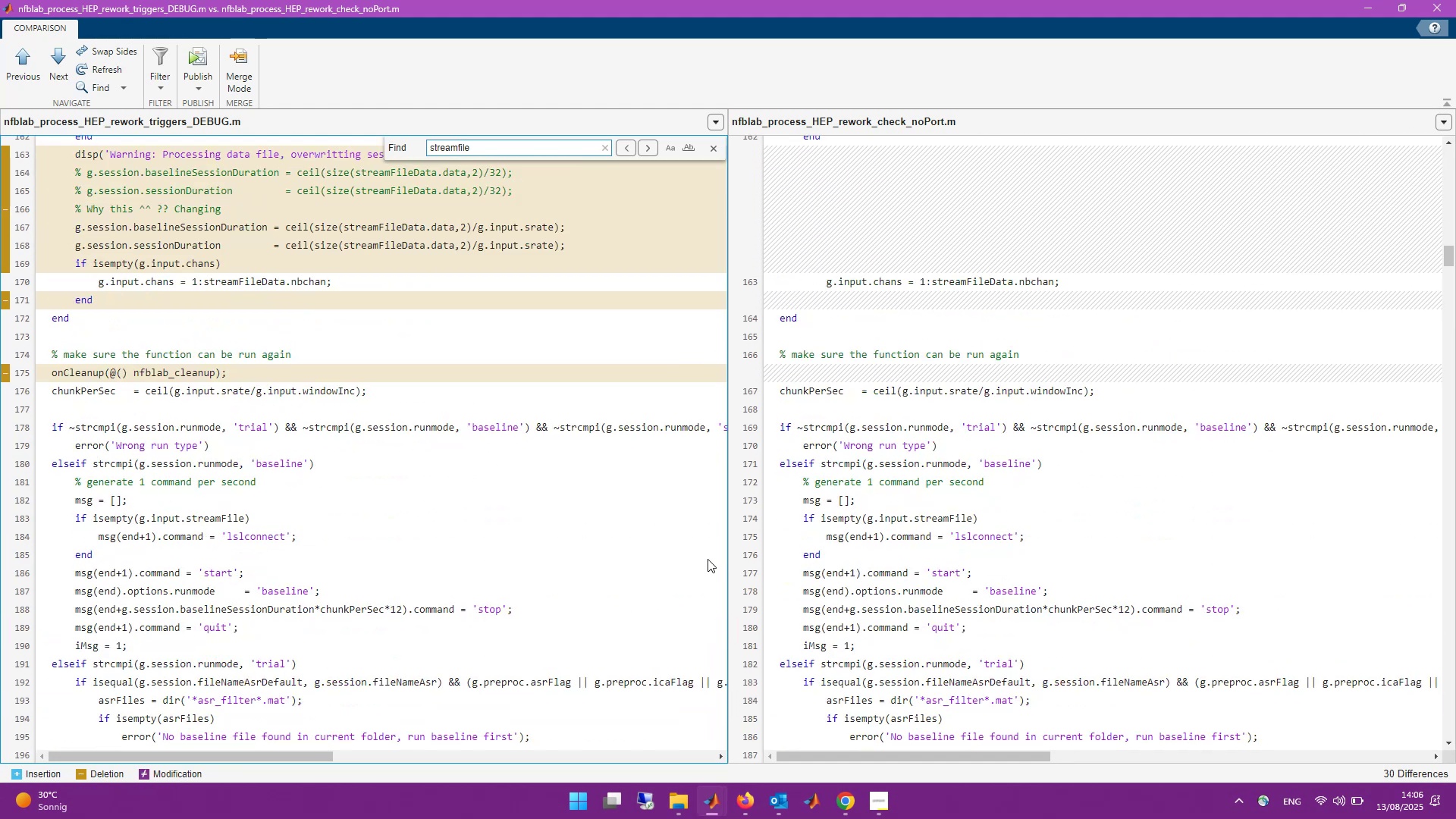 
key(Control+F)
 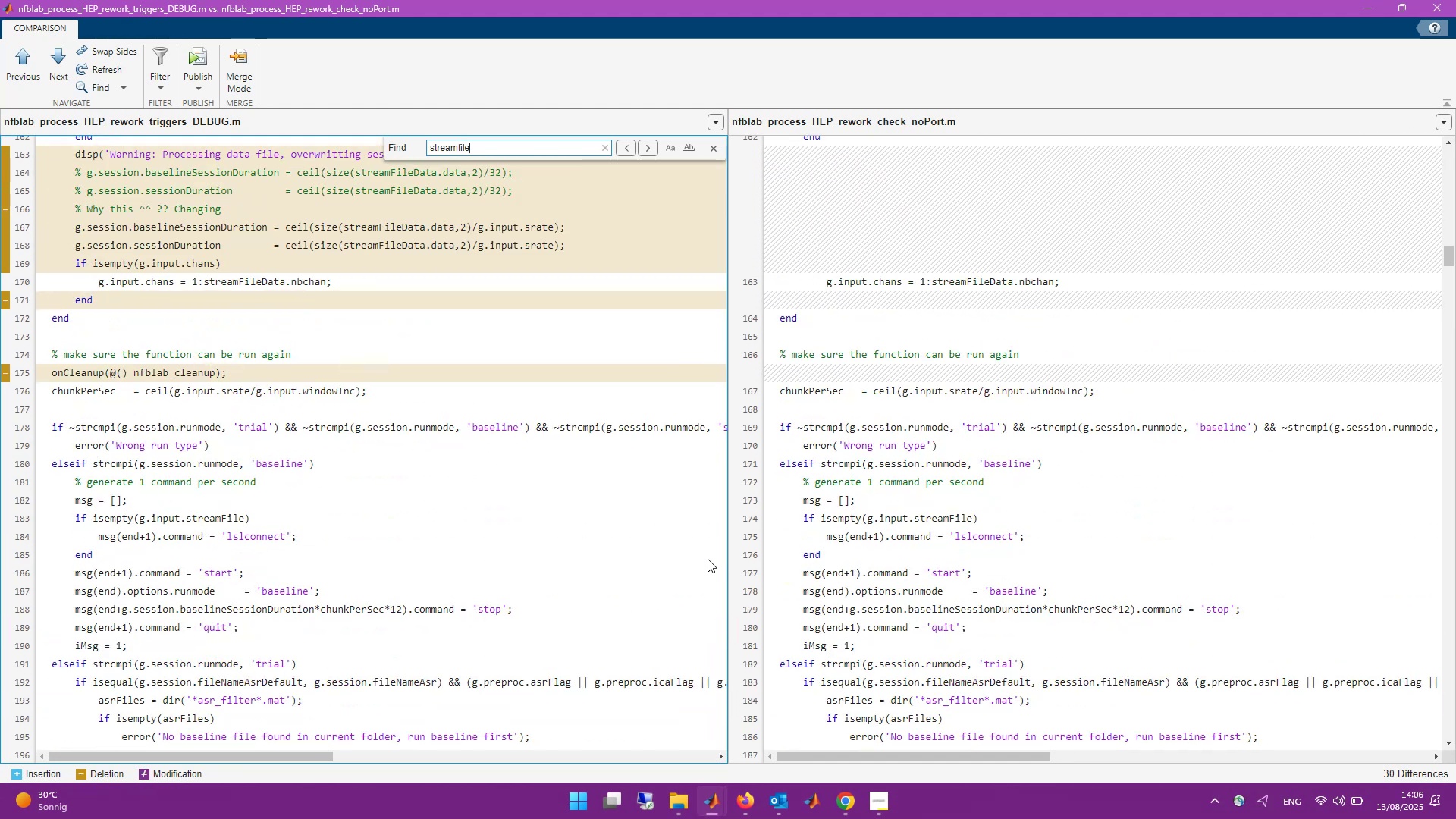 
key(Control+Backspace)
 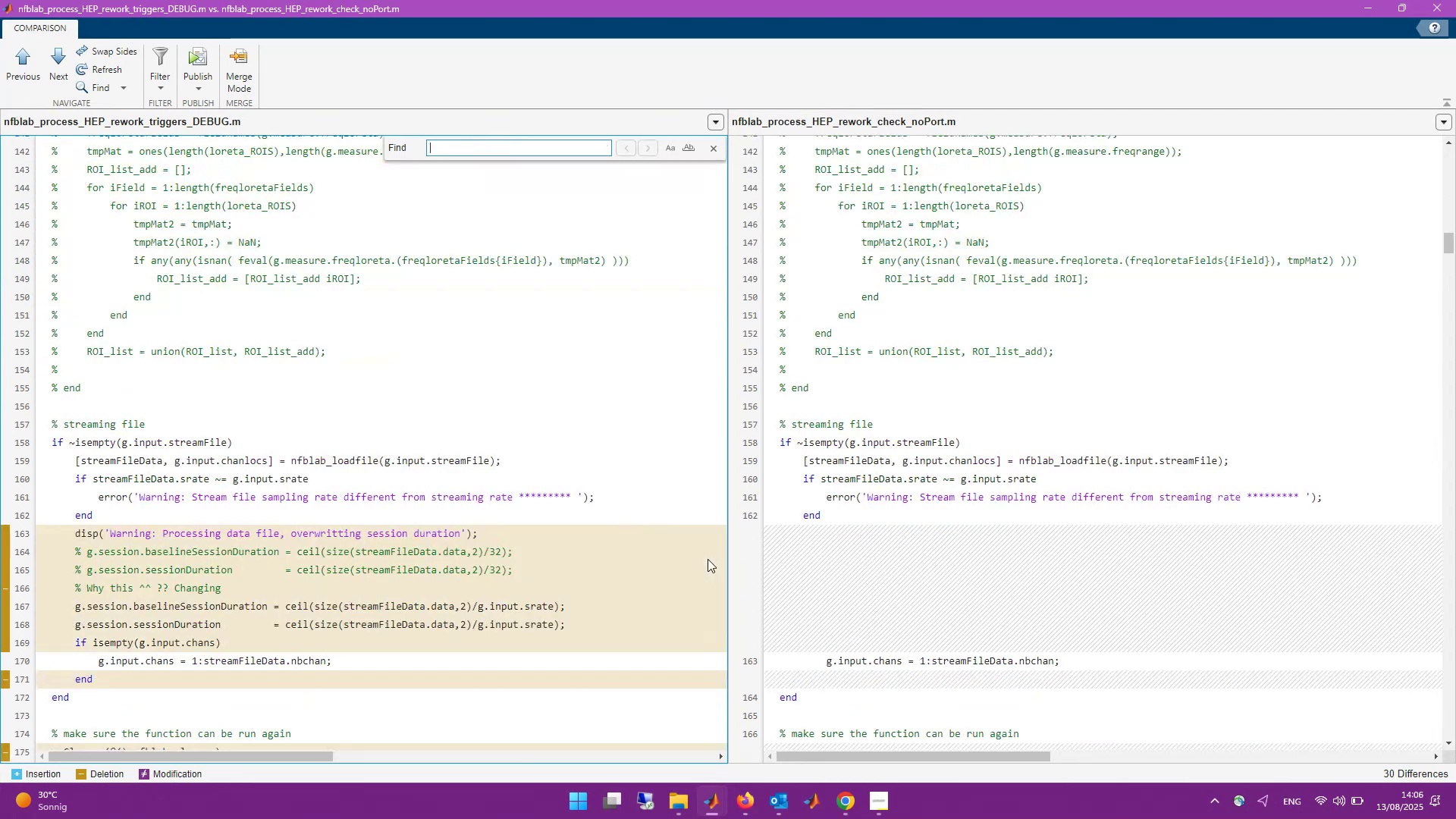 
type(chunk)
 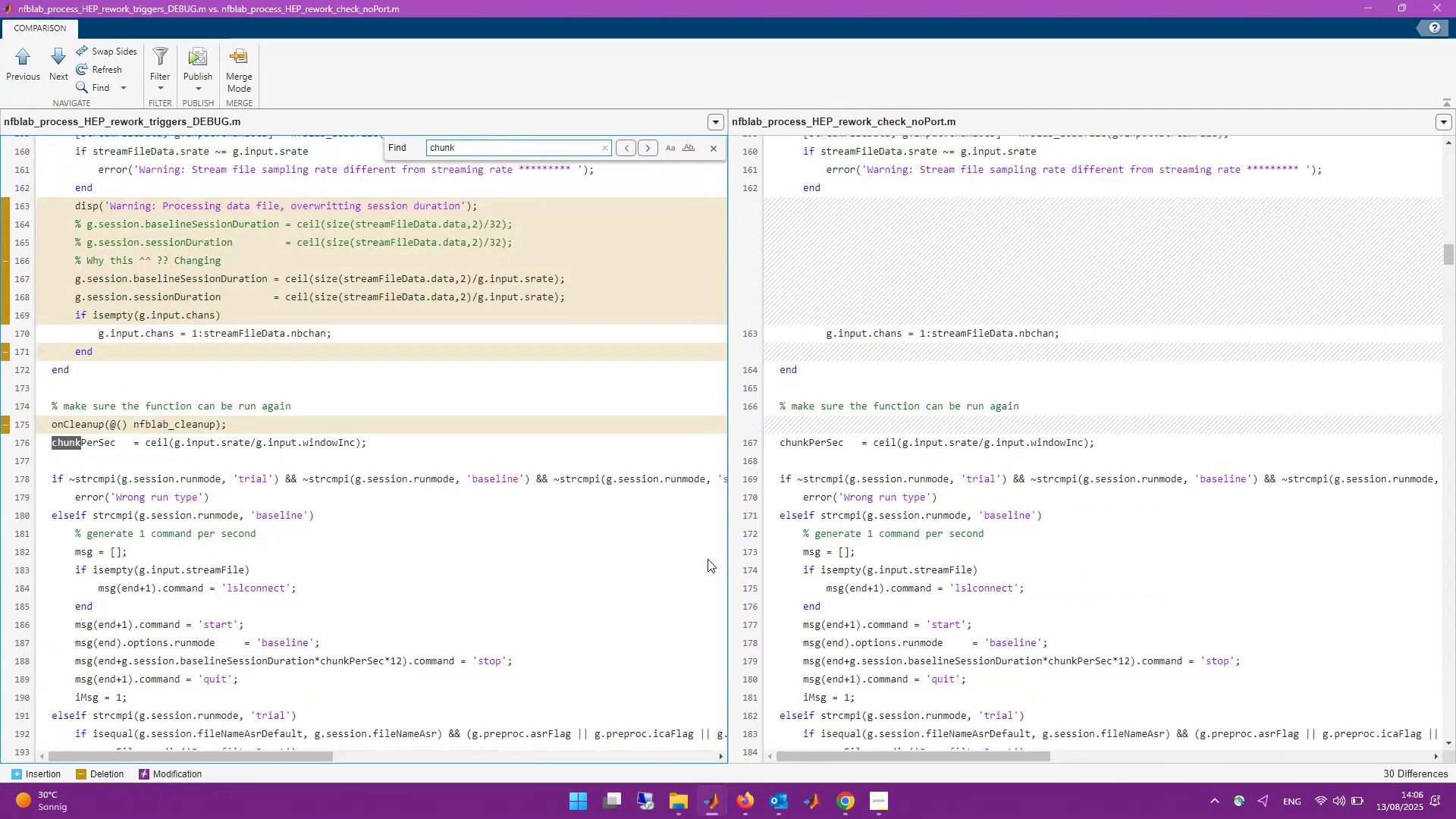 
key(Enter)
 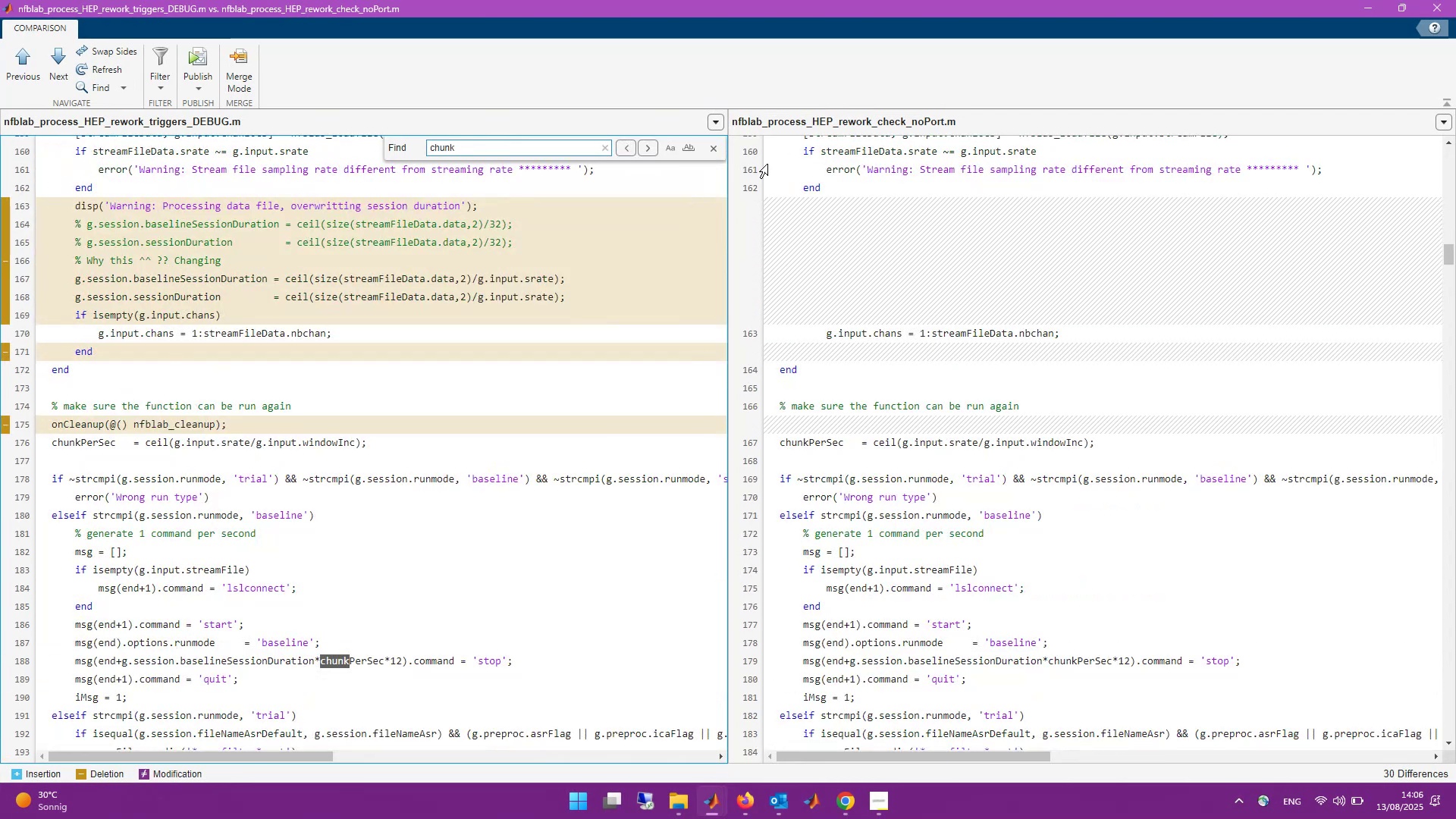 
left_click([623, 151])
 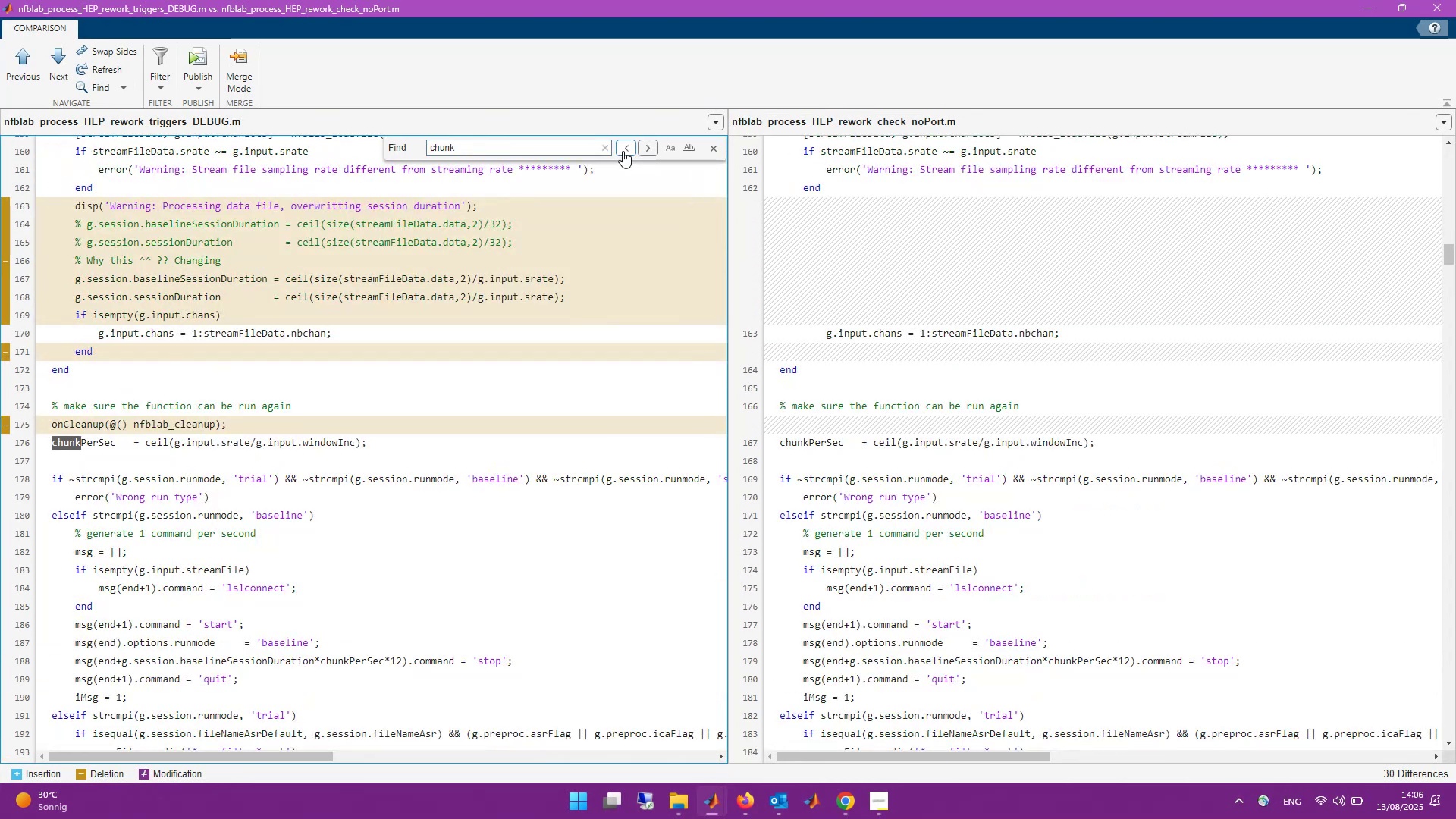 
left_click([623, 151])
 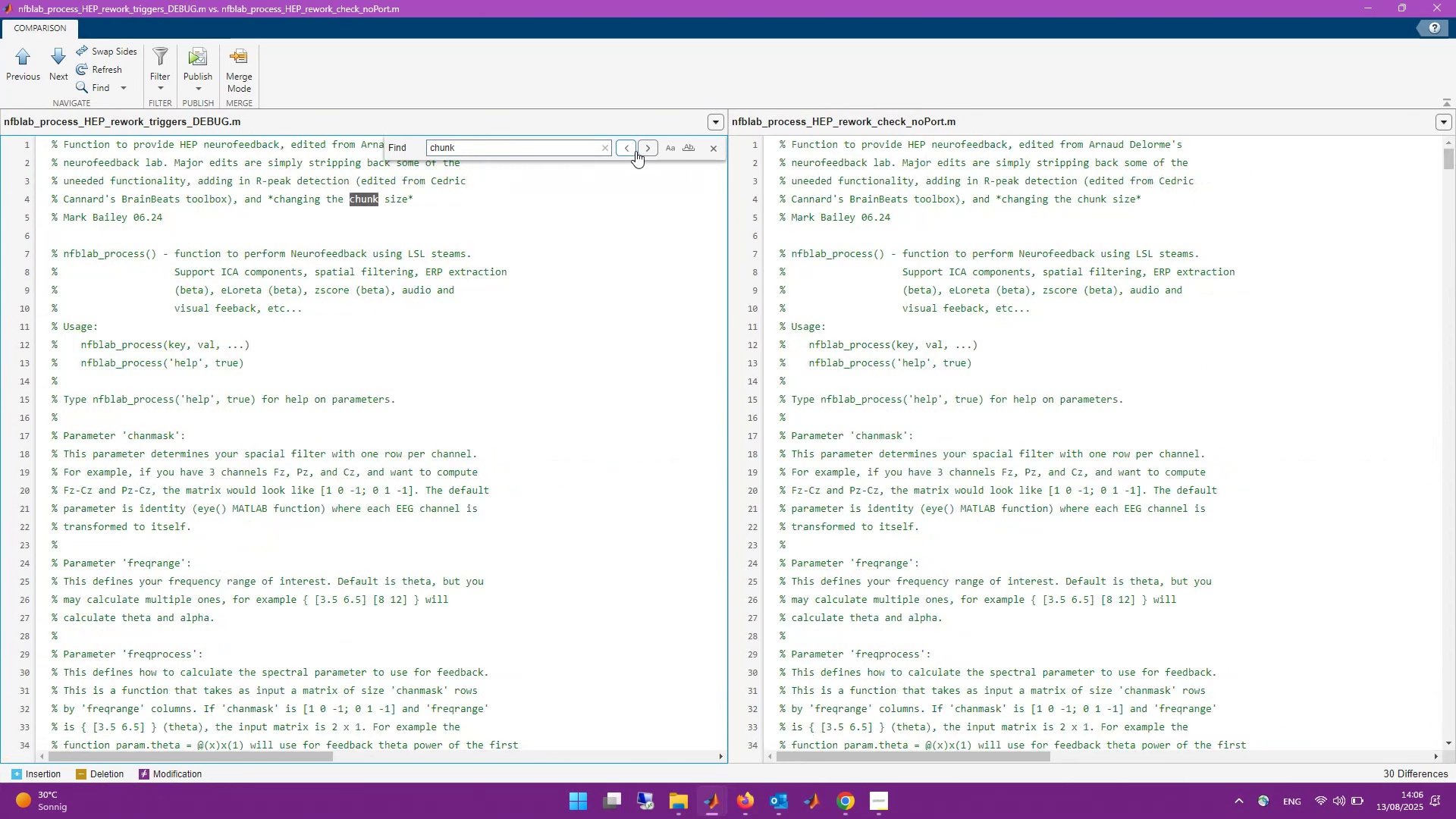 
left_click([645, 151])
 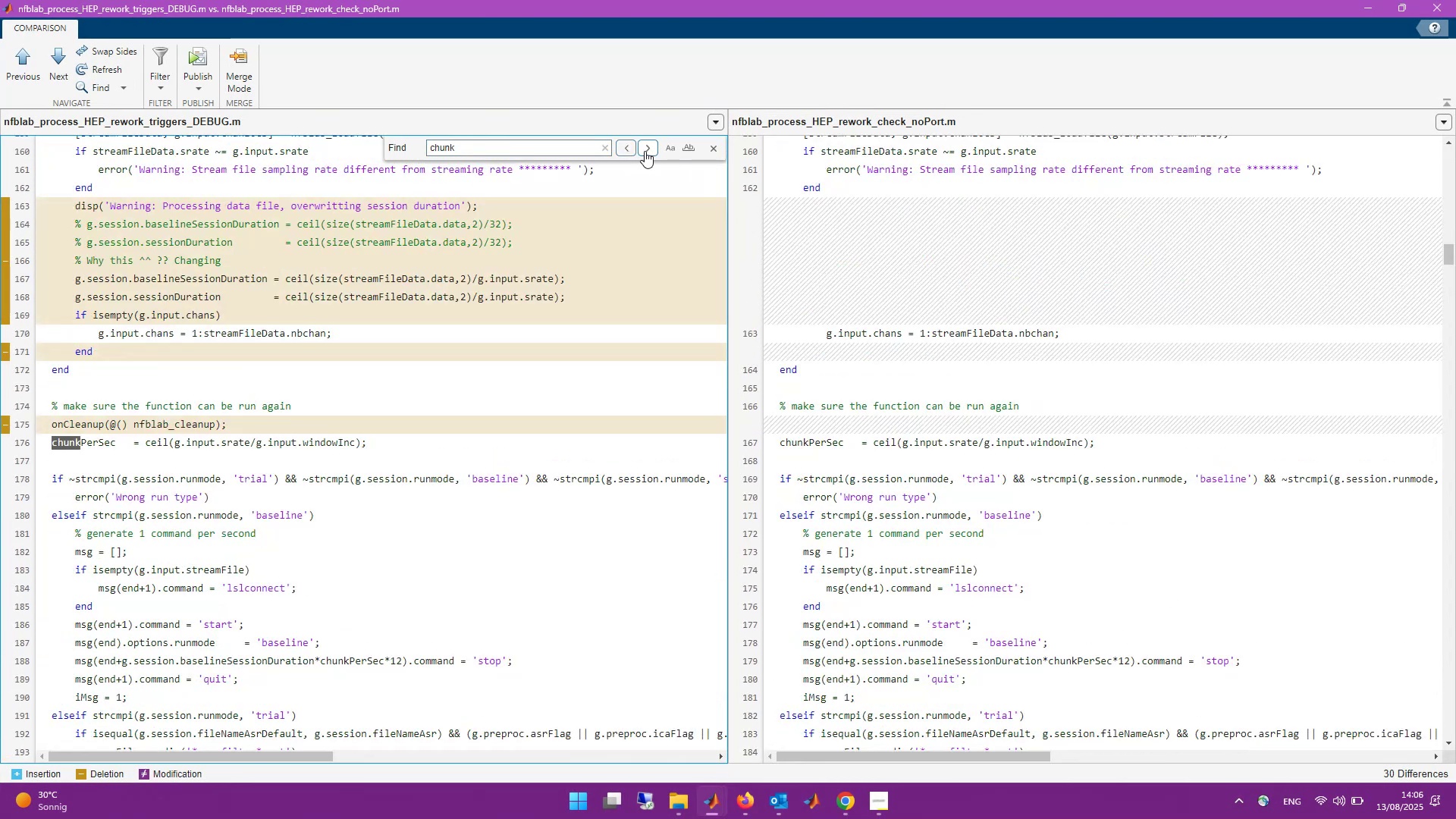 
left_click([645, 151])
 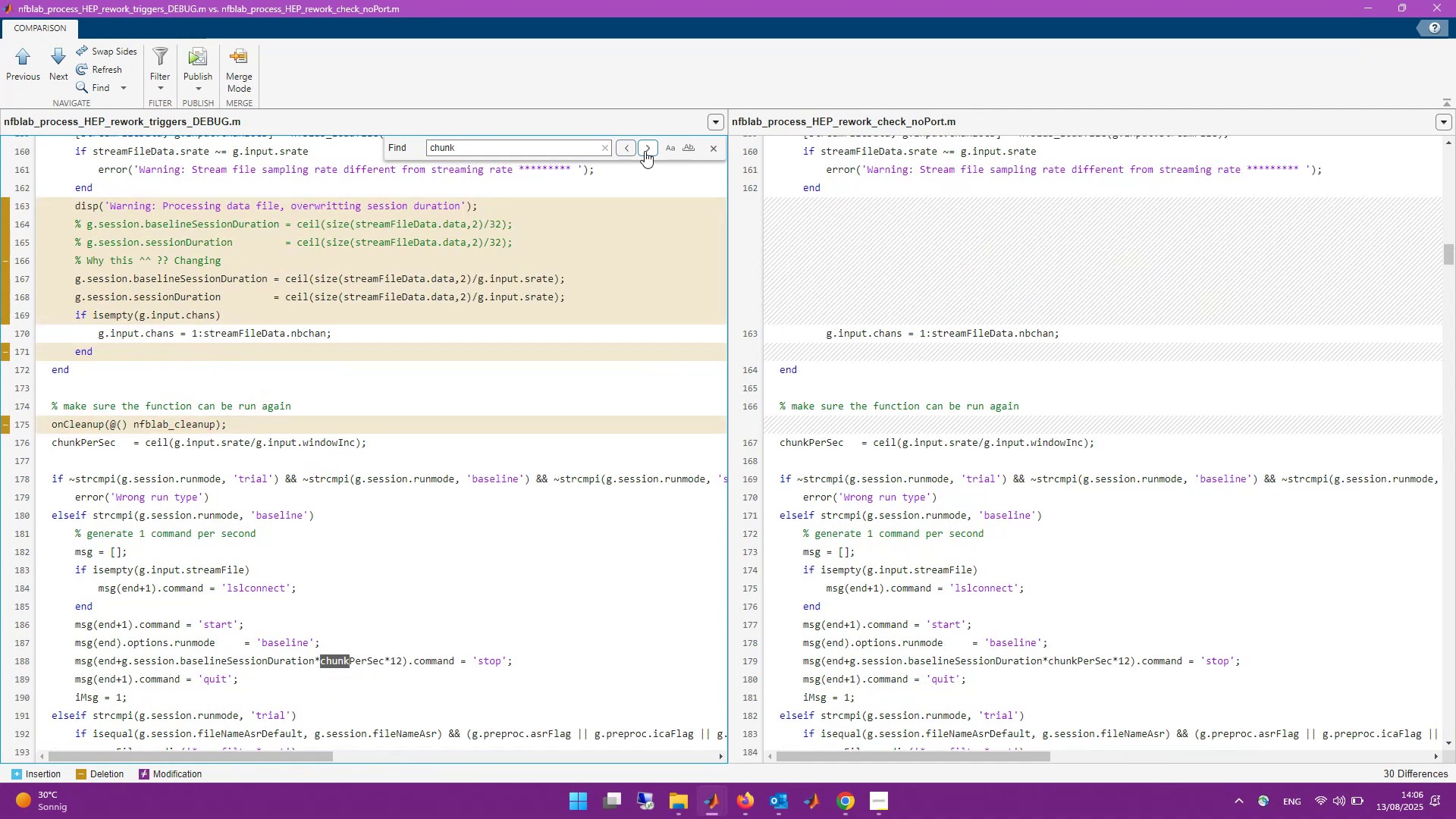 
left_click([645, 151])
 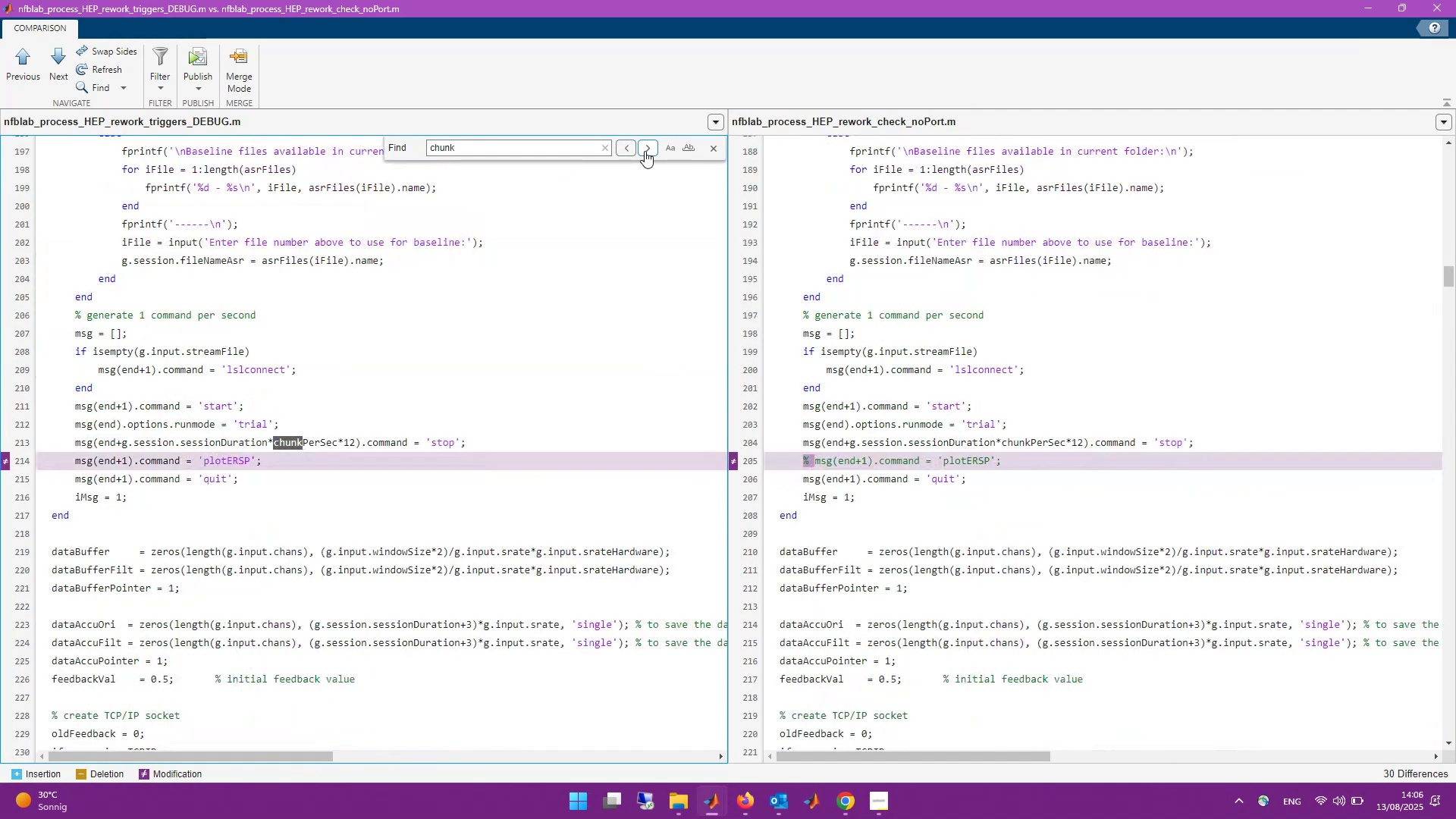 
left_click([645, 151])
 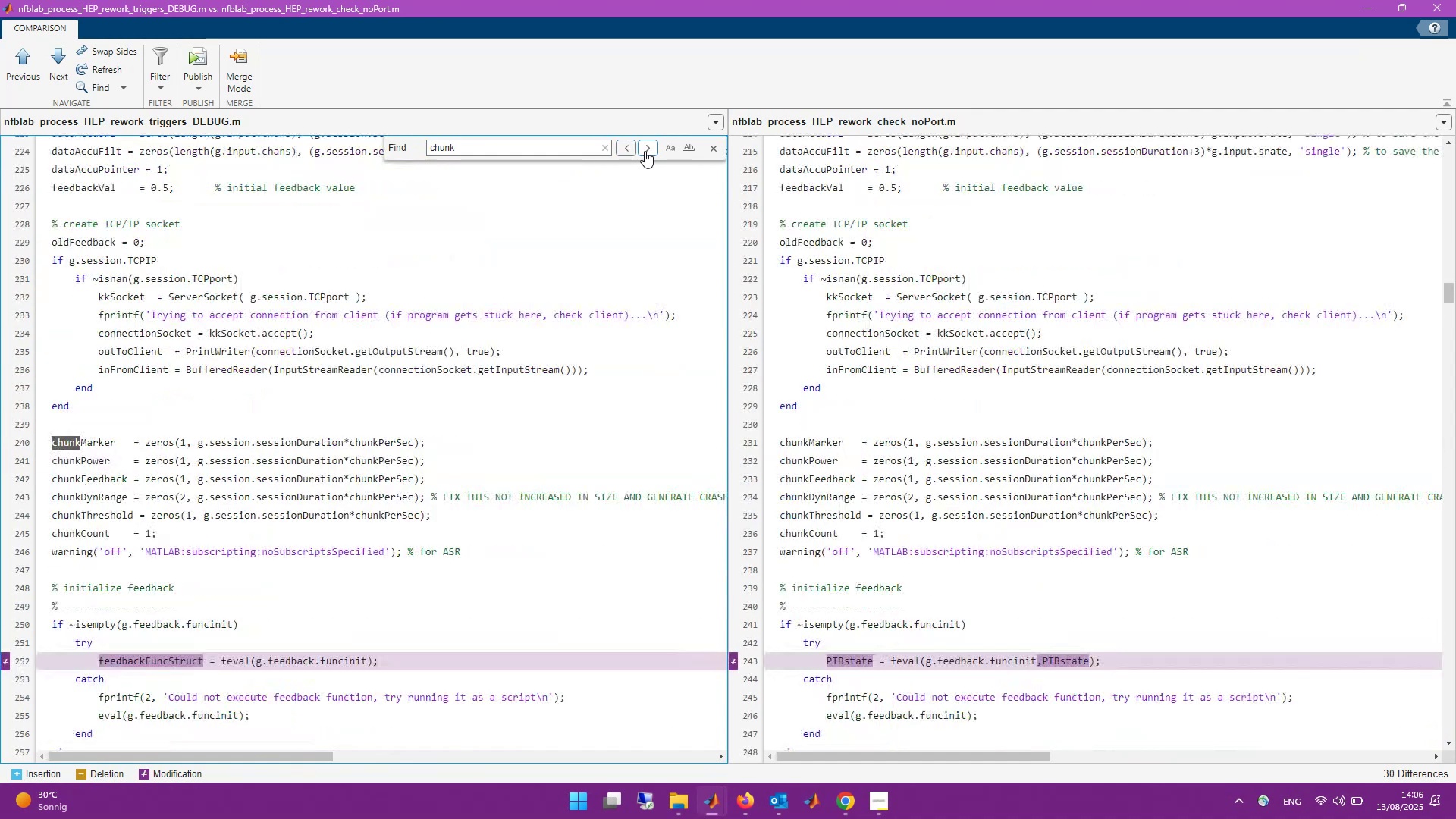 
left_click([645, 151])
 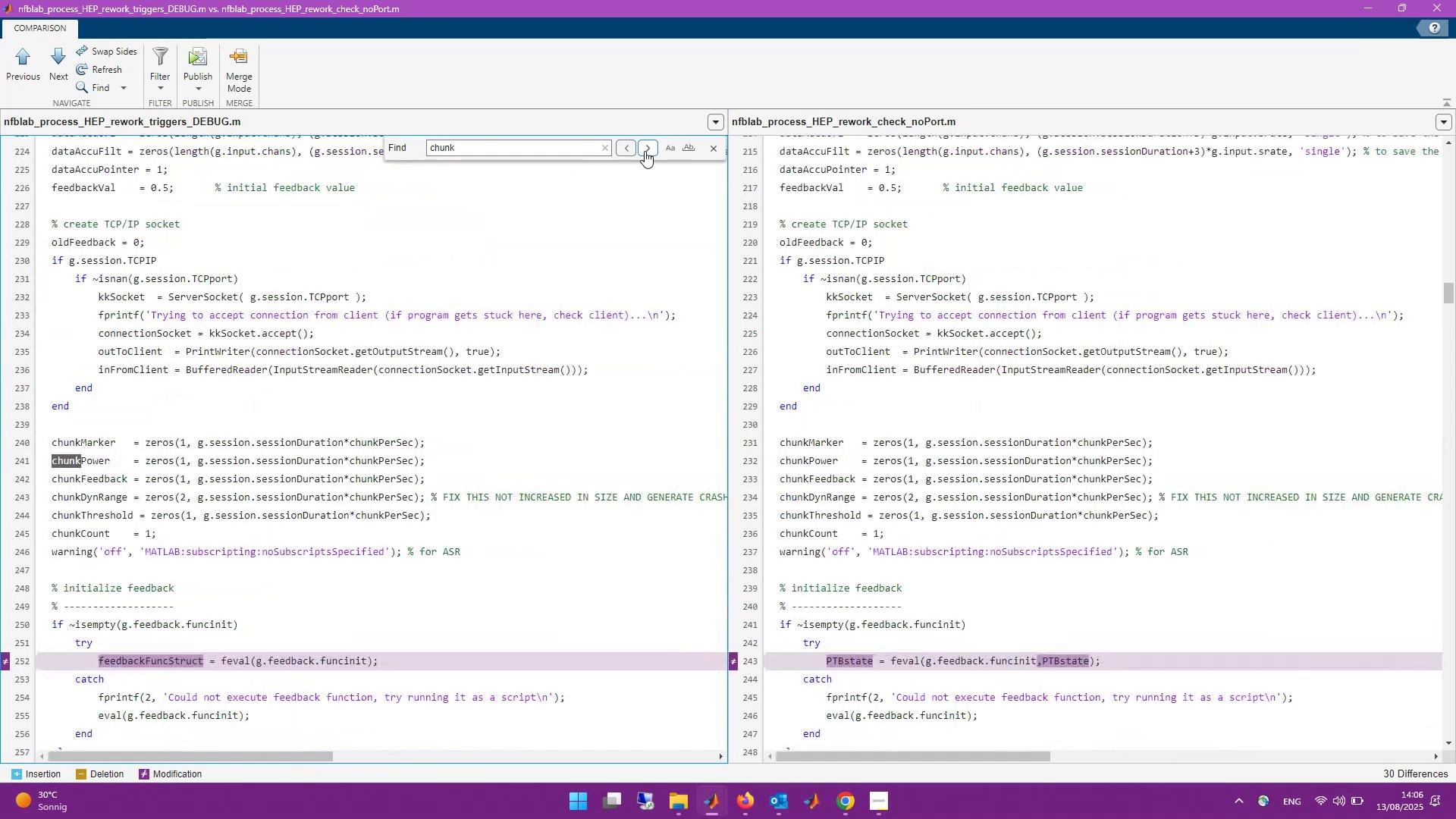 
double_click([645, 151])
 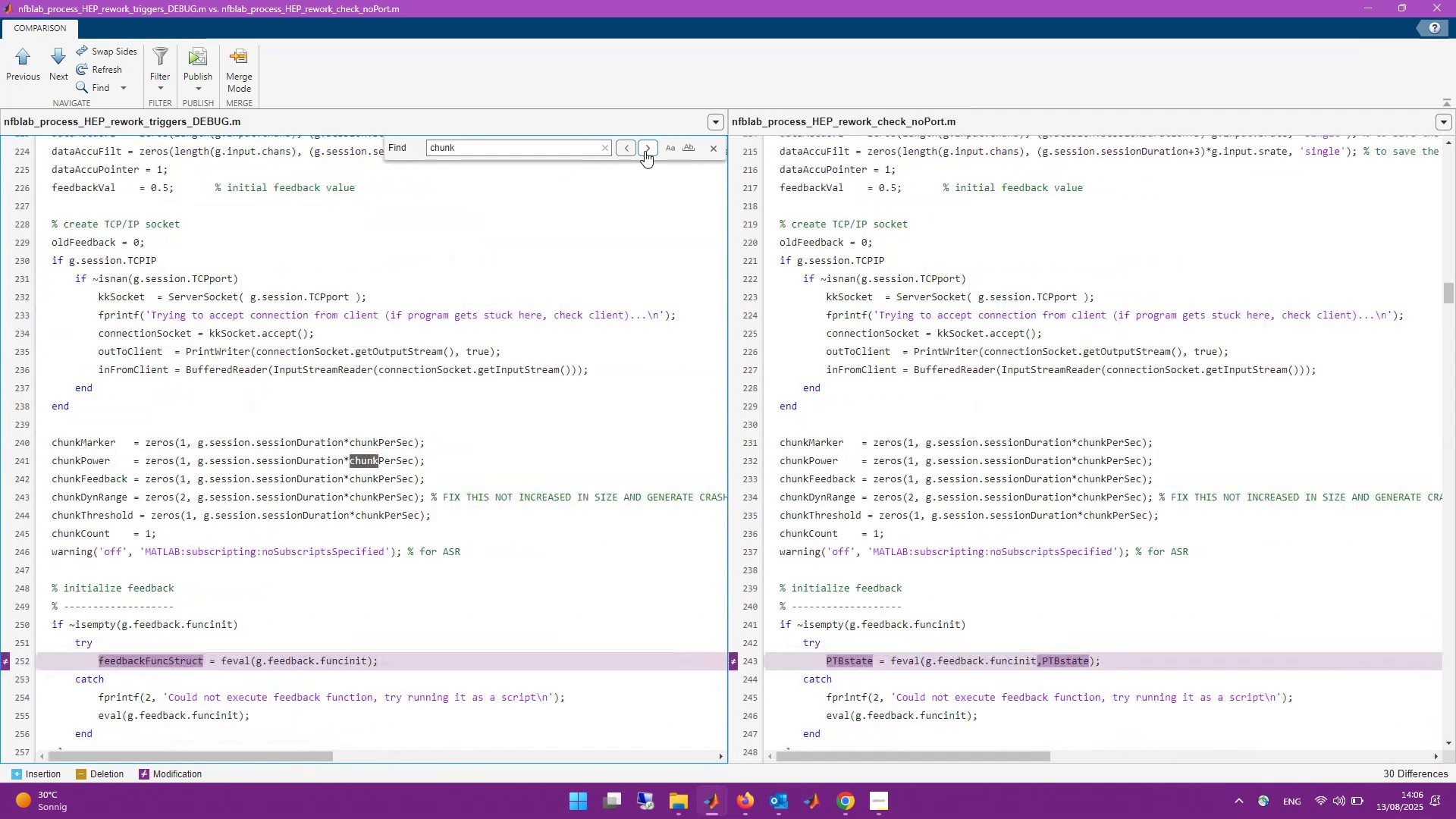 
triple_click([645, 151])
 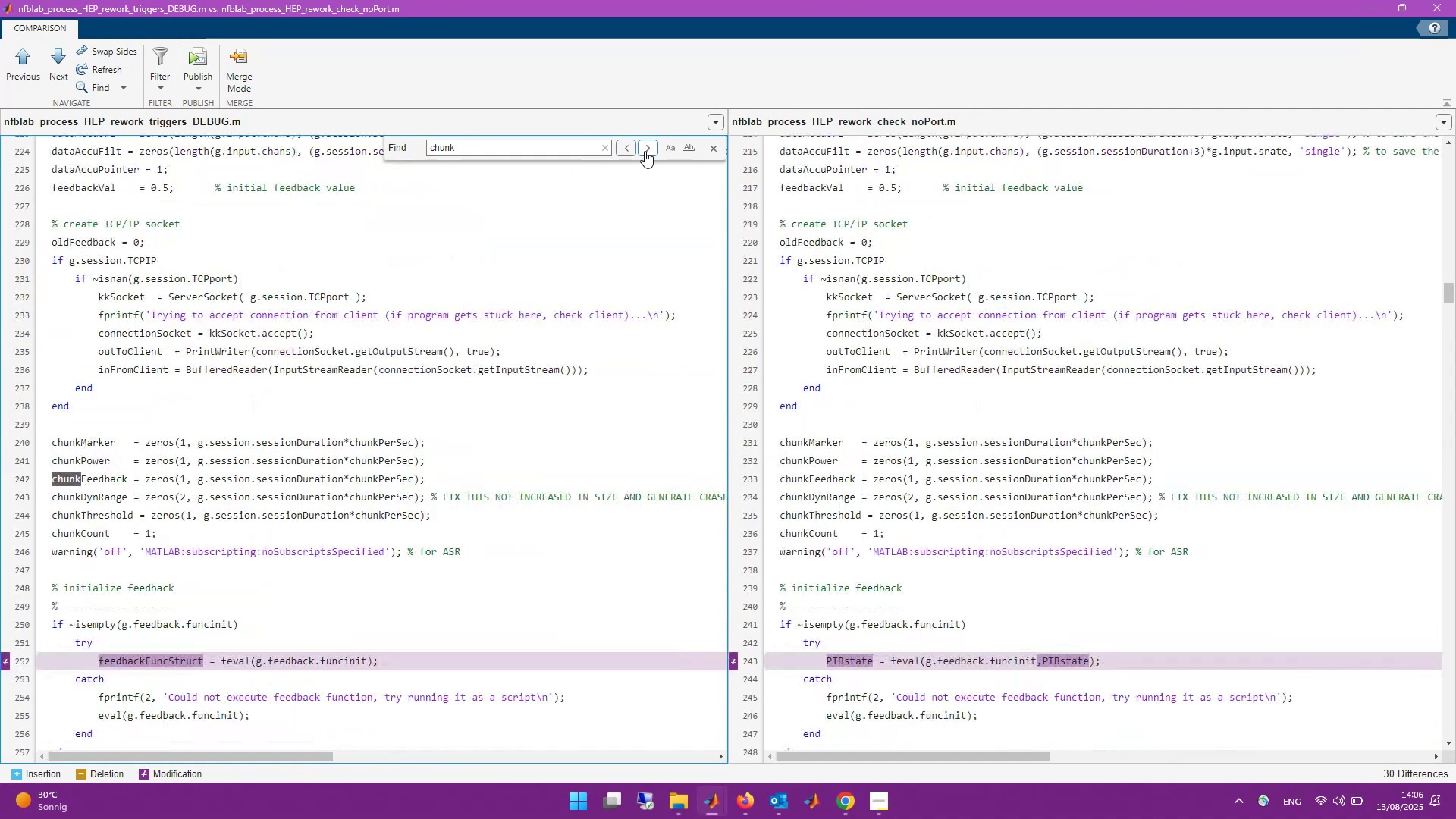 
triple_click([645, 151])
 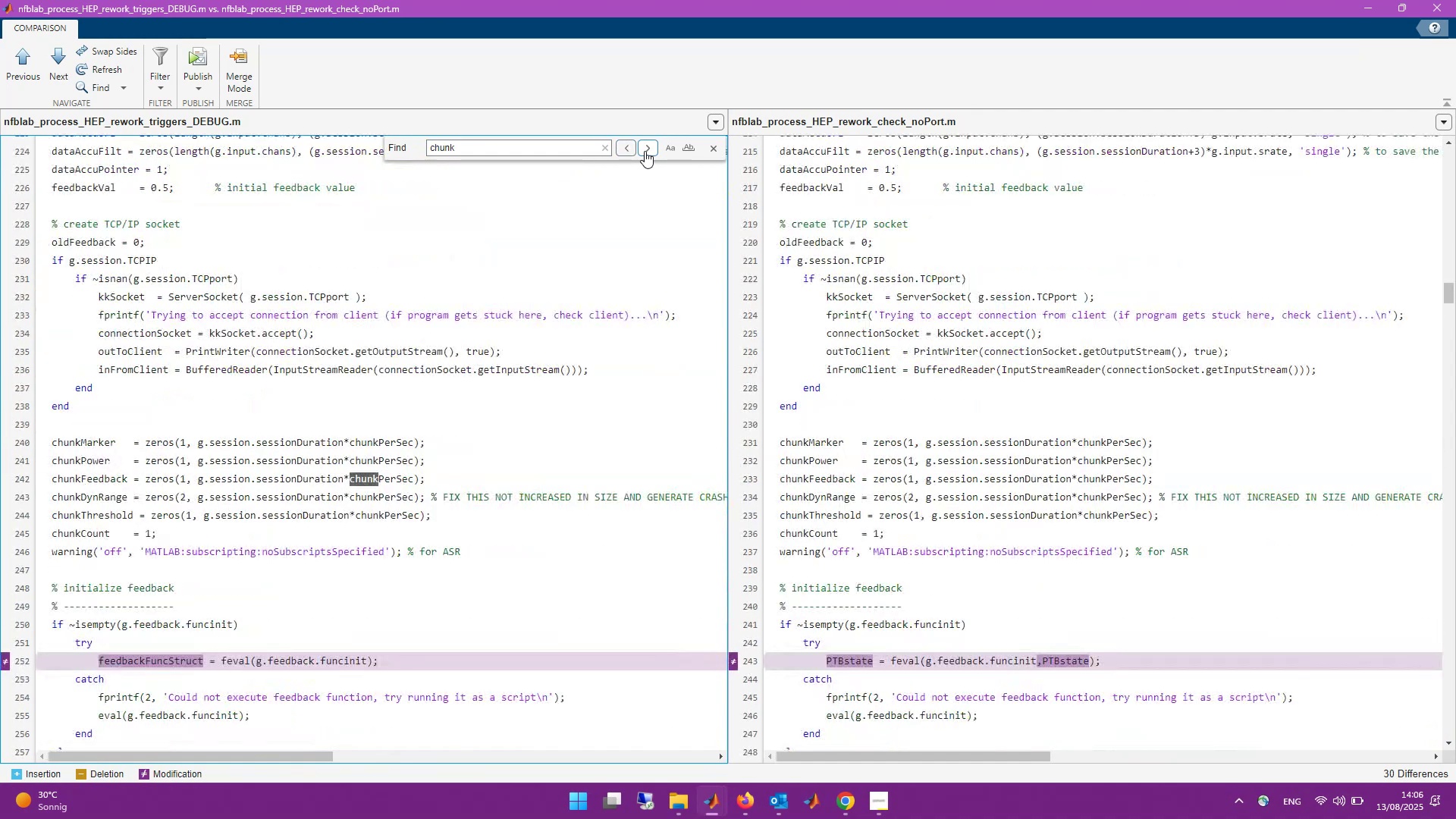 
triple_click([645, 151])
 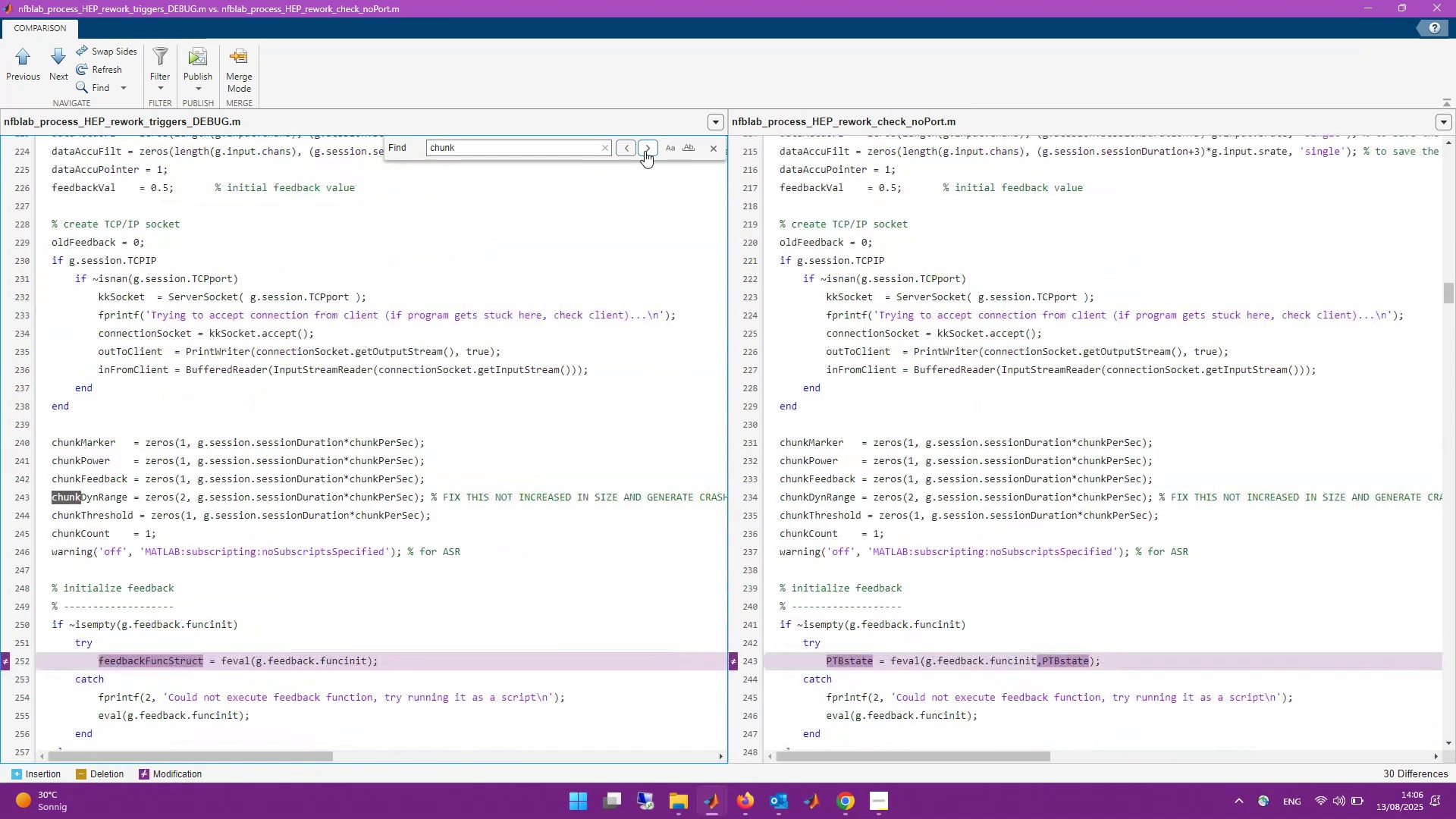 
triple_click([645, 151])
 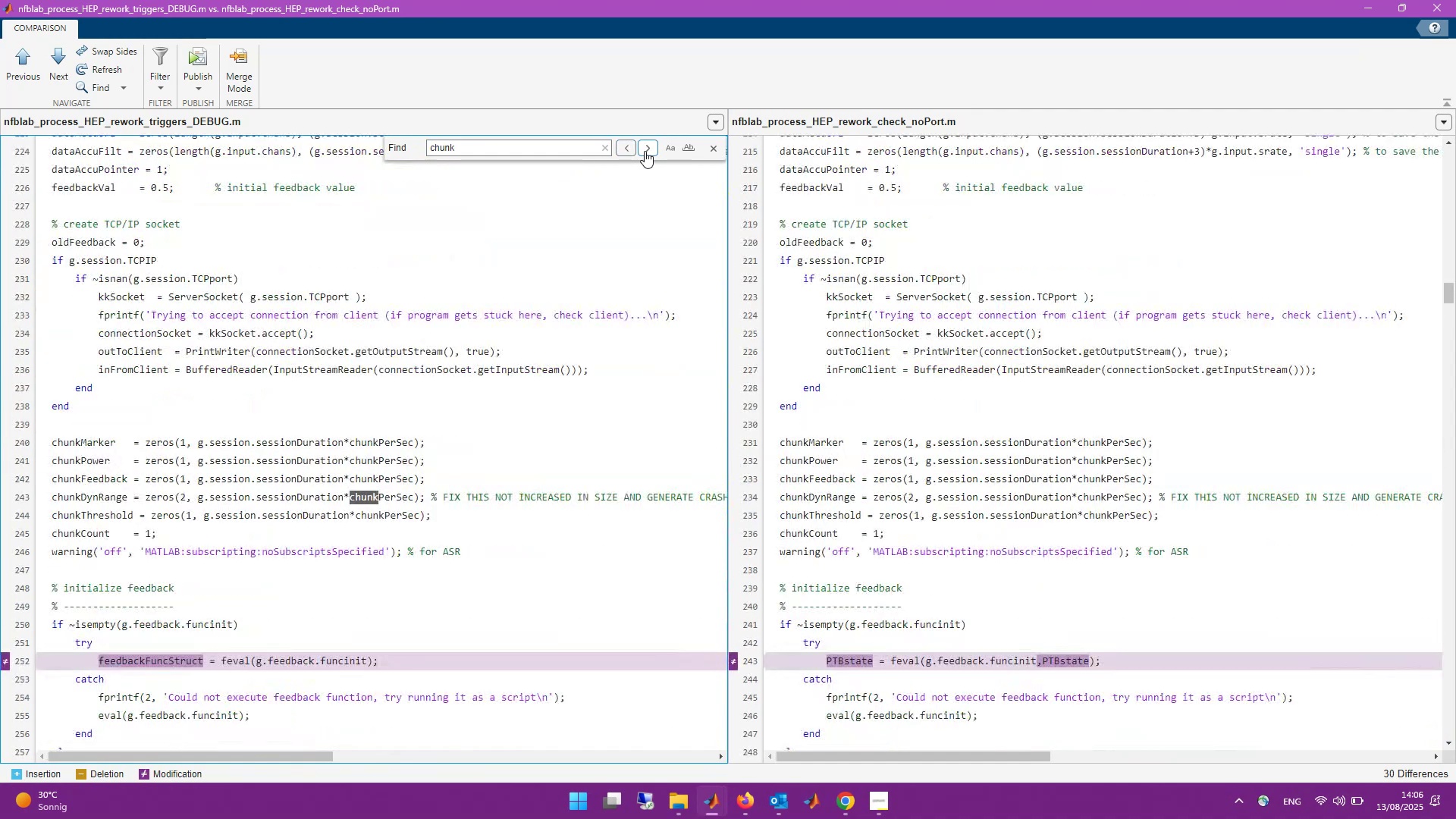 
triple_click([645, 151])
 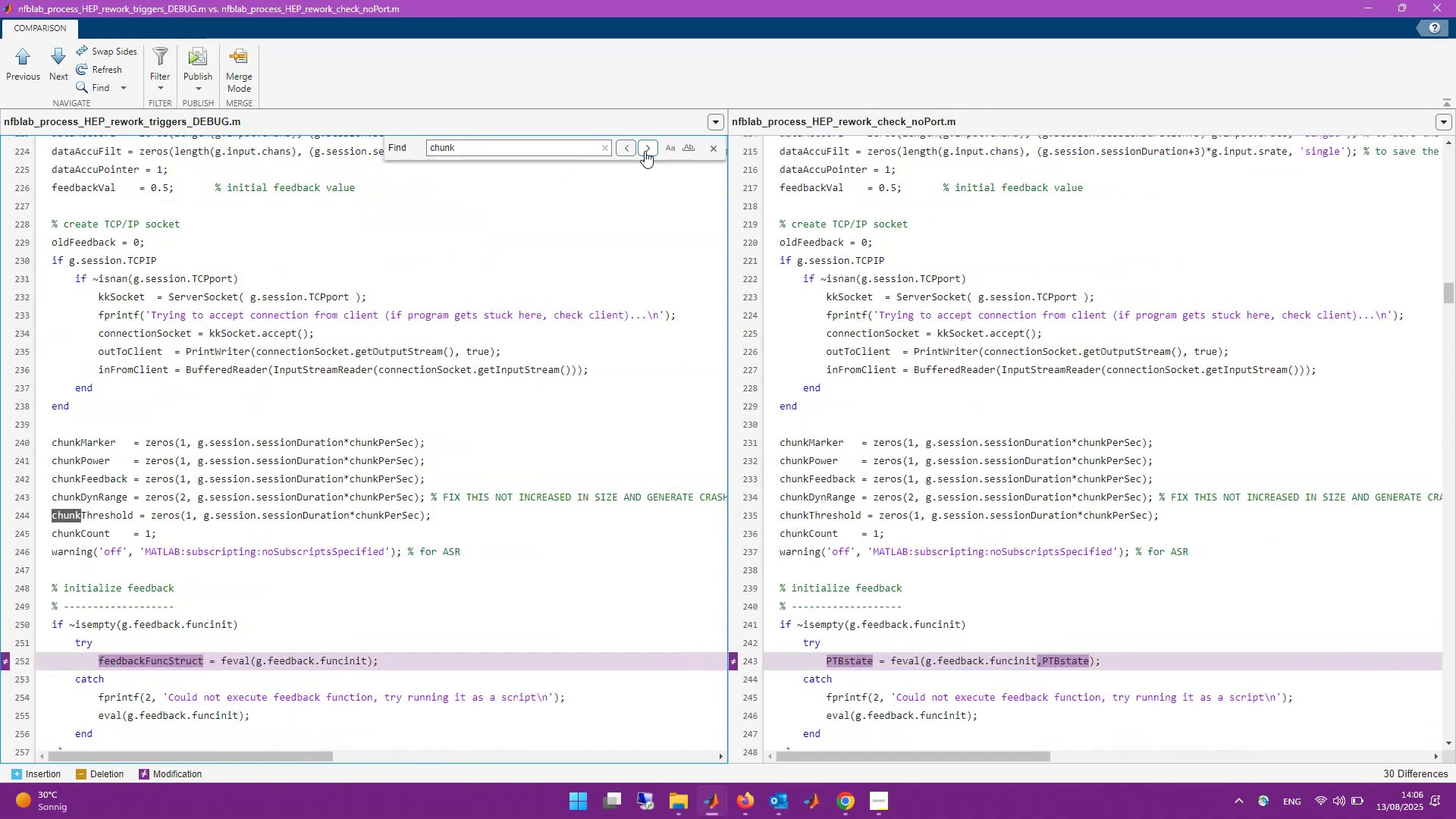 
triple_click([645, 151])
 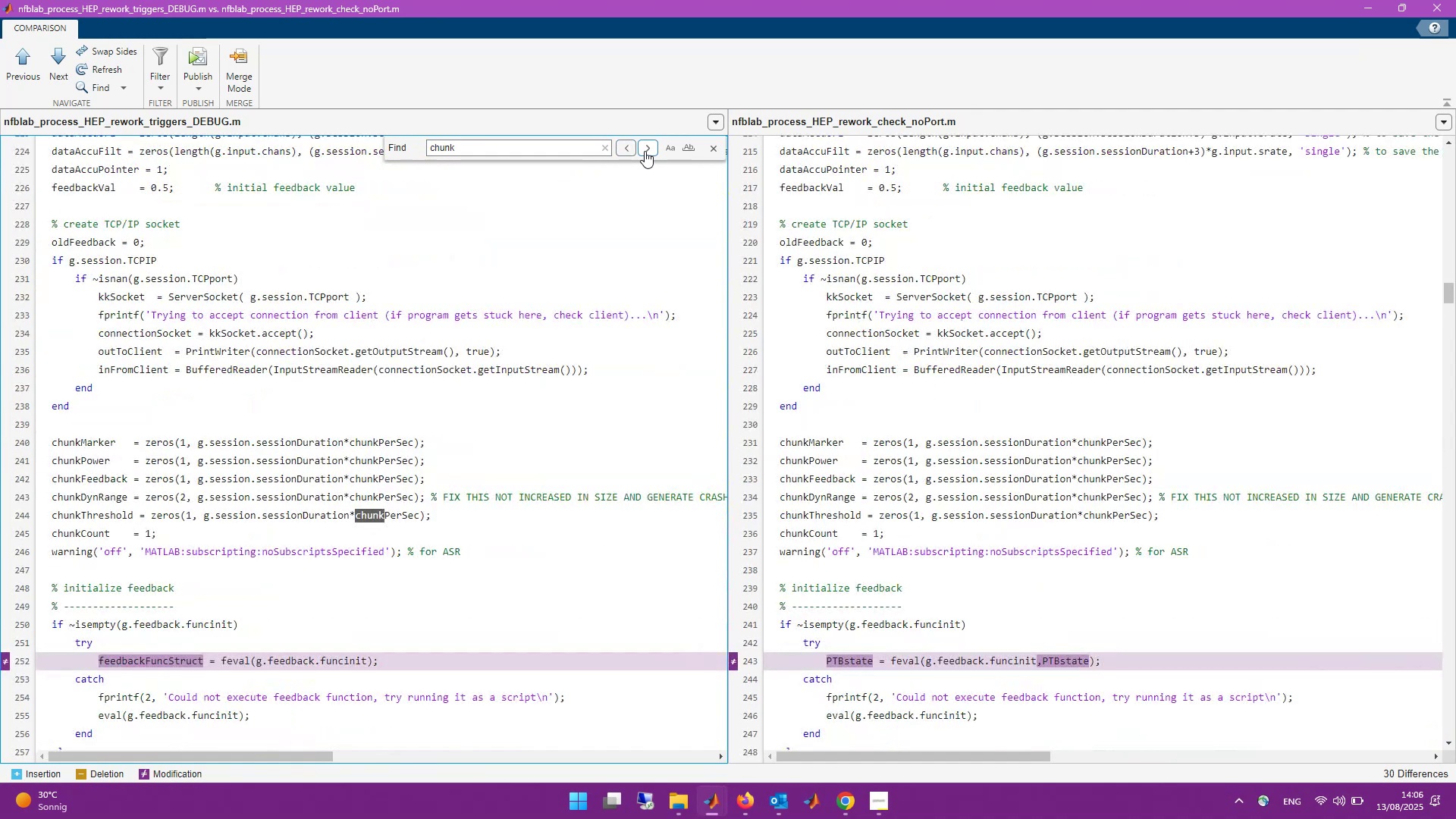 
triple_click([645, 151])
 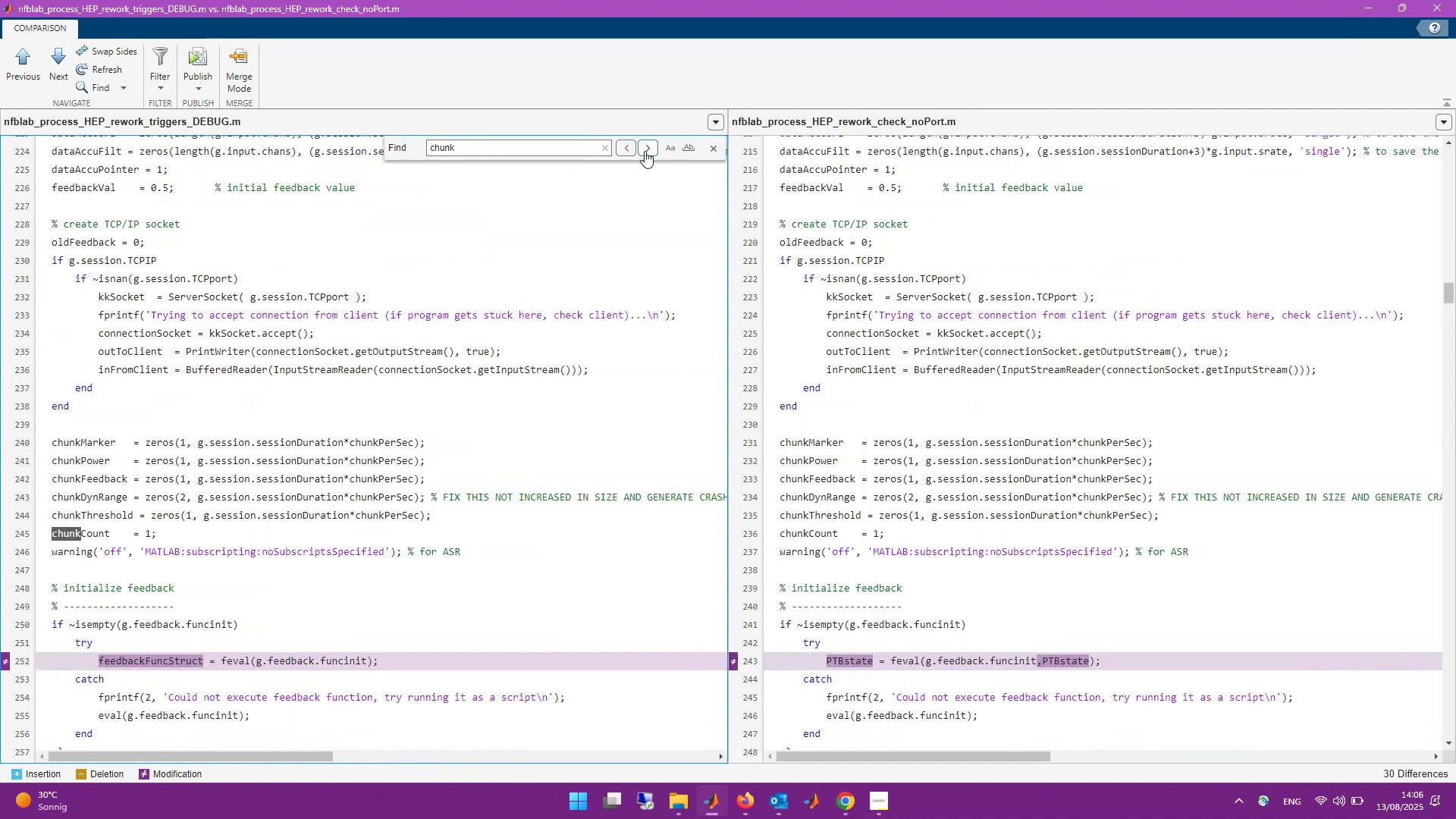 
triple_click([645, 151])
 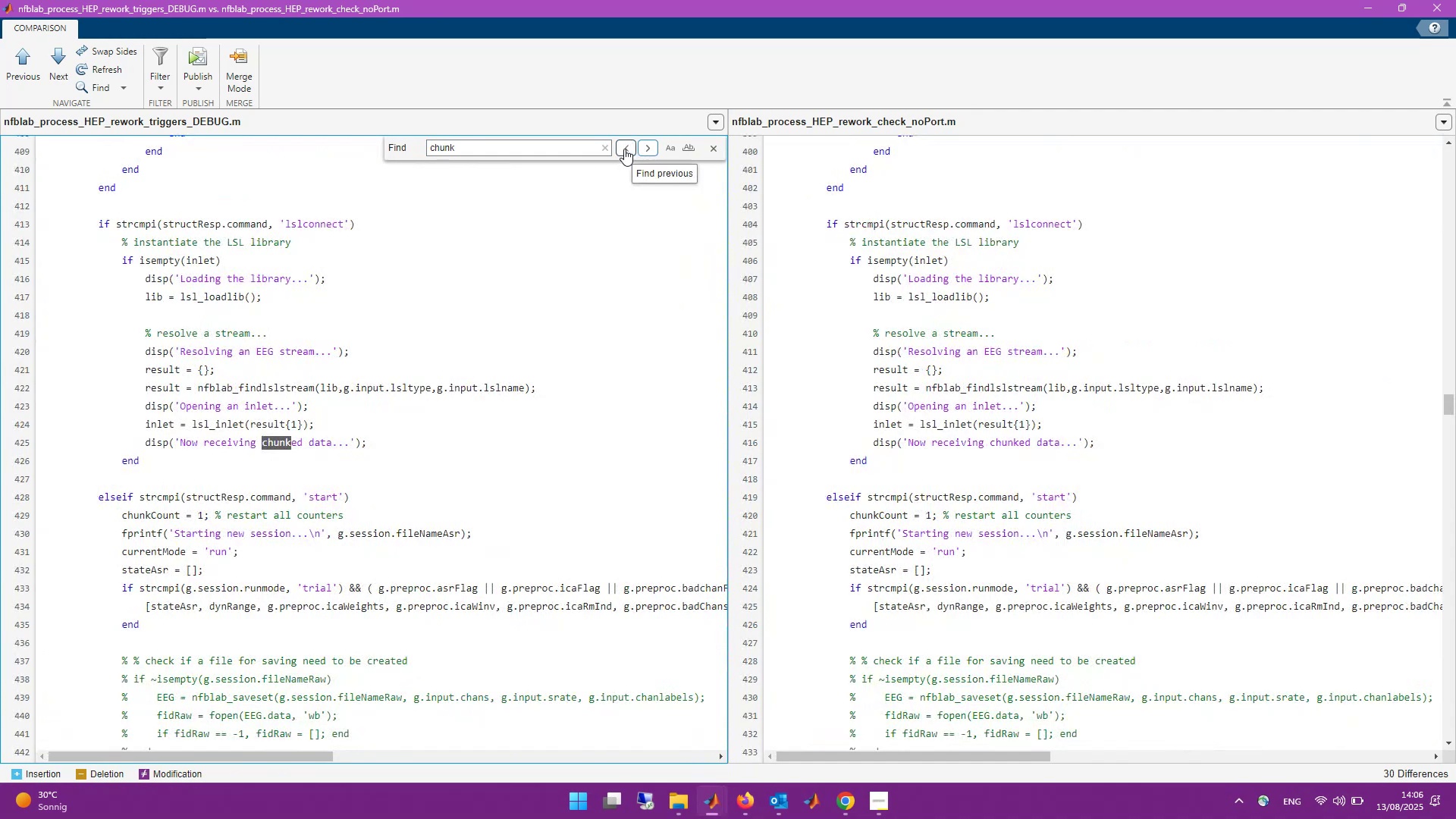 
wait(7.31)
 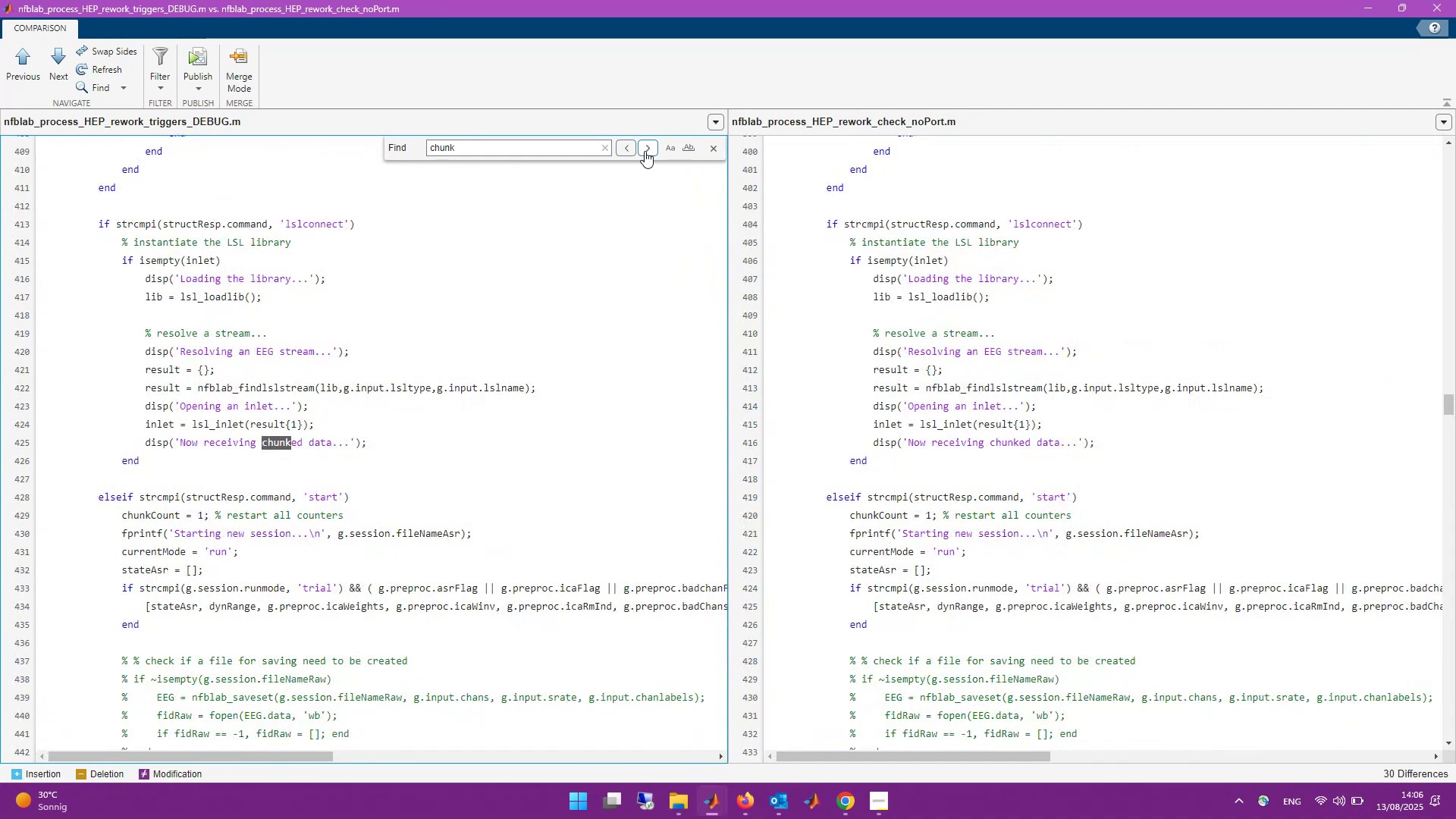 
left_click([624, 149])
 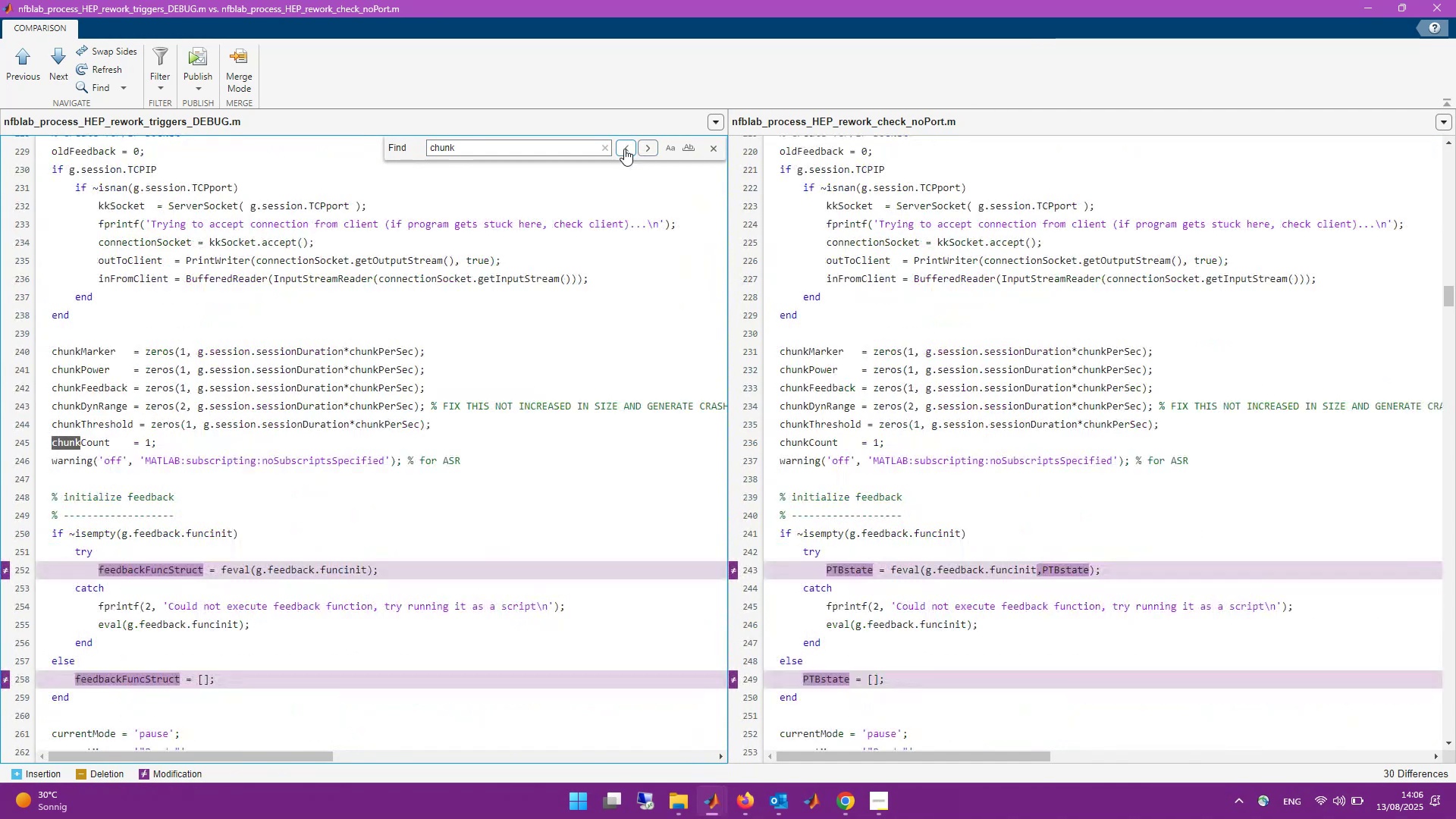 
left_click([624, 149])
 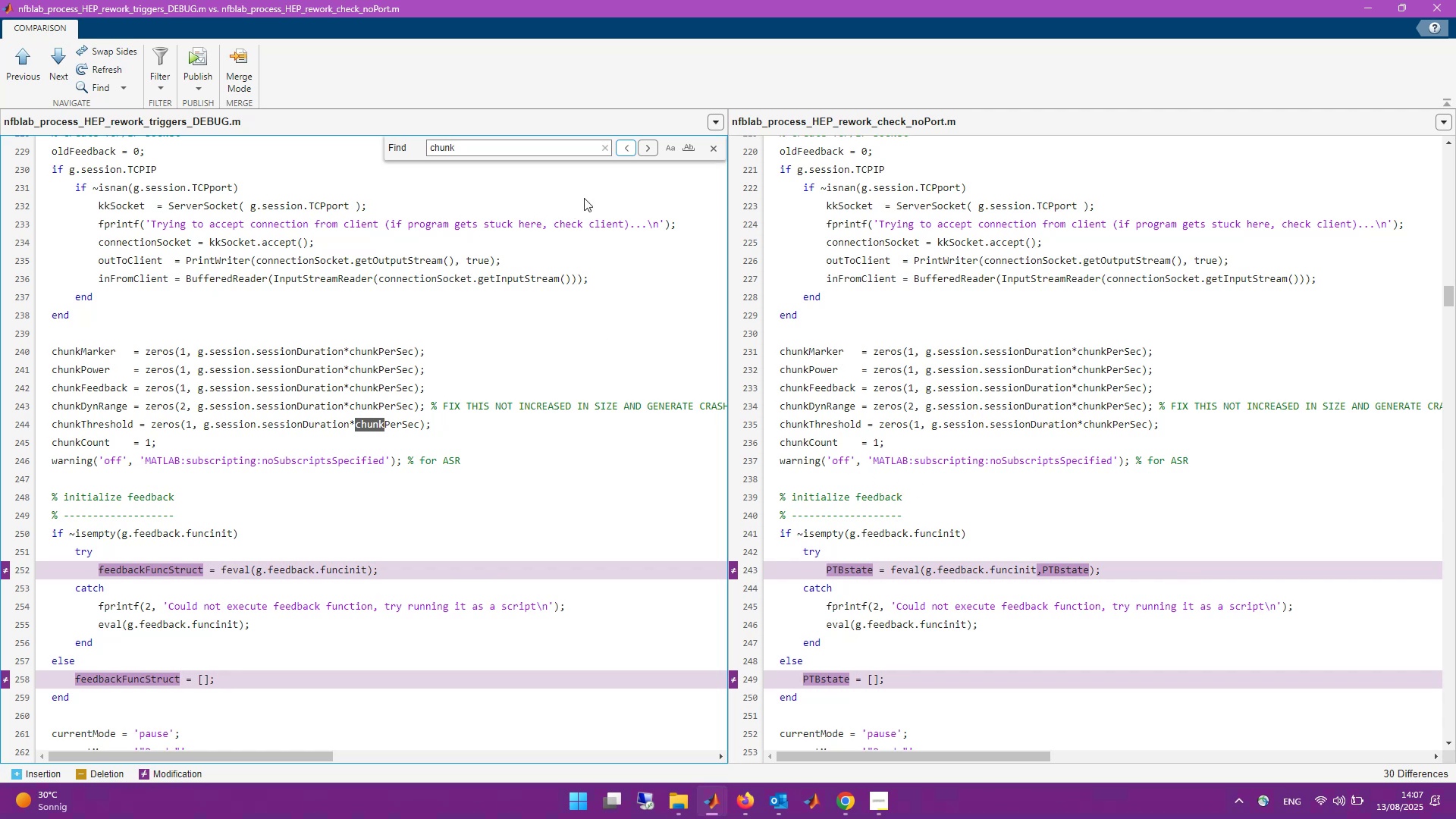 
wait(36.28)
 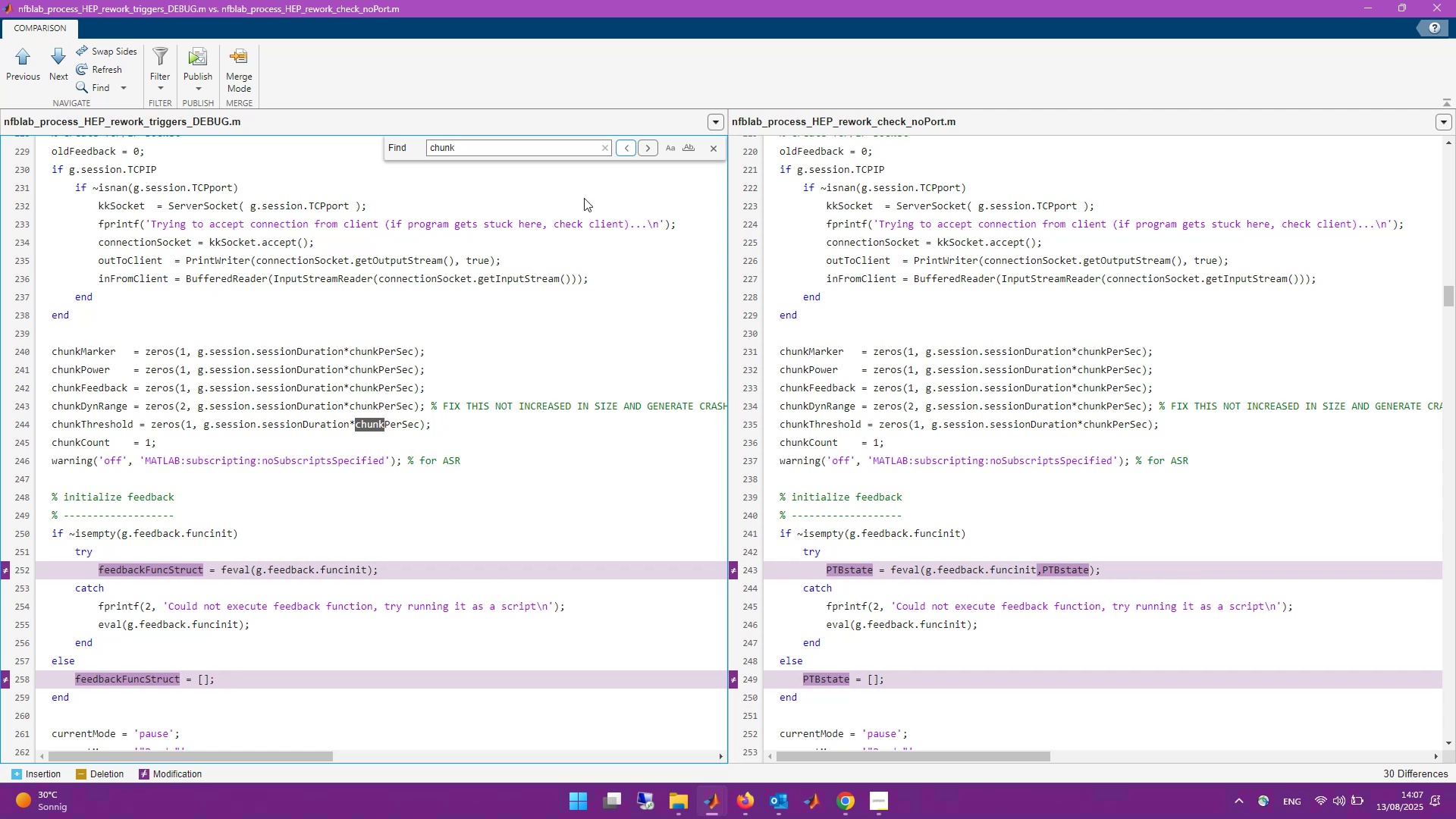 
double_click([573, 149])
 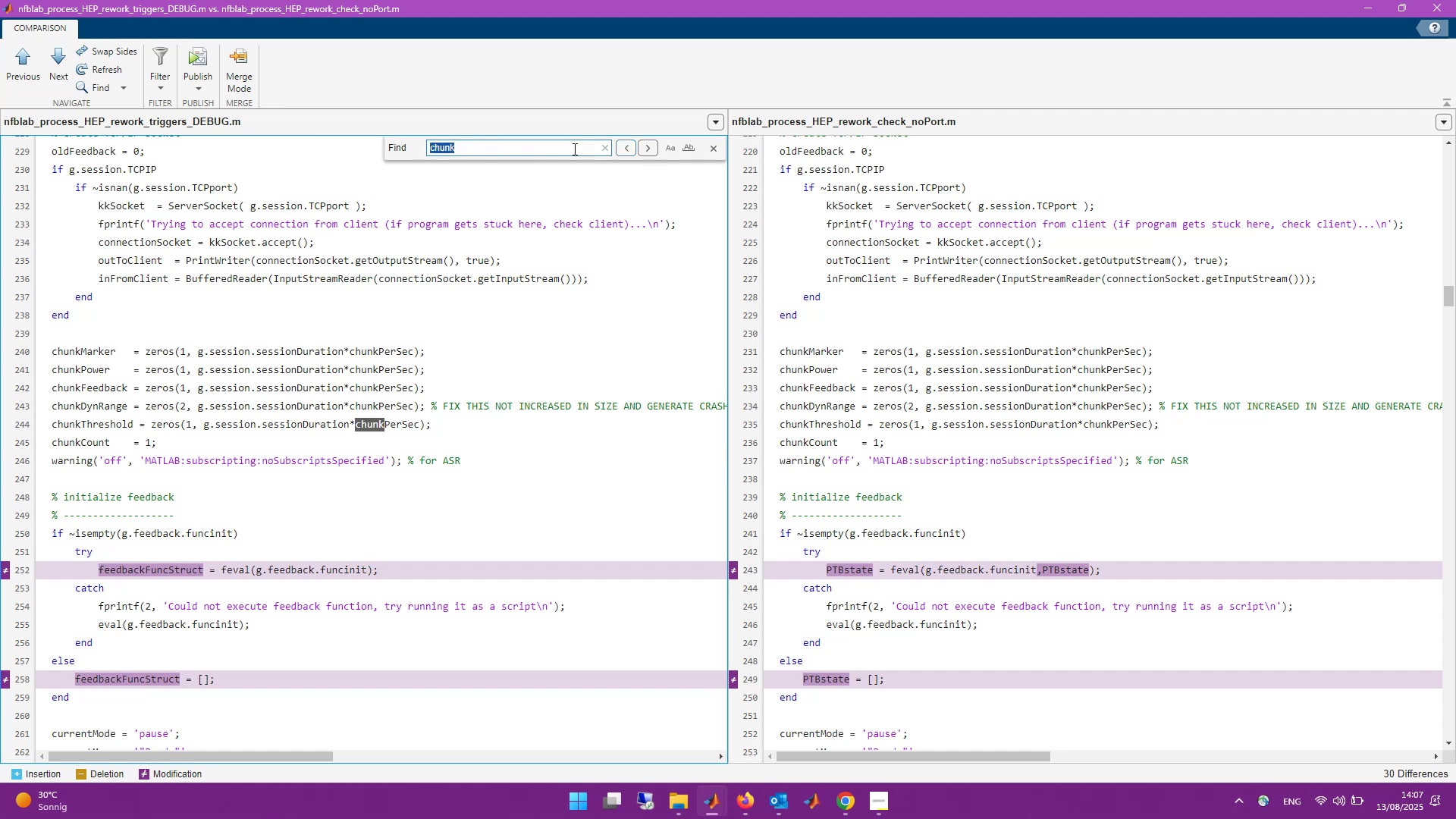 
type(steea)
 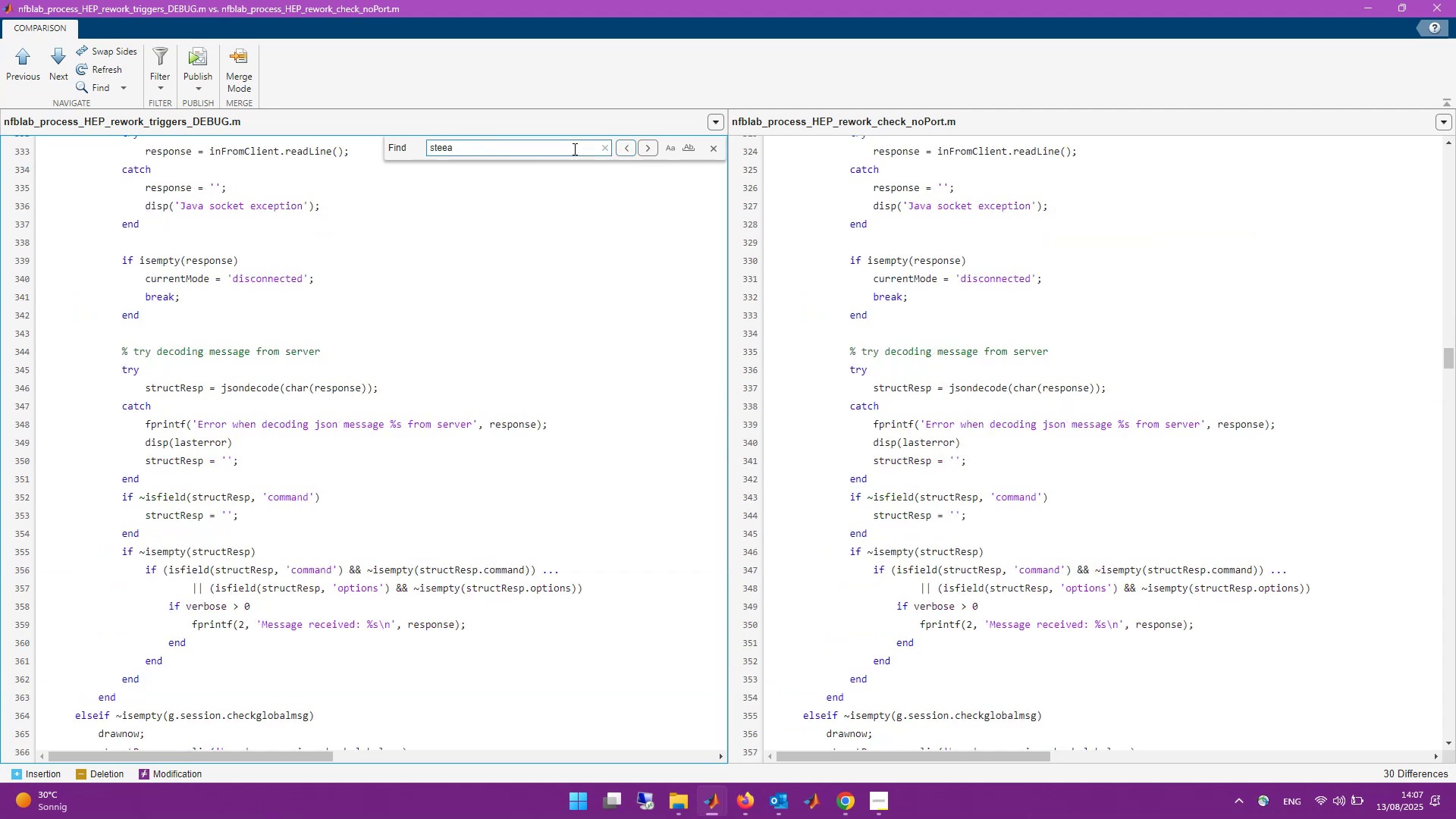 
key(Control+Backspace)
 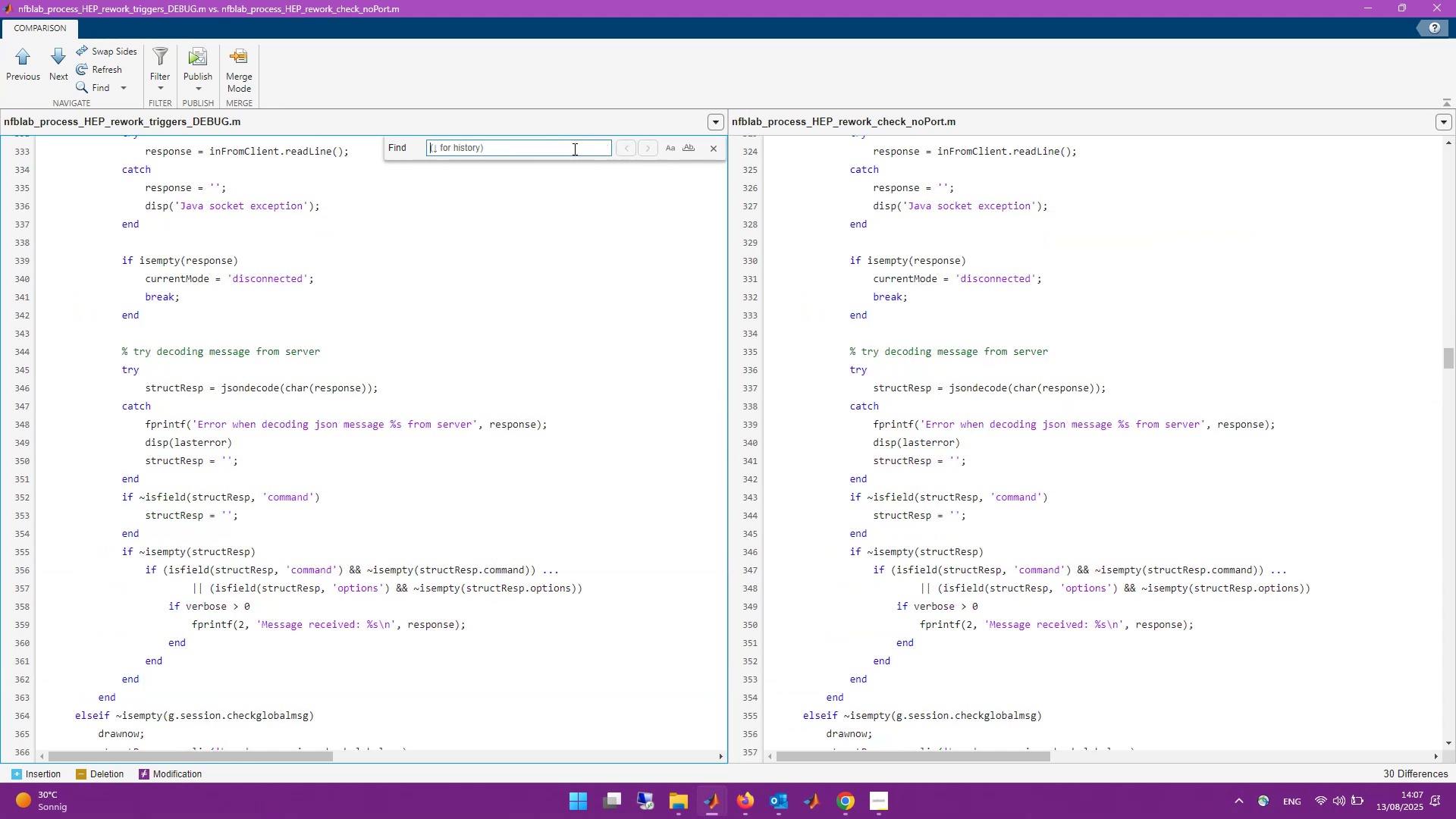 
type(streamfile)
 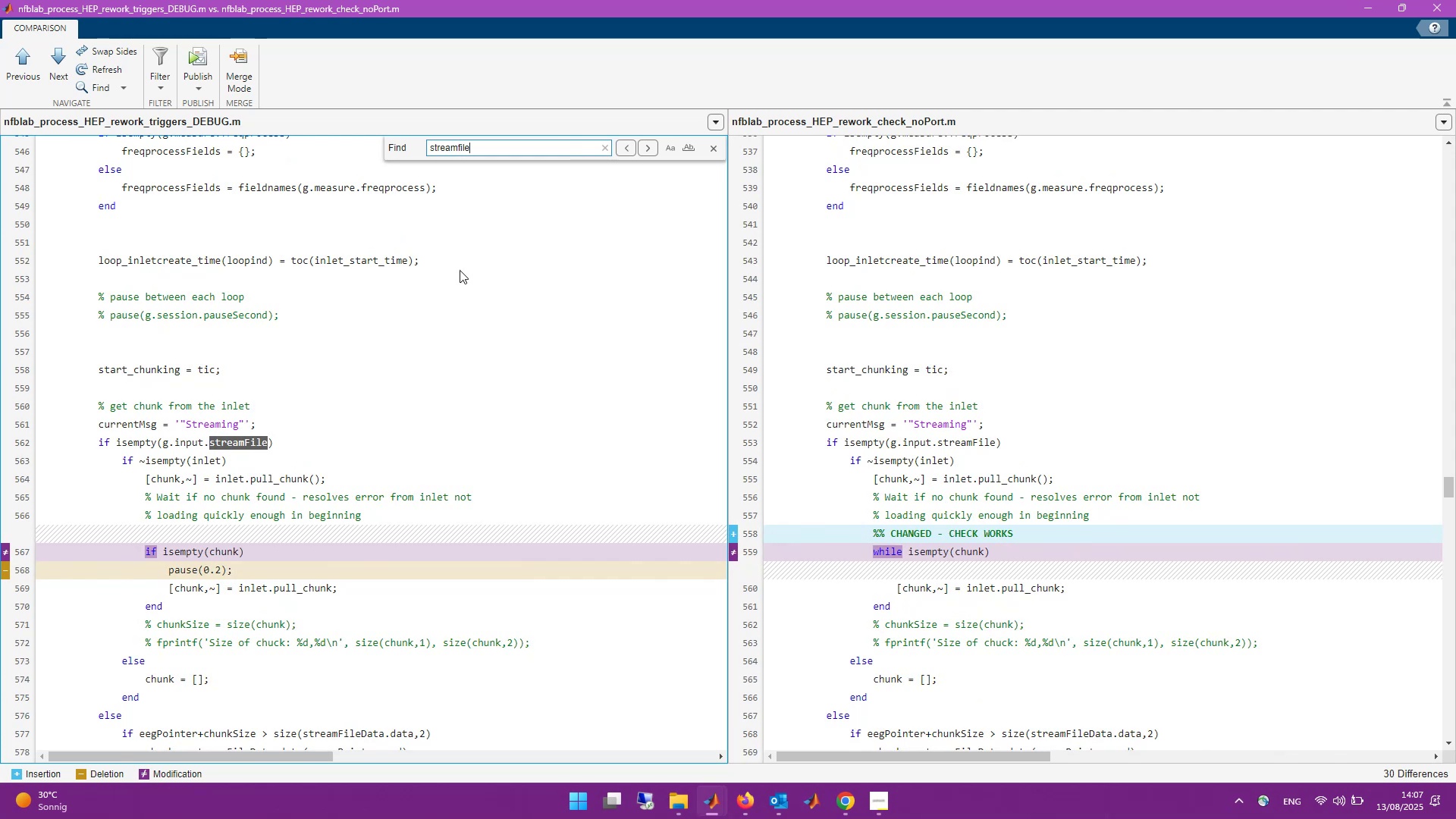 
left_click([625, 147])
 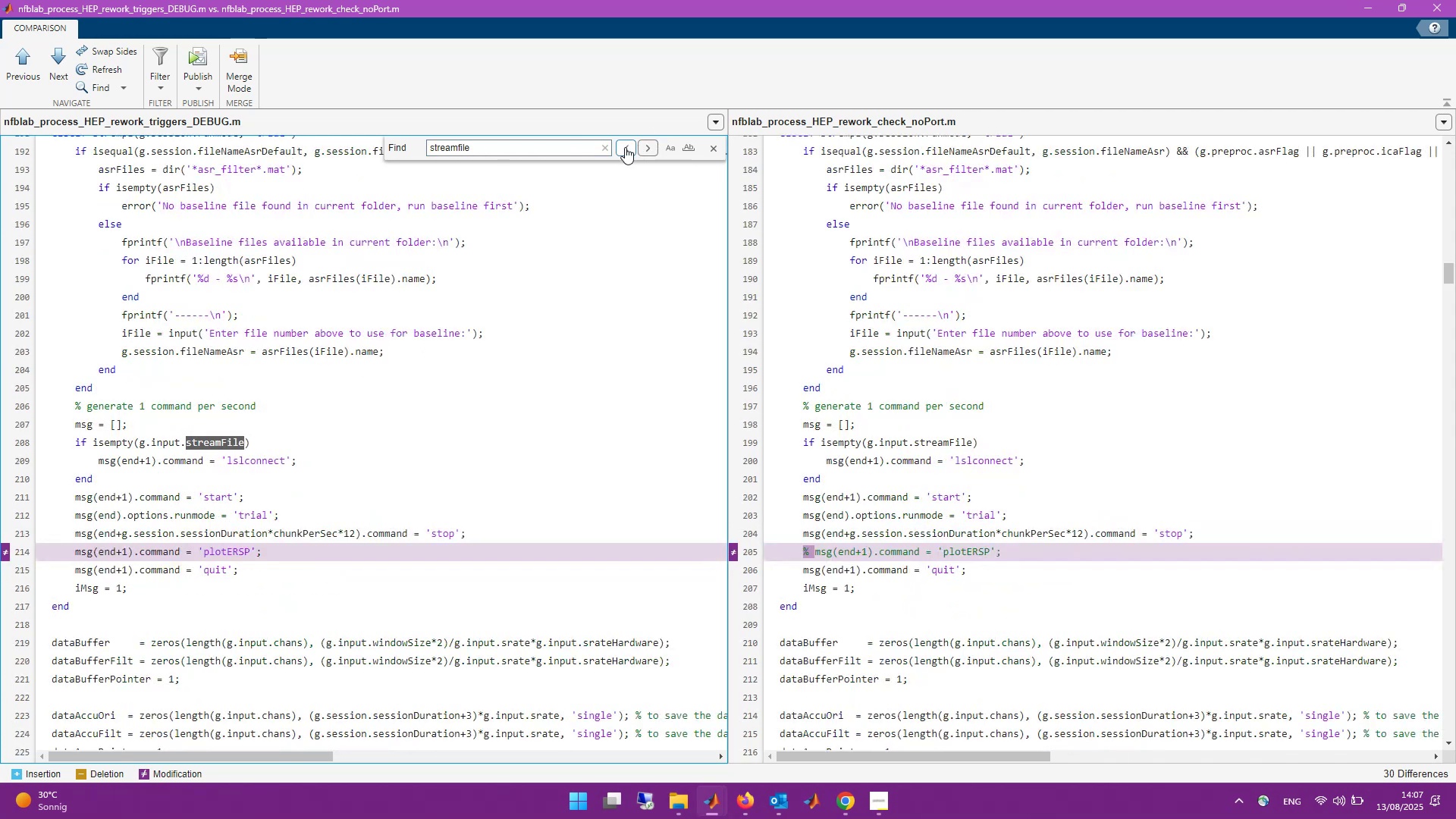 
left_click([625, 147])
 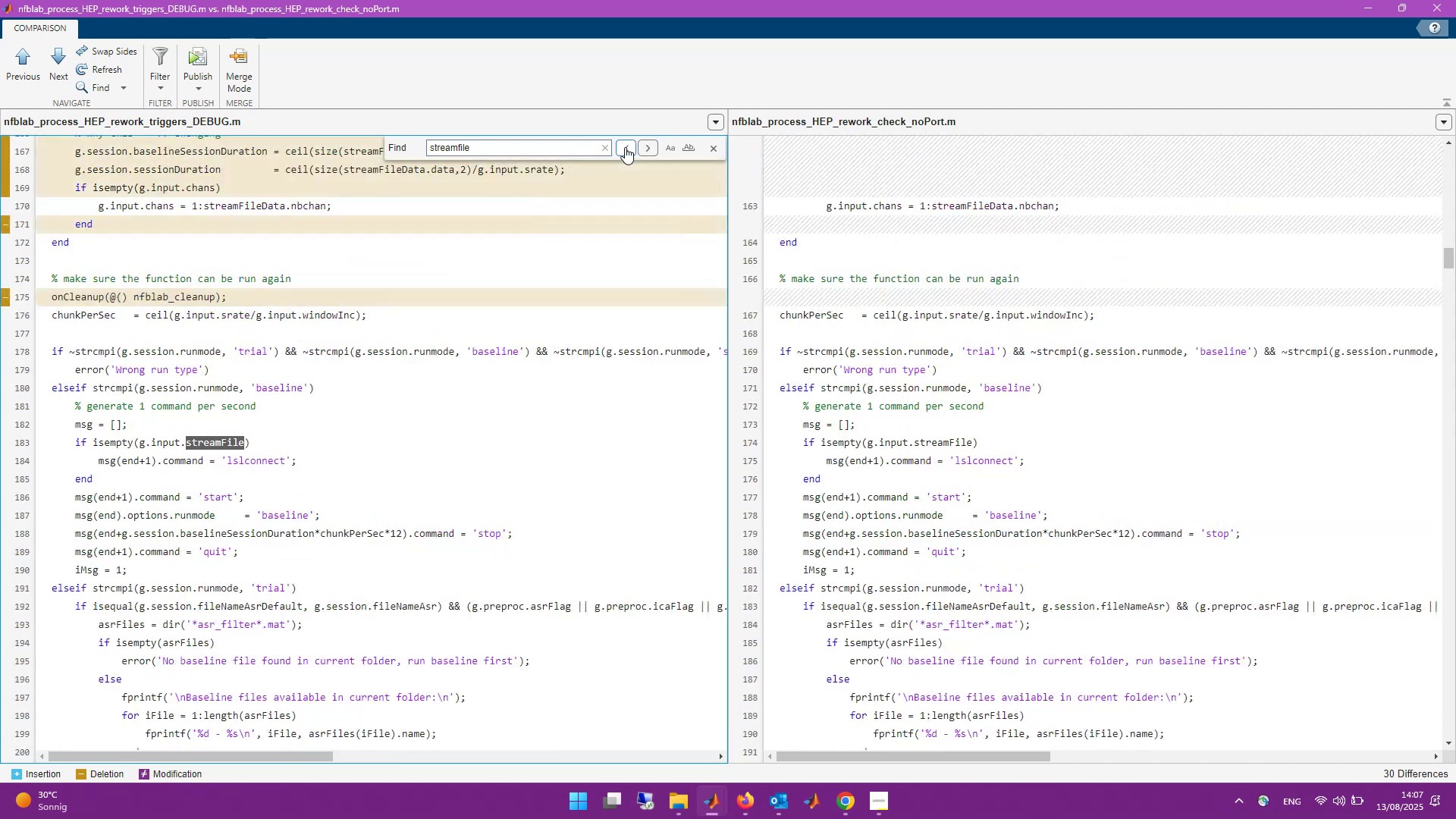 
left_click([625, 147])
 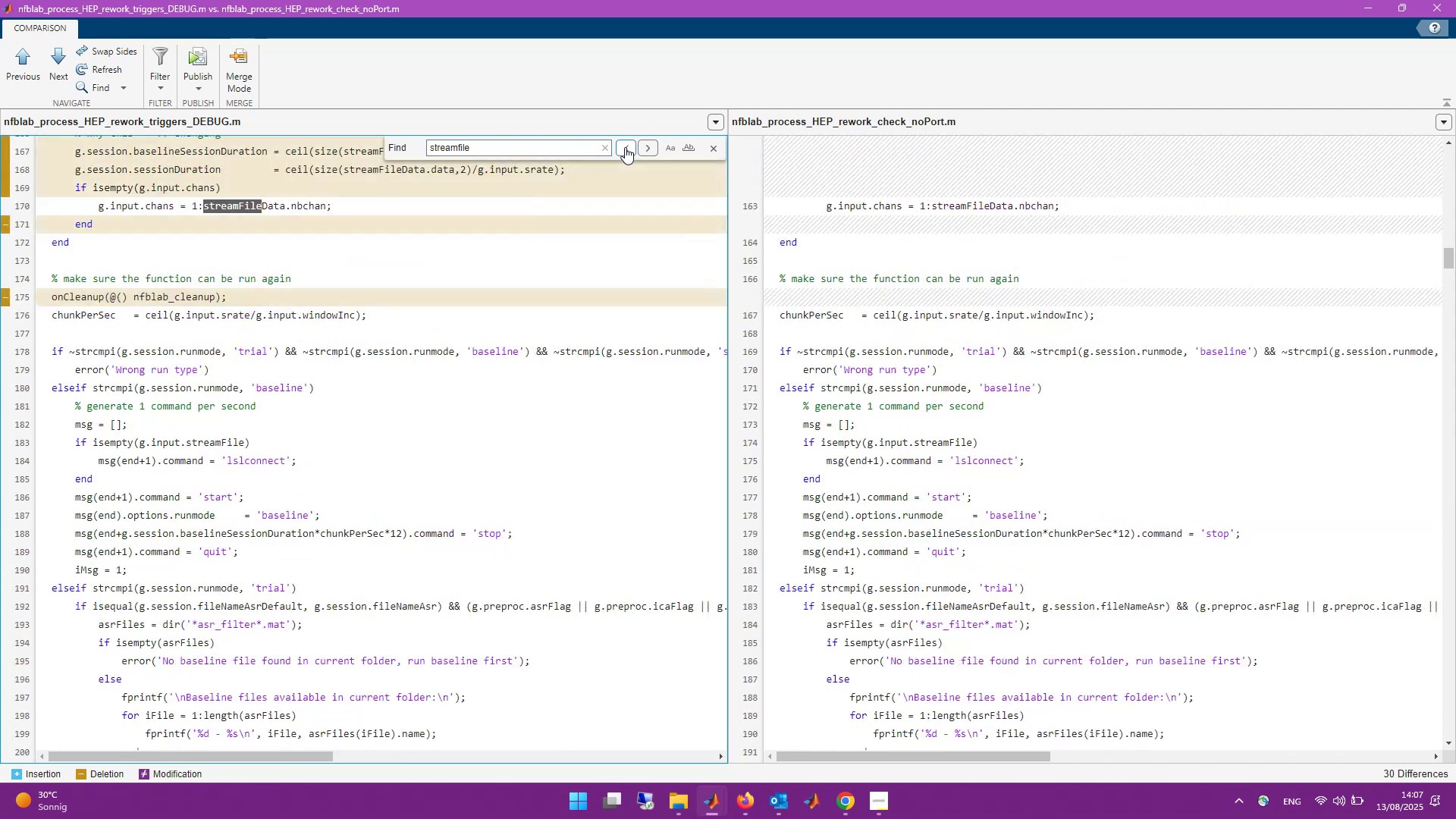 
left_click([625, 147])
 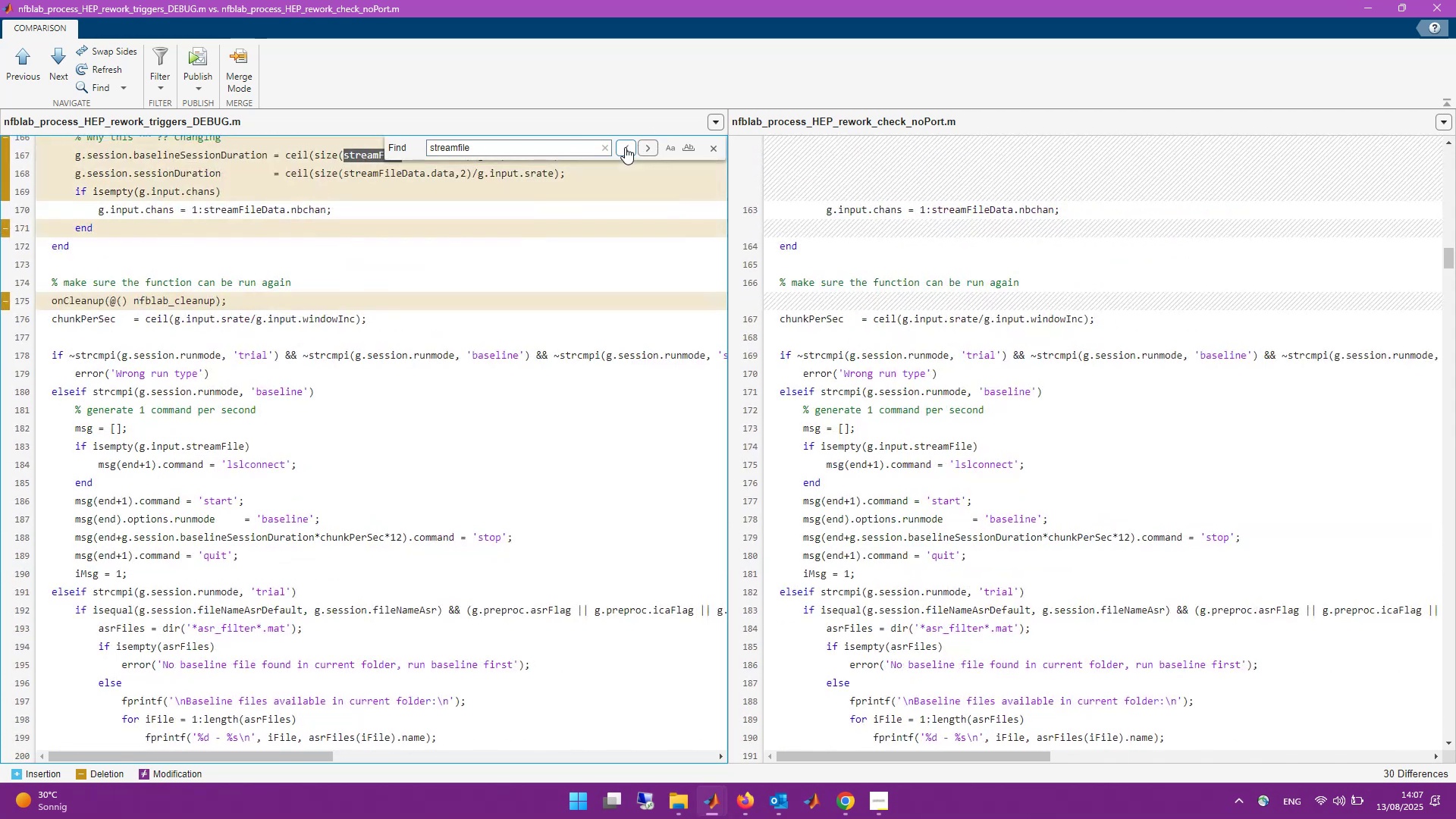 
double_click([625, 147])
 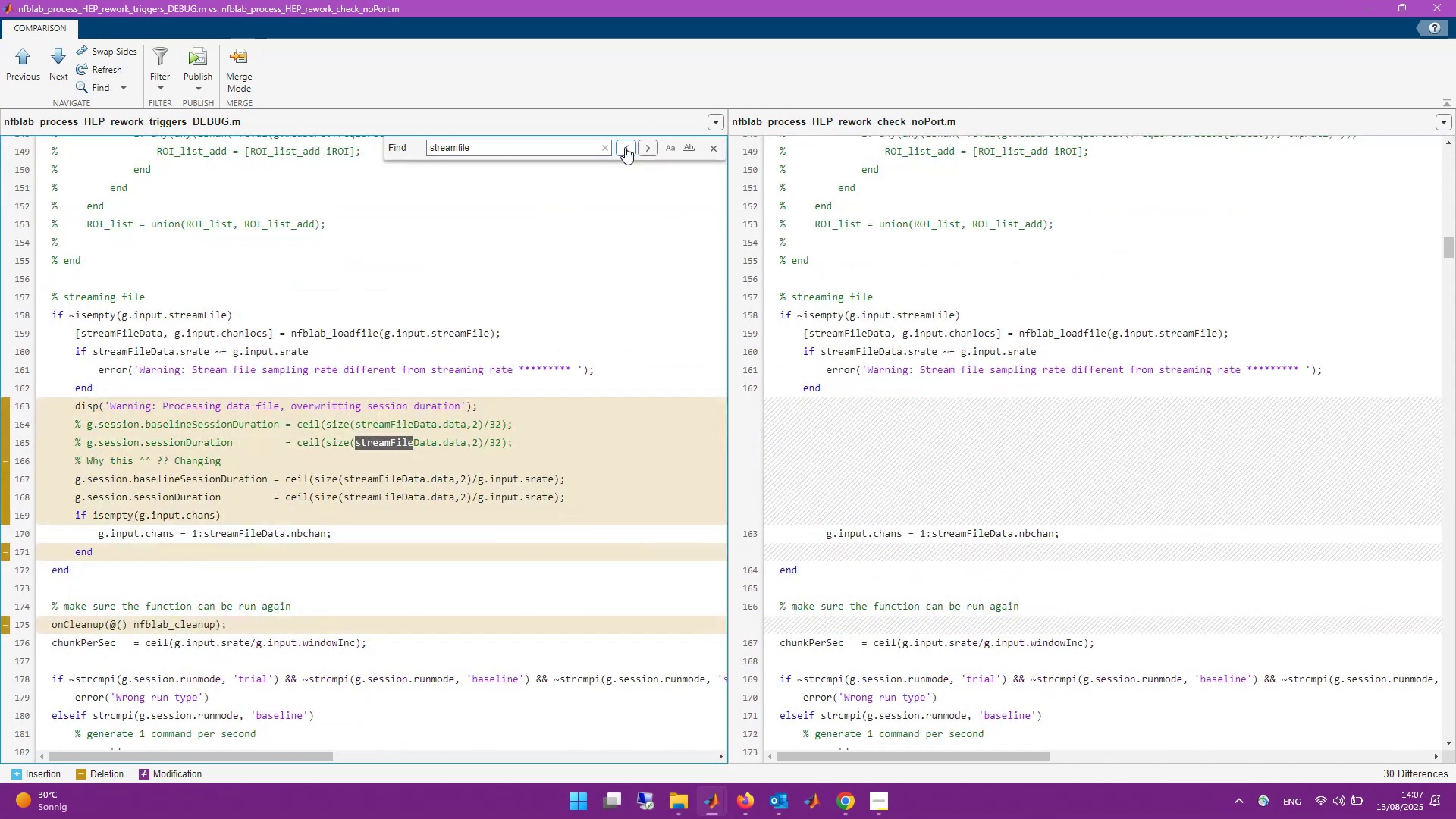 
left_click([625, 147])
 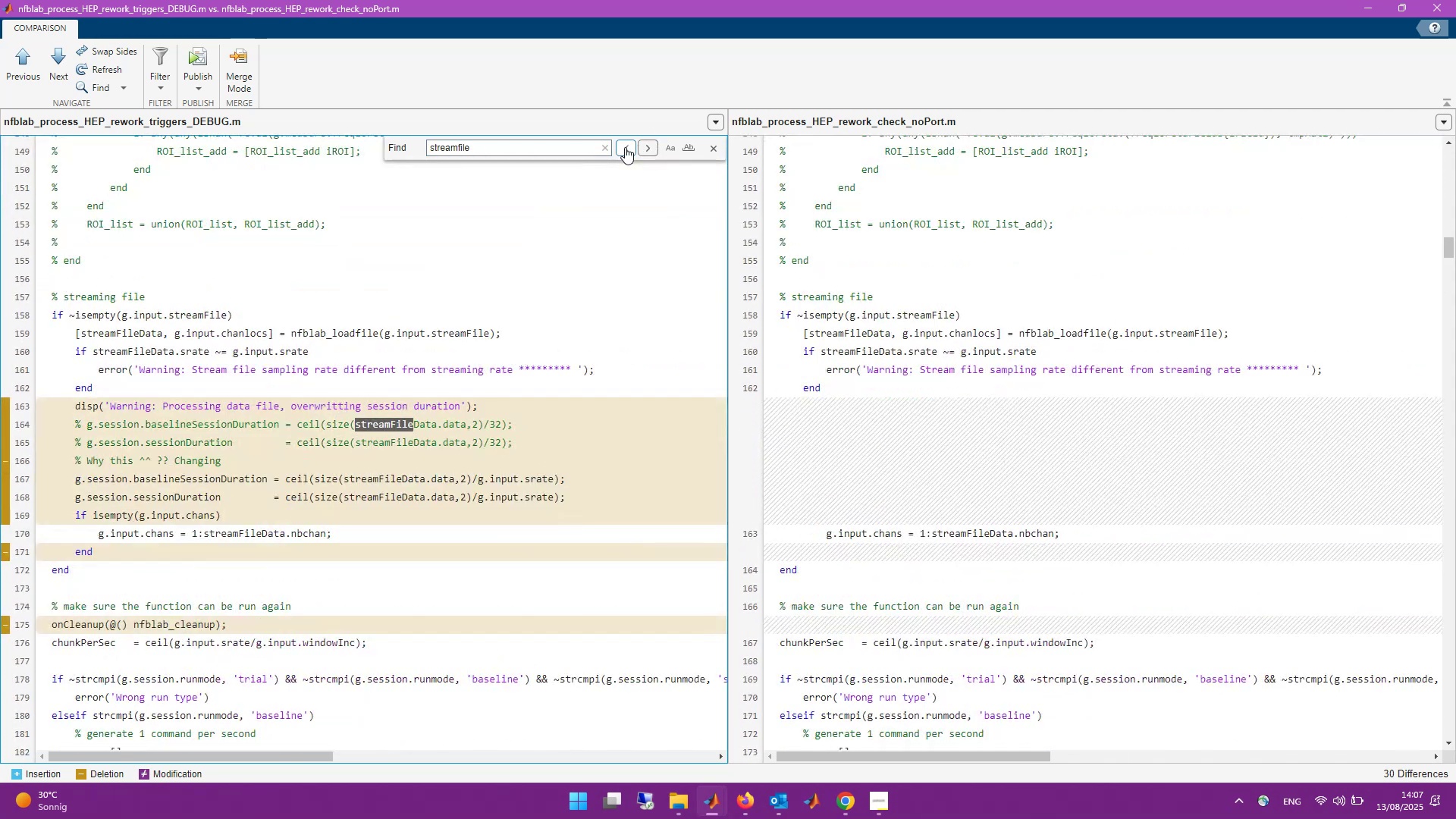 
left_click([625, 147])
 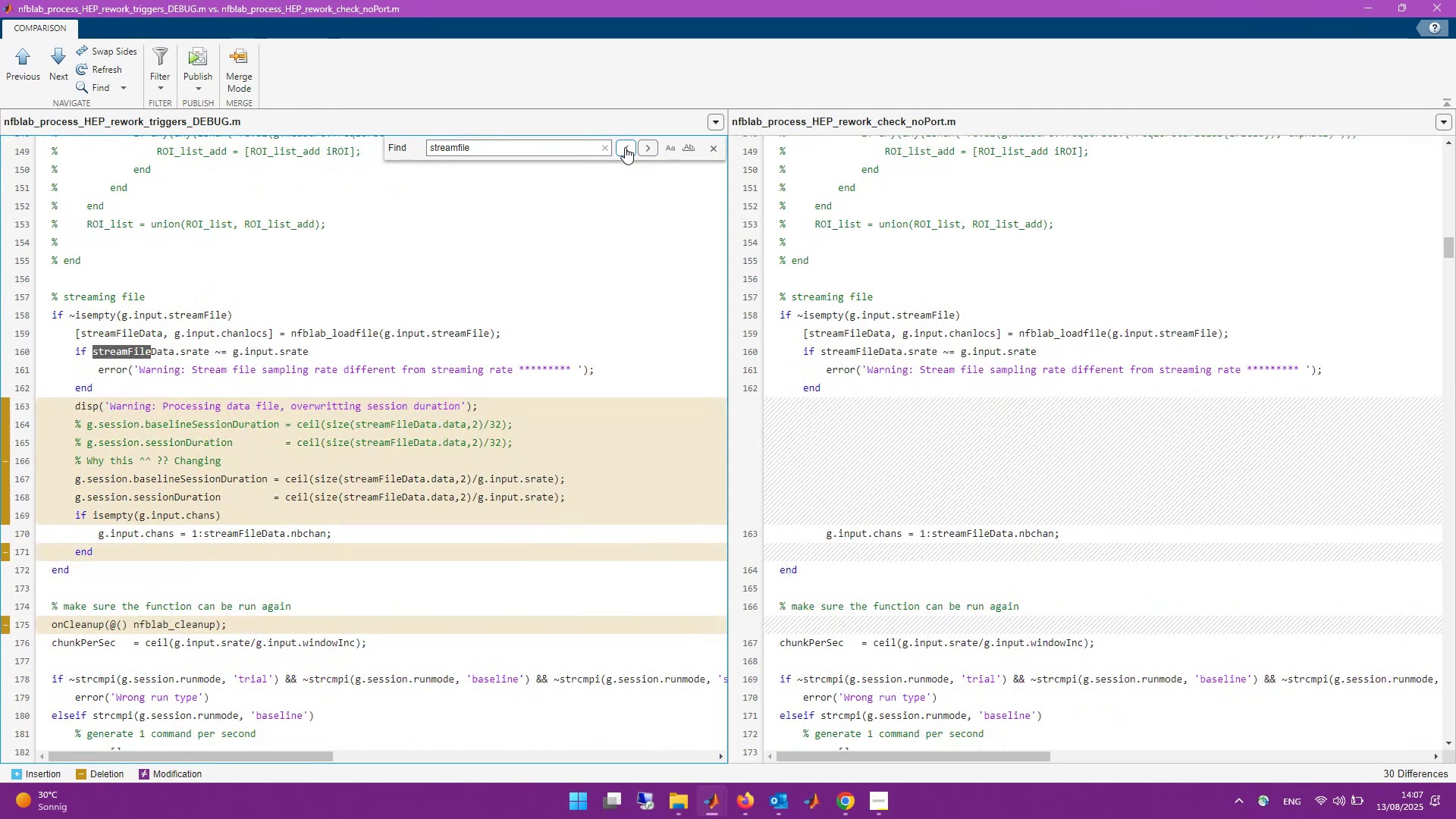 
left_click([625, 147])
 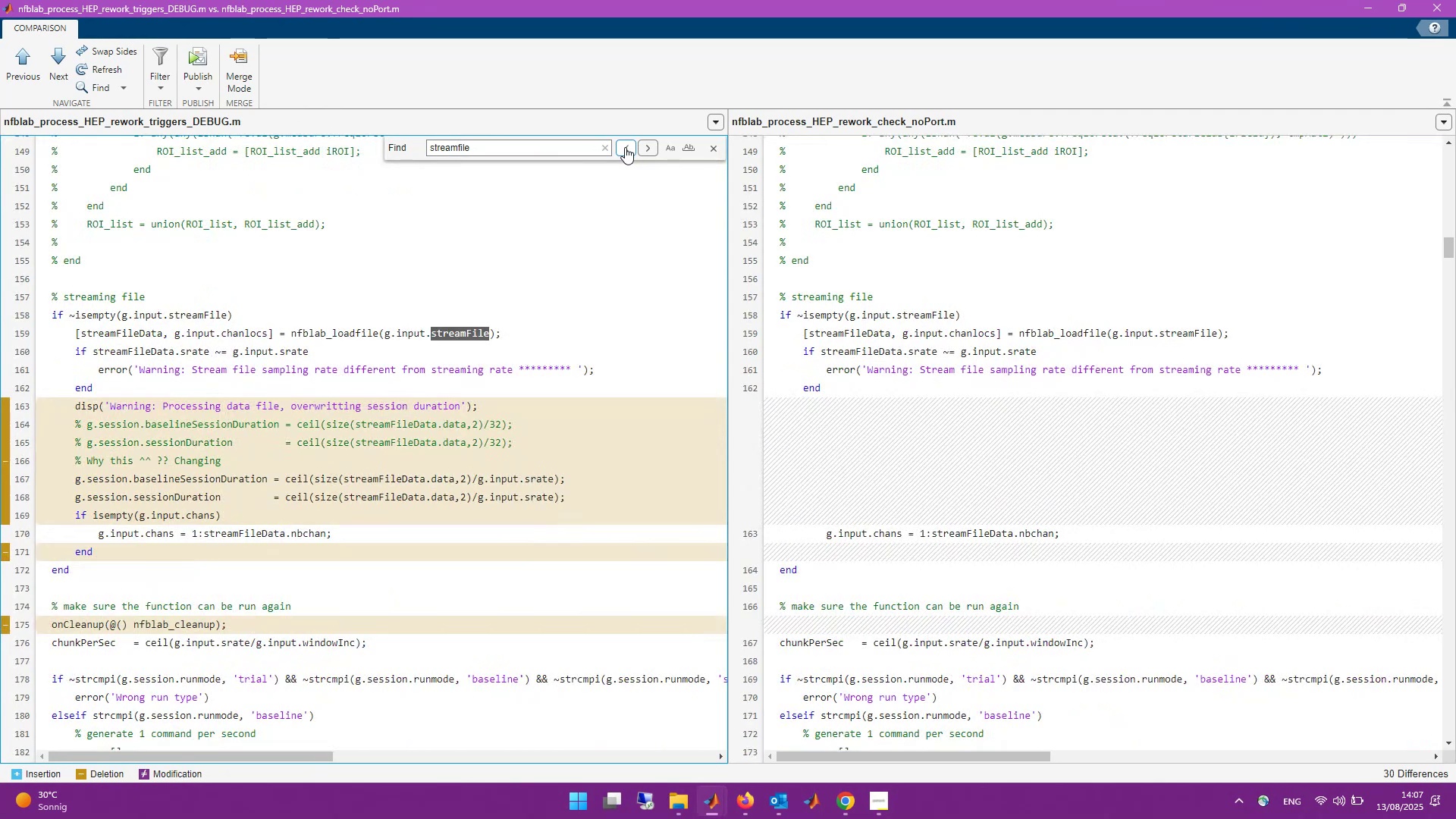 
left_click([625, 147])
 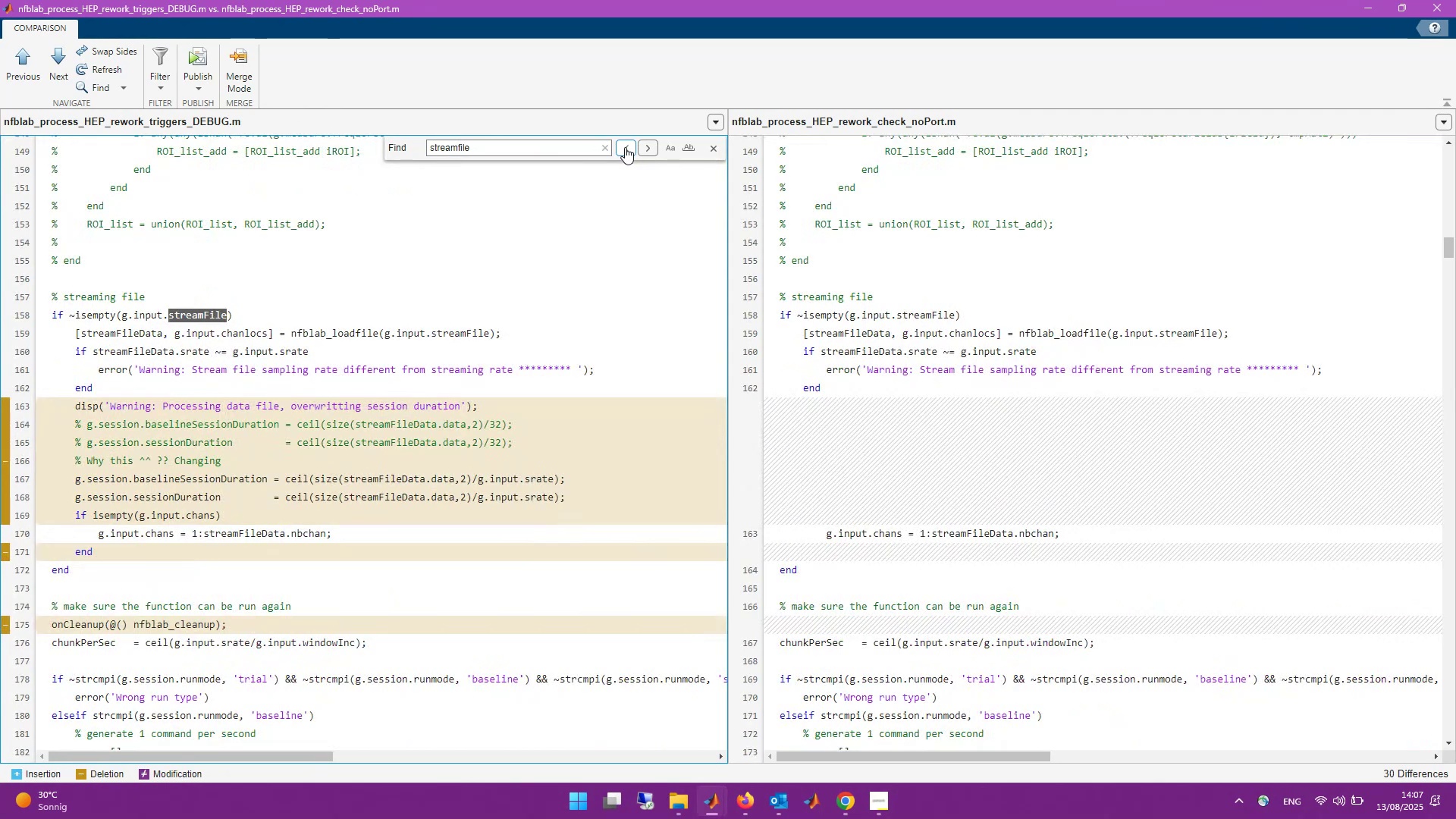 
double_click([625, 147])
 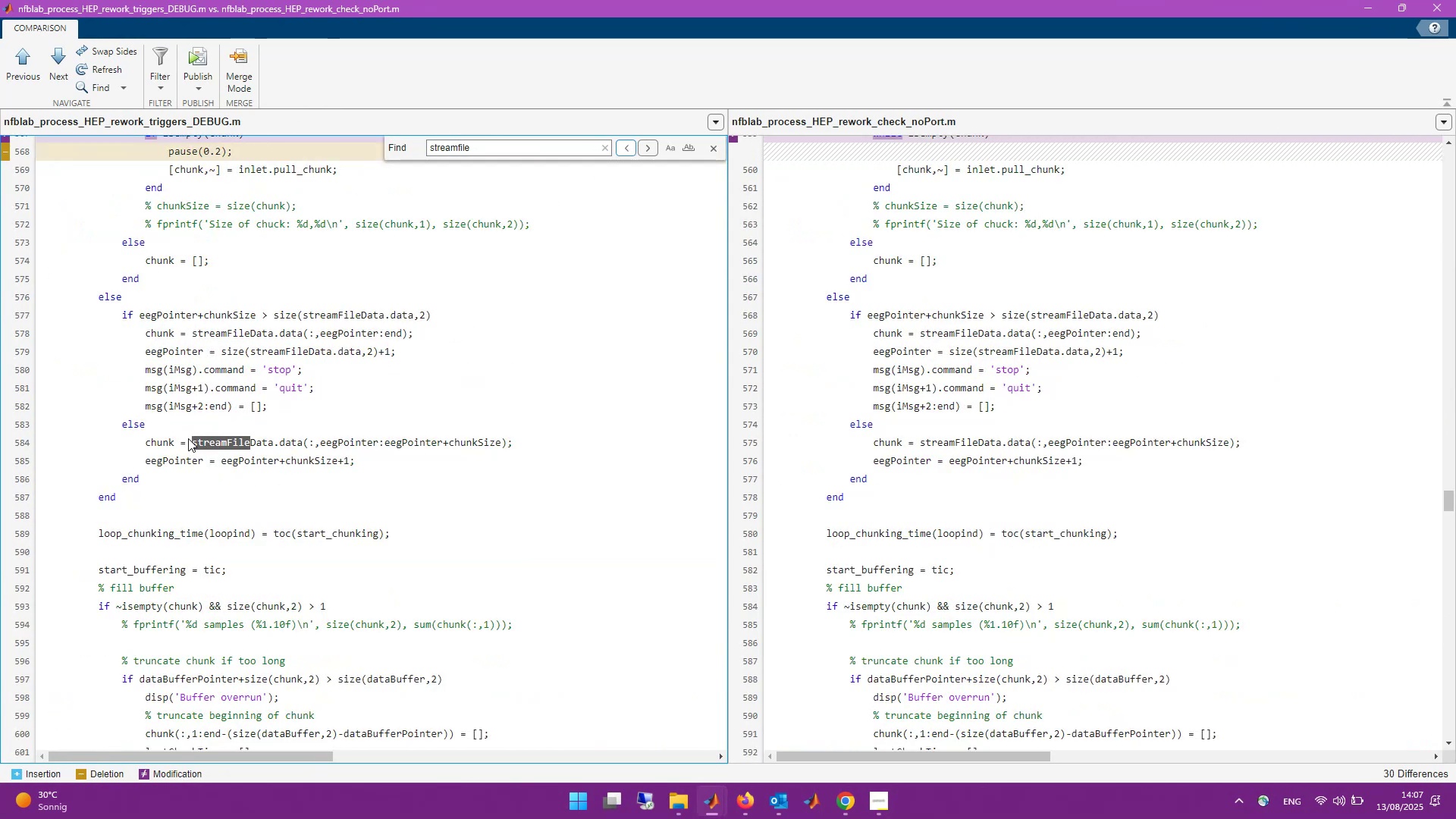 
scroll: coordinate [346, 467], scroll_direction: up, amount: 1.0
 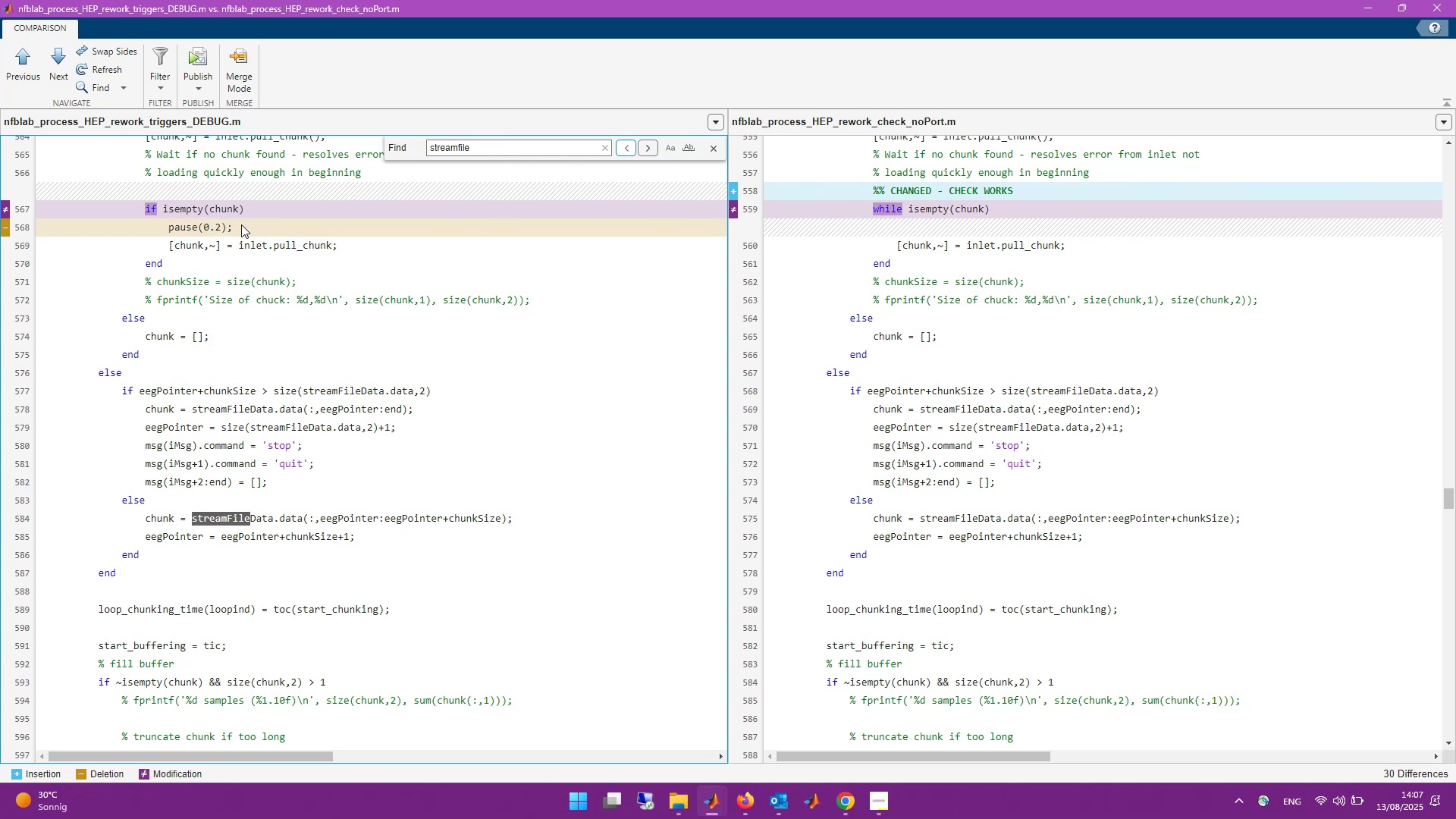 
wait(9.25)
 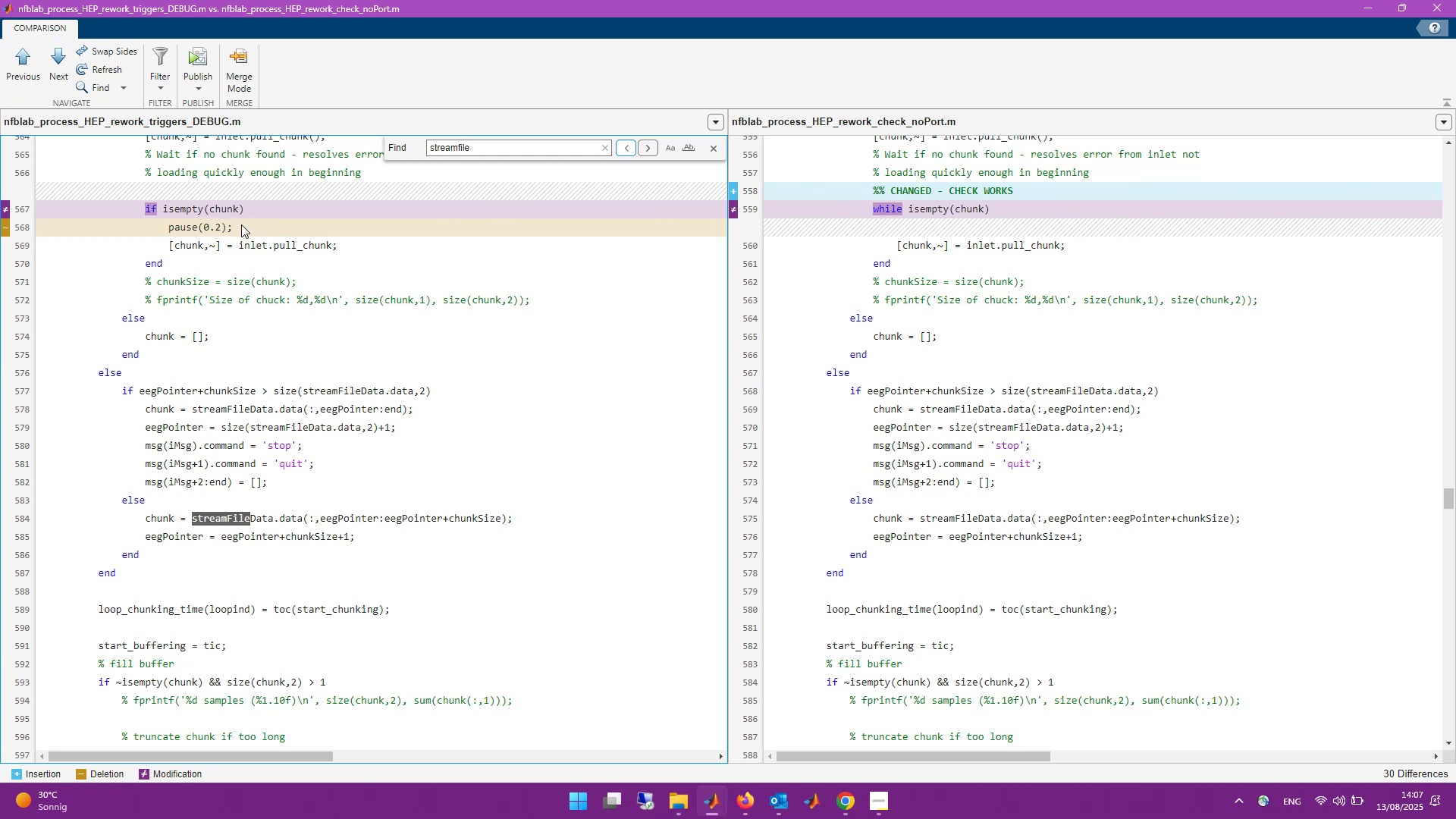 
scroll: coordinate [220, 306], scroll_direction: up, amount: 2.0
 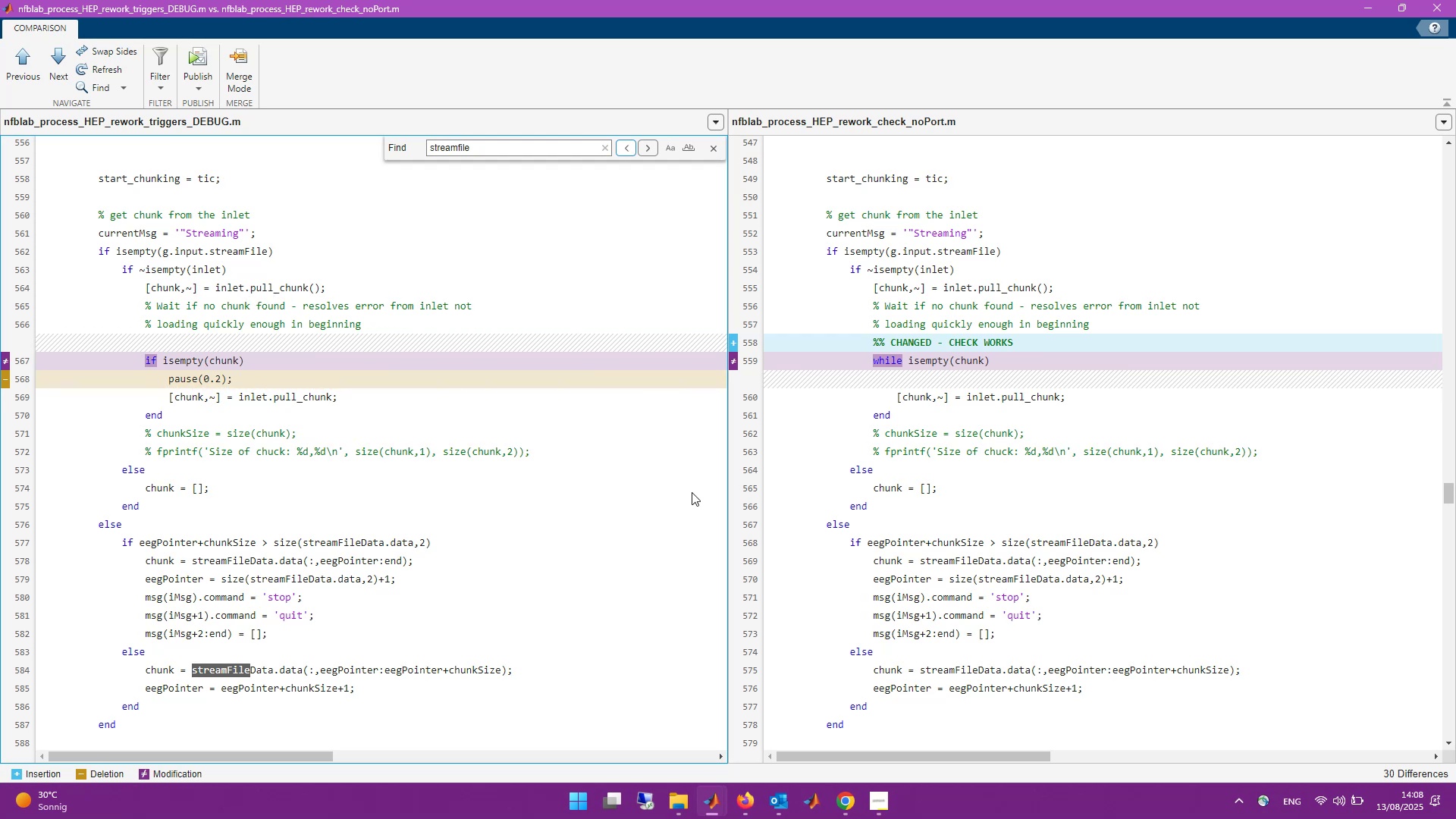 
wait(7.02)
 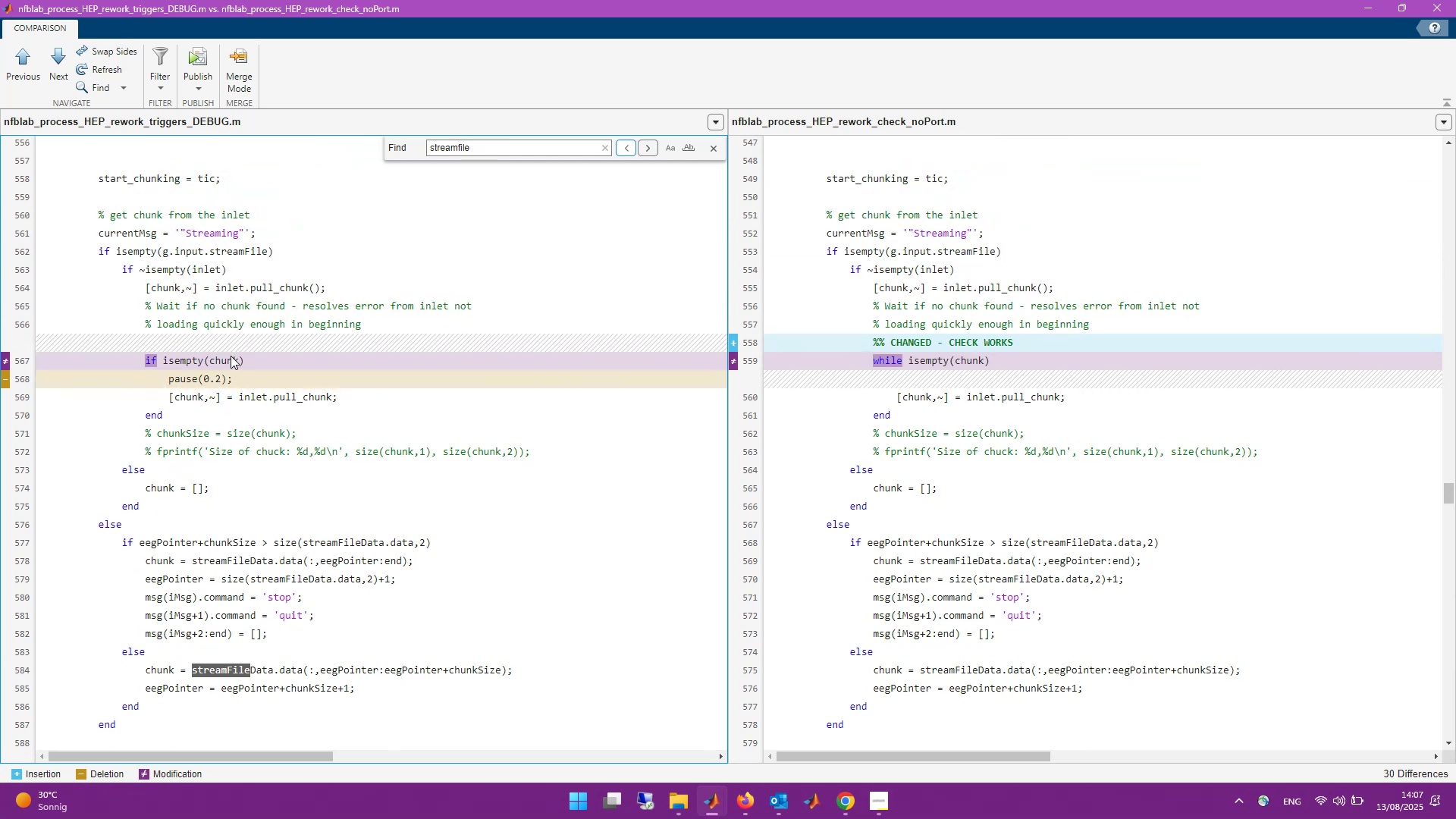 
left_click([1437, 0])
 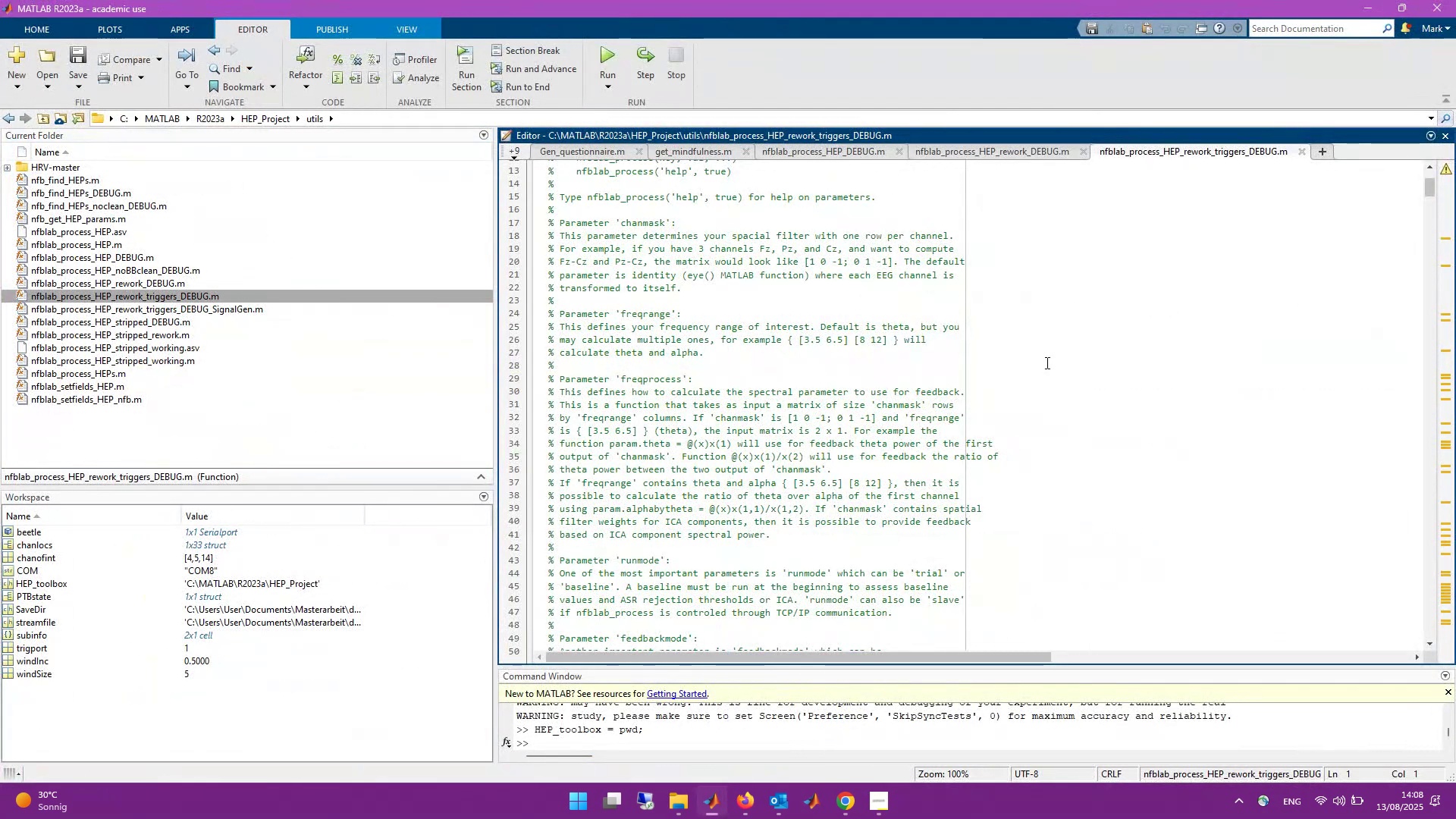 
scroll: coordinate [1046, 362], scroll_direction: up, amount: 2.0
 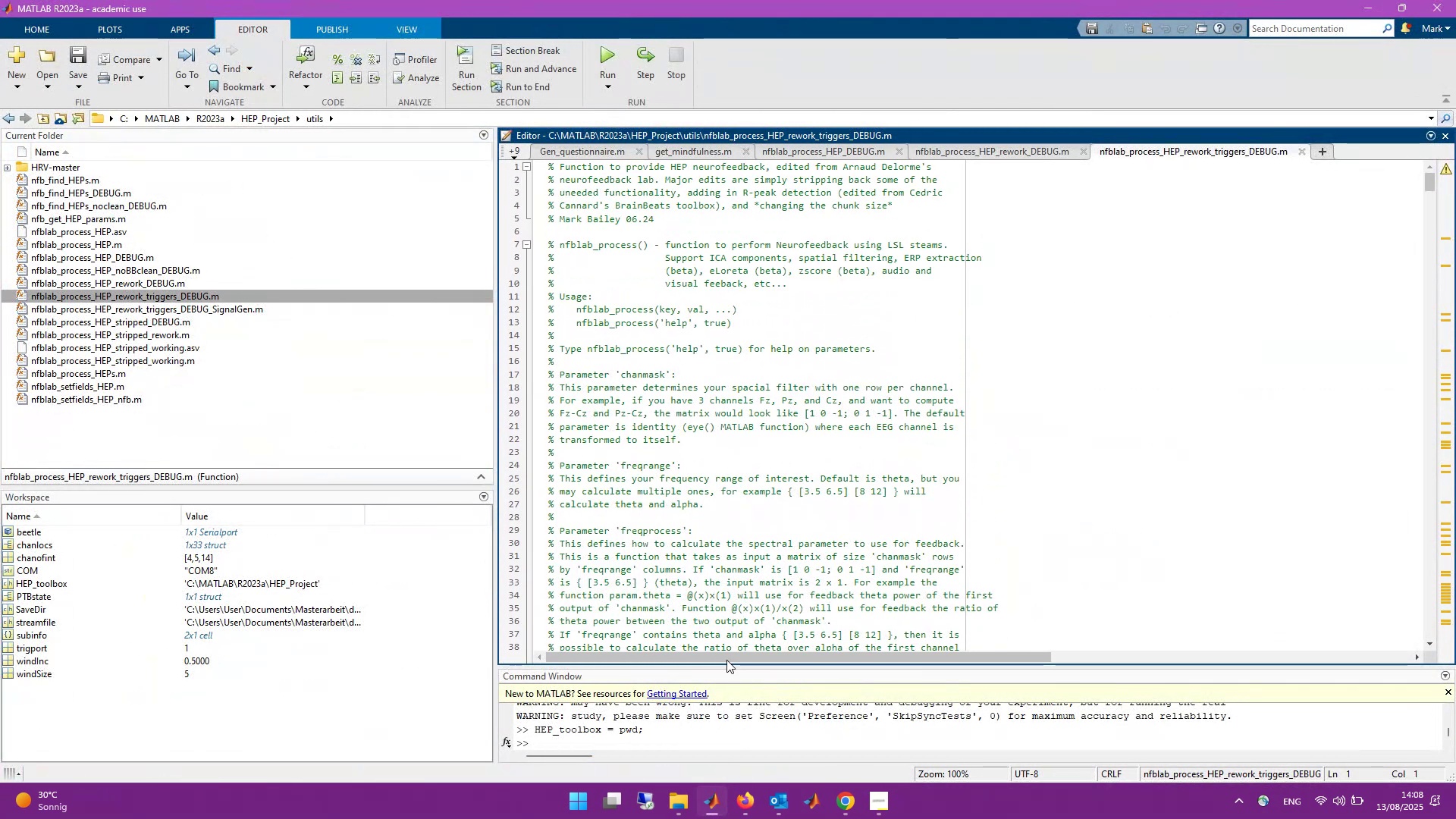 
left_click([761, 664])
 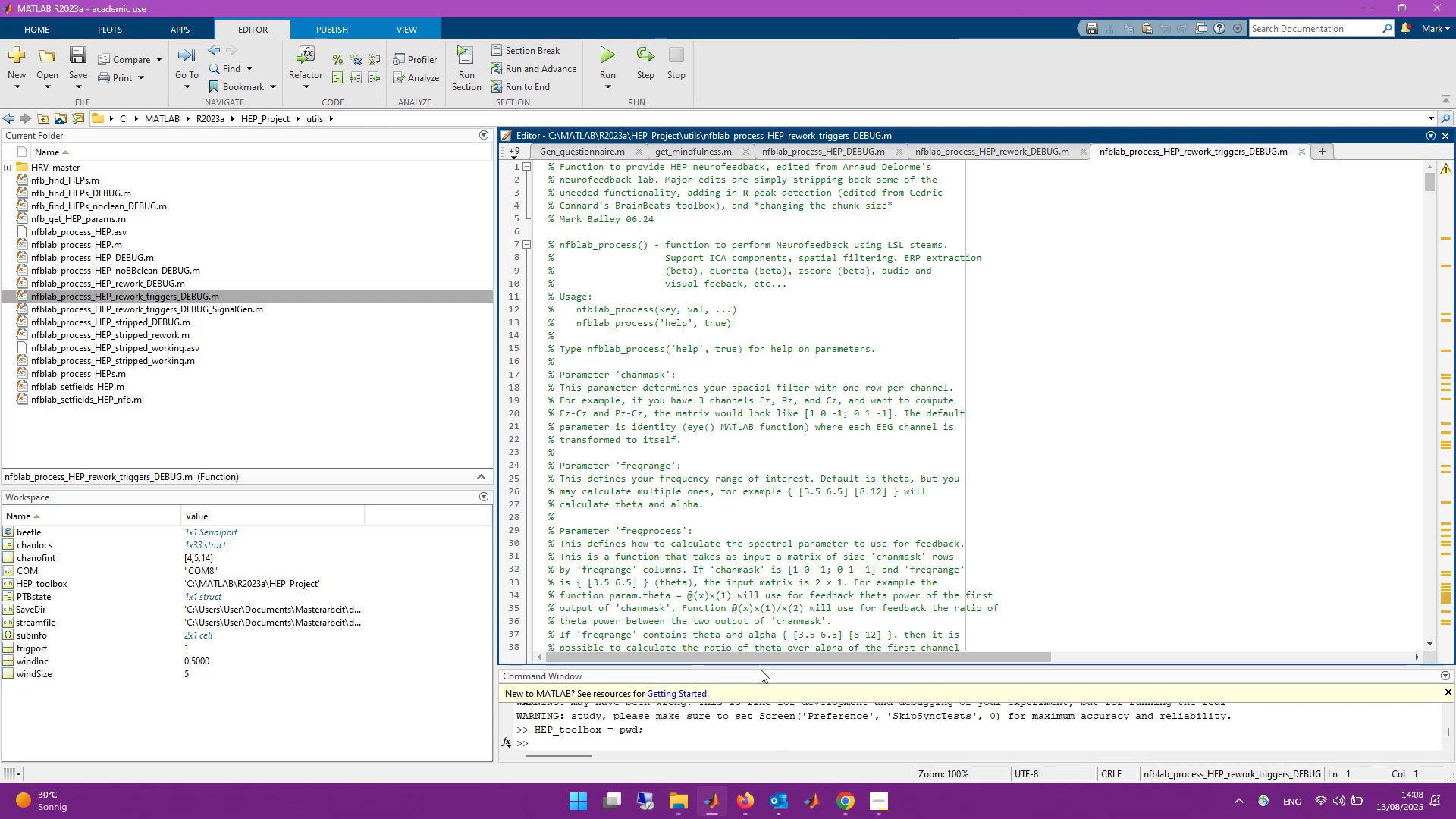 
left_click([761, 670])
 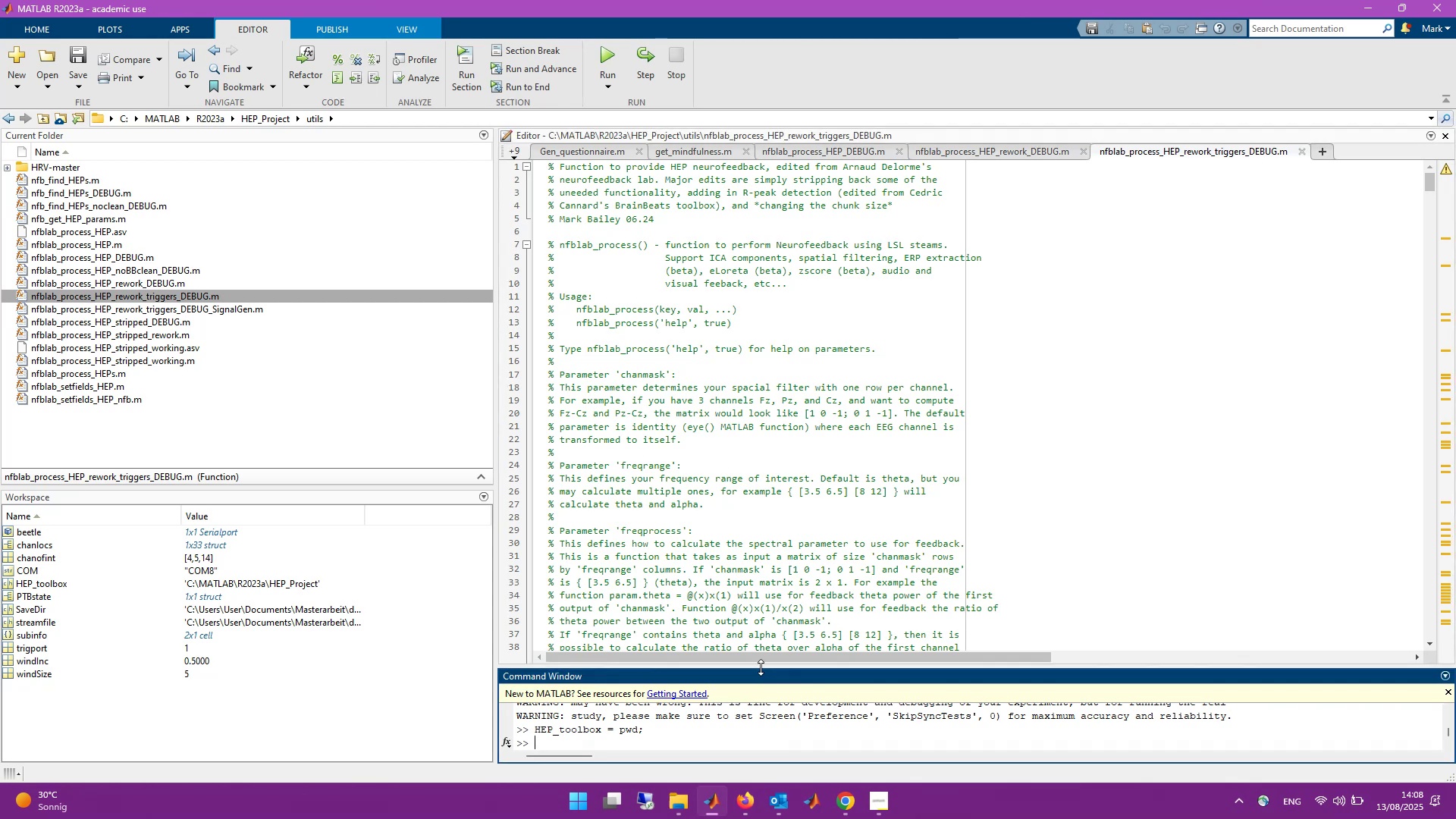 
left_click_drag(start_coordinate=[761, 667], to_coordinate=[803, 396])
 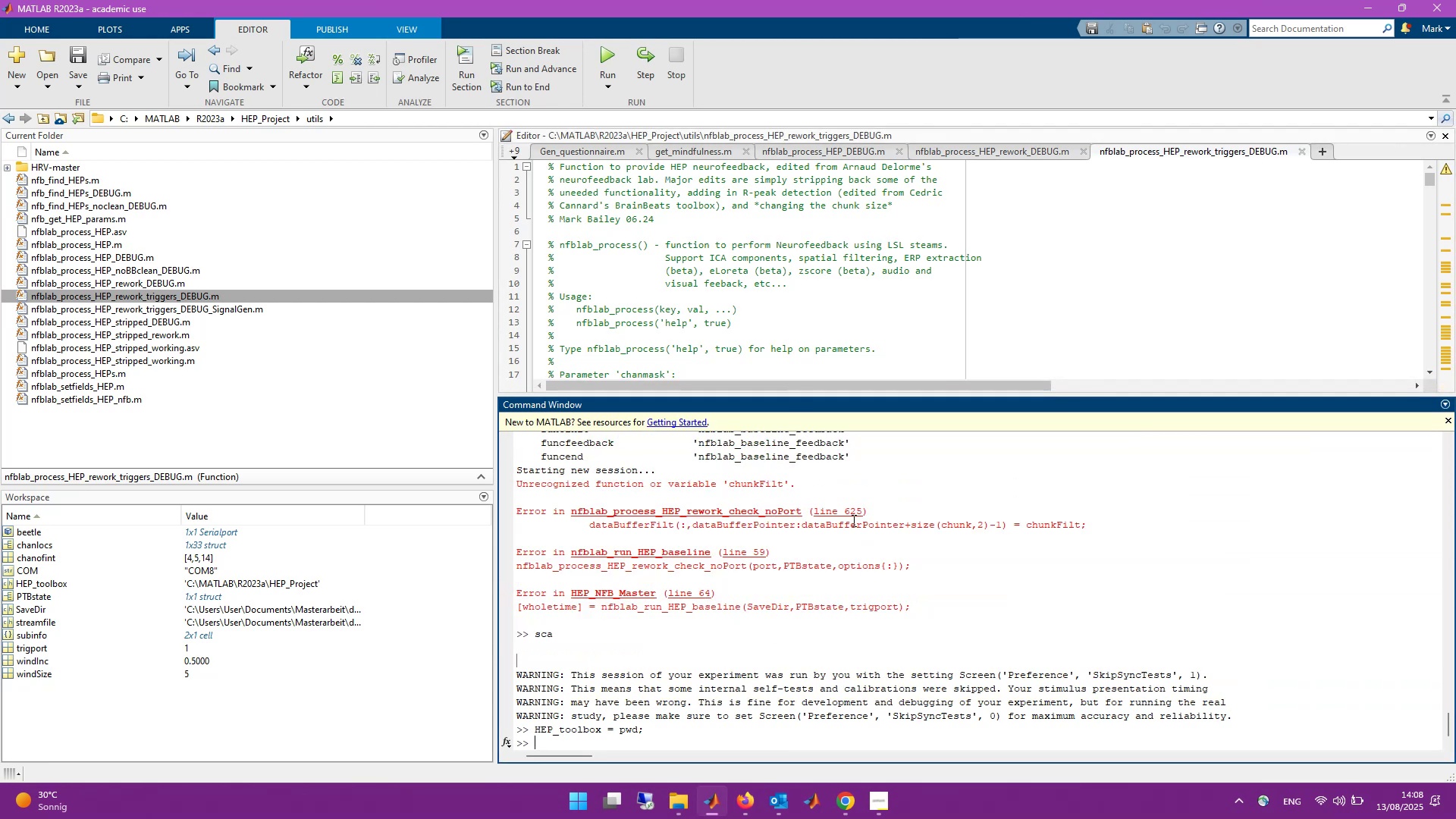 
left_click([849, 516])
 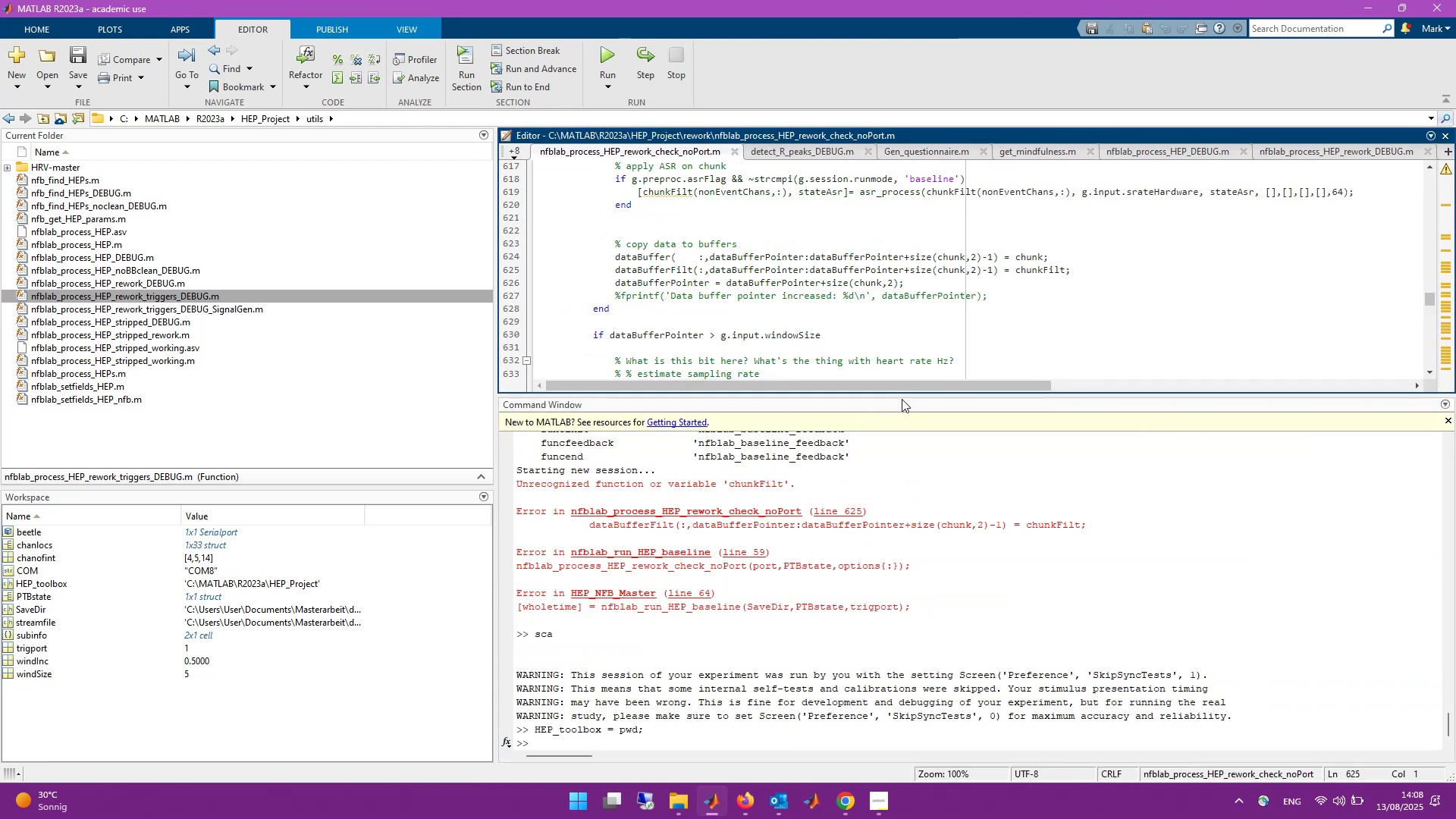 
left_click([907, 393])
 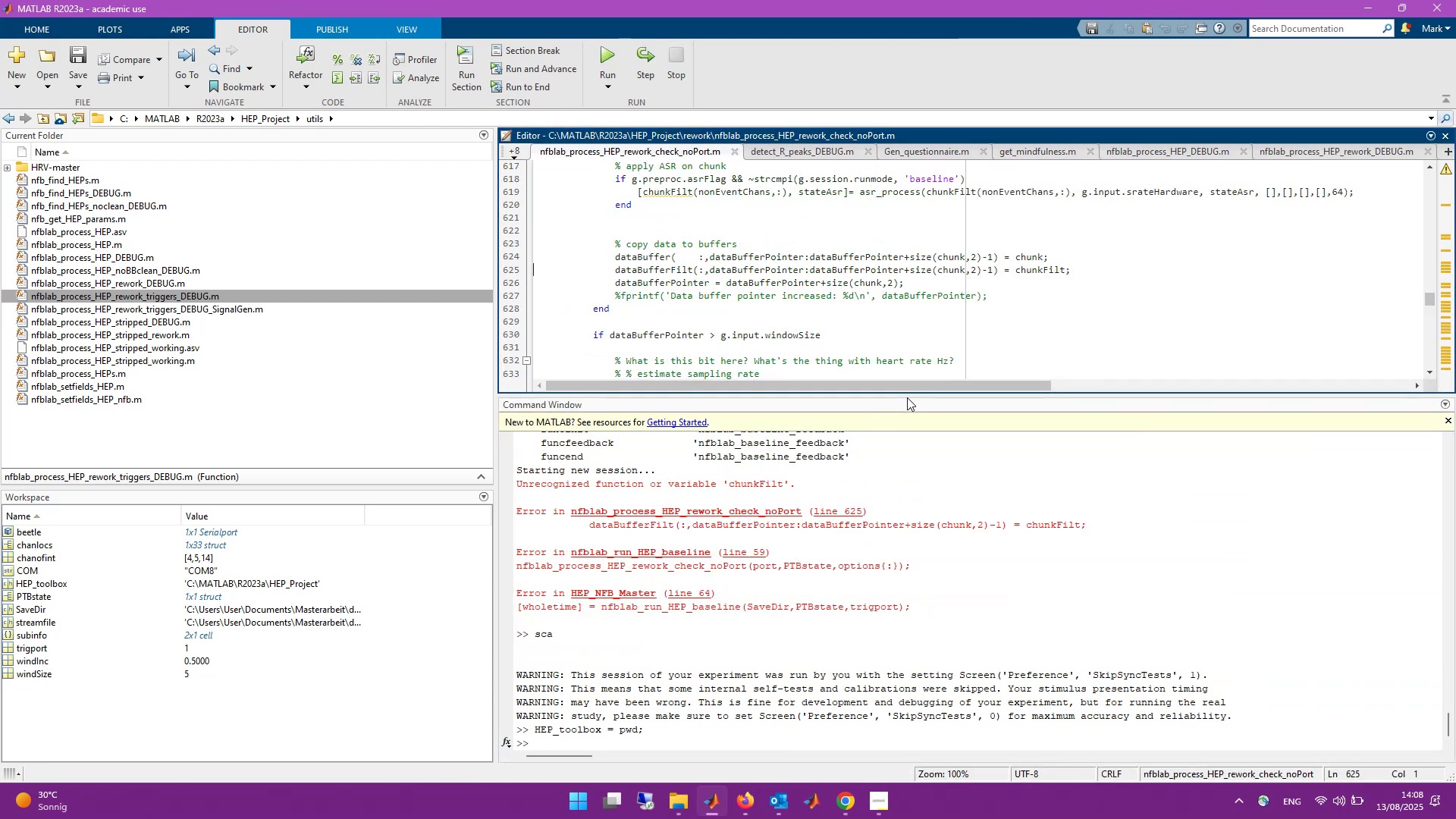 
left_click([907, 397])
 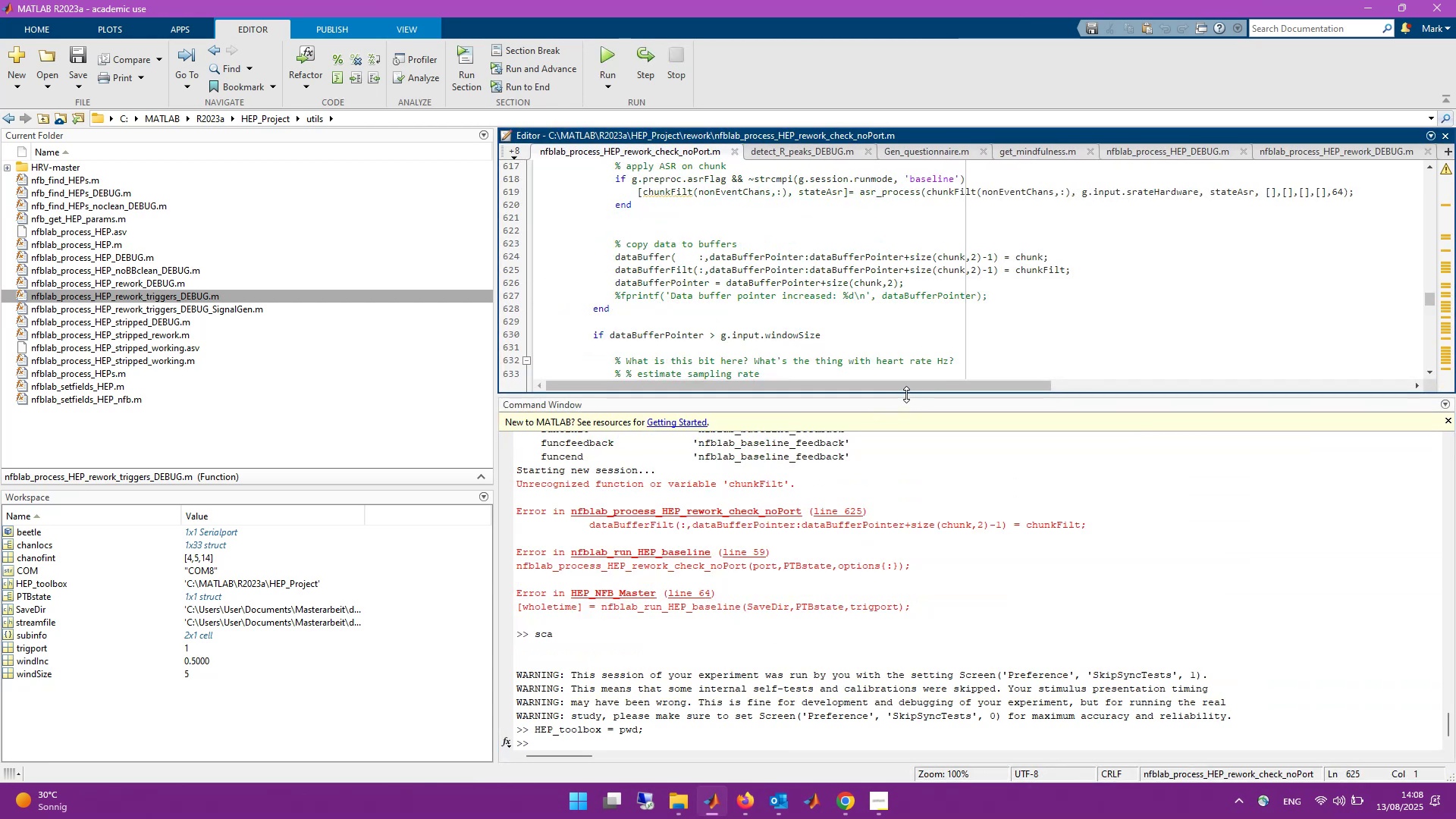 
left_click_drag(start_coordinate=[906, 394], to_coordinate=[894, 660])
 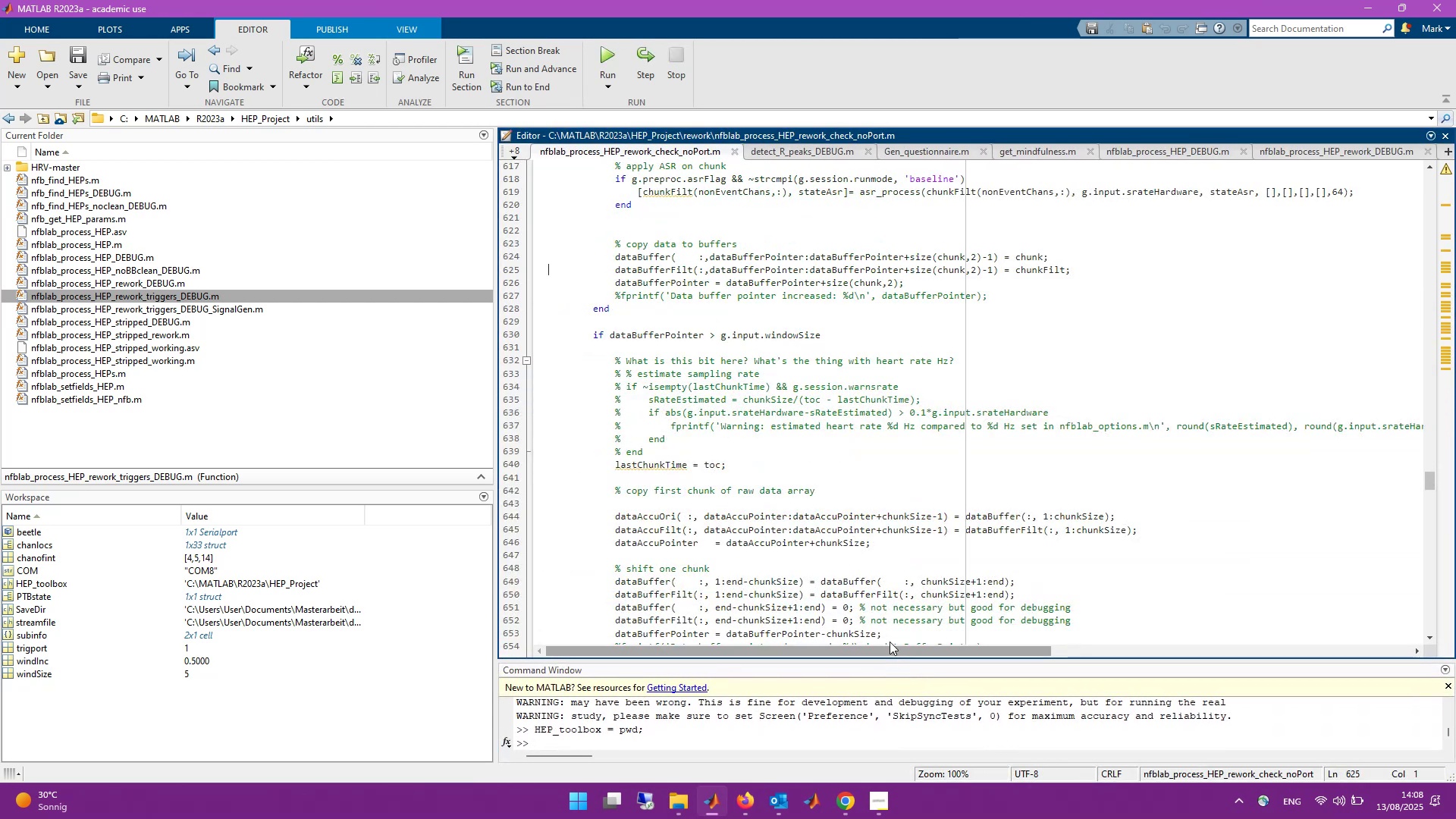 
scroll: coordinate [840, 566], scroll_direction: up, amount: 13.0
 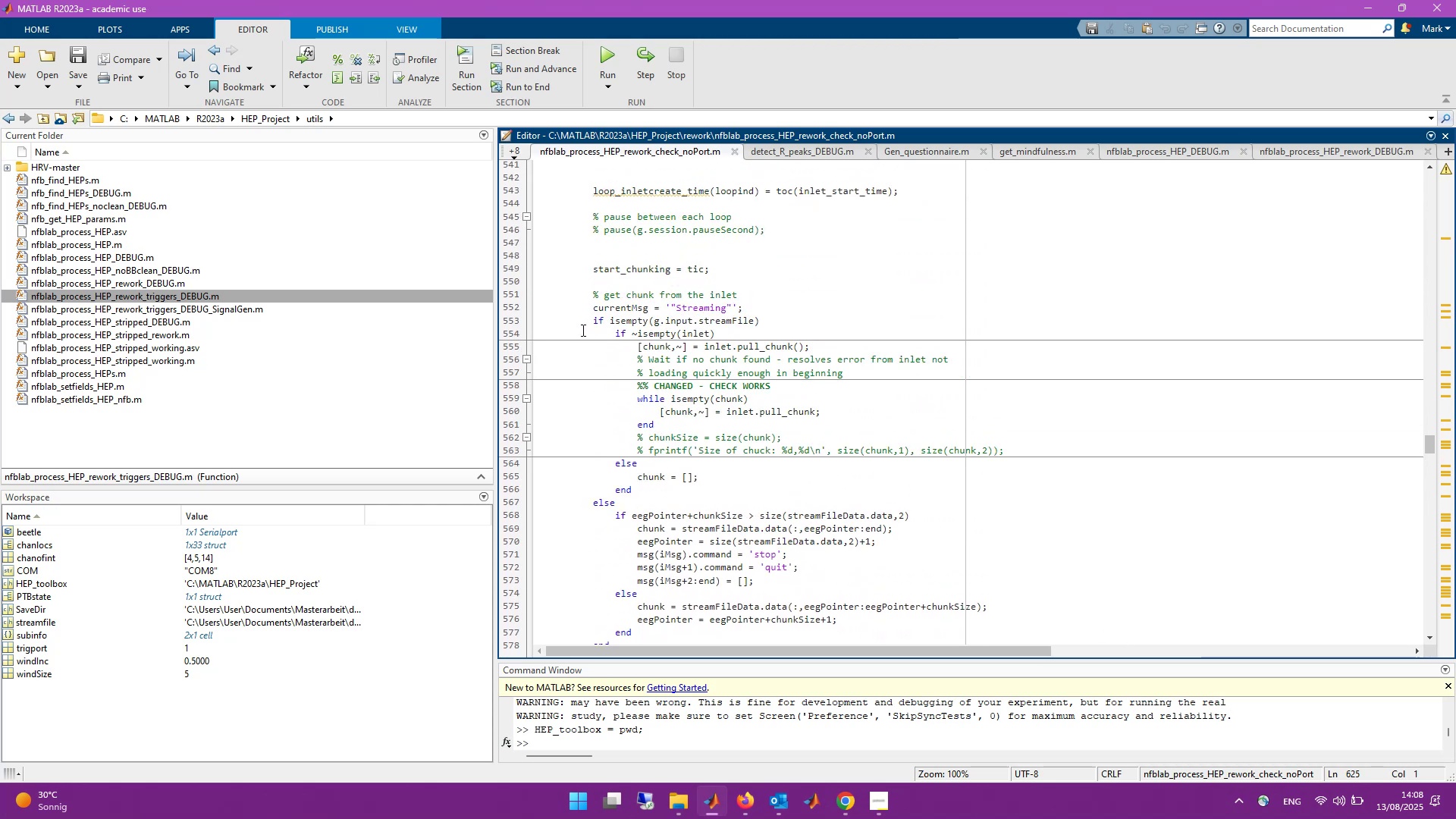 
wait(9.94)
 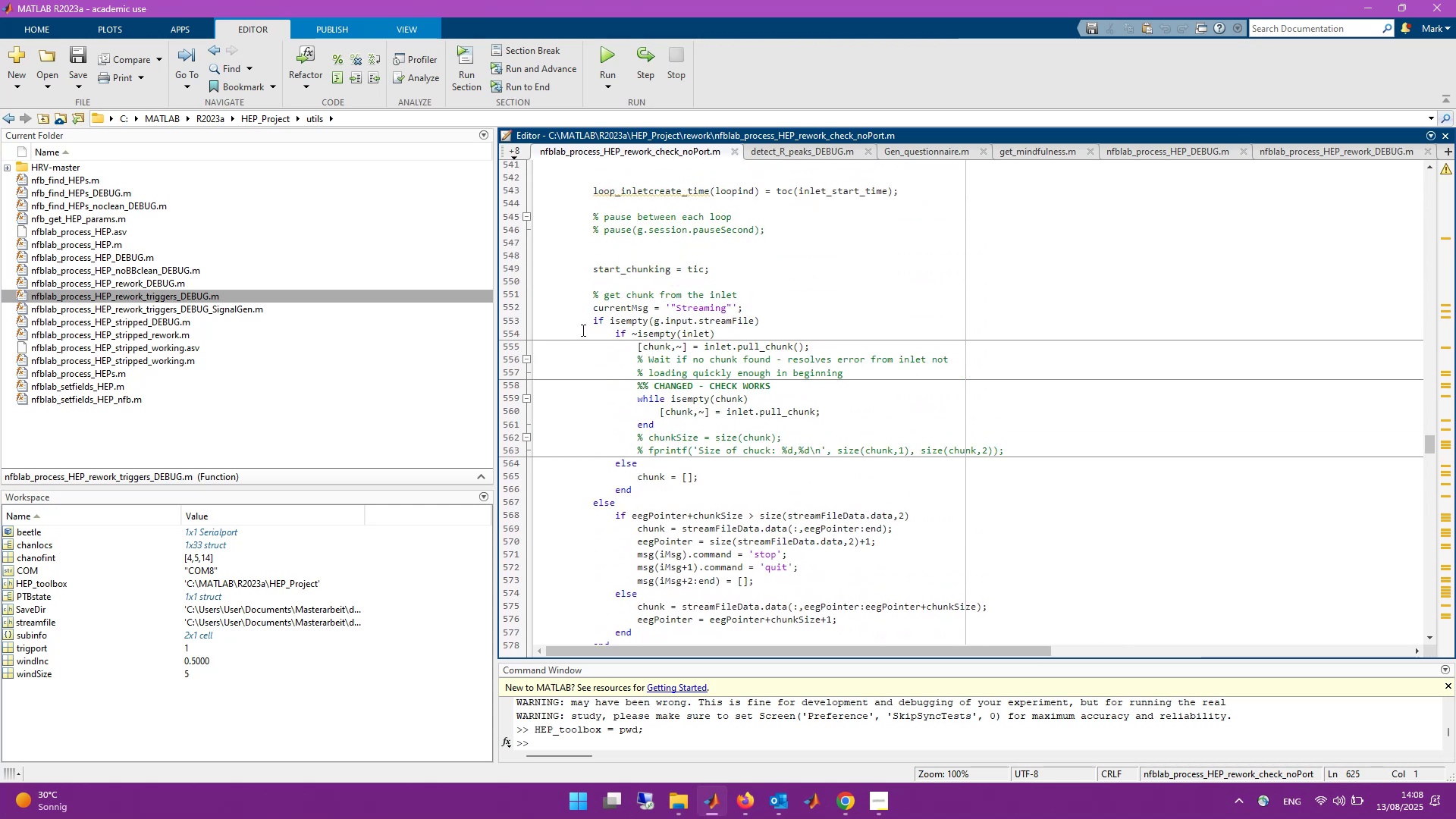 
left_click([515, 317])
 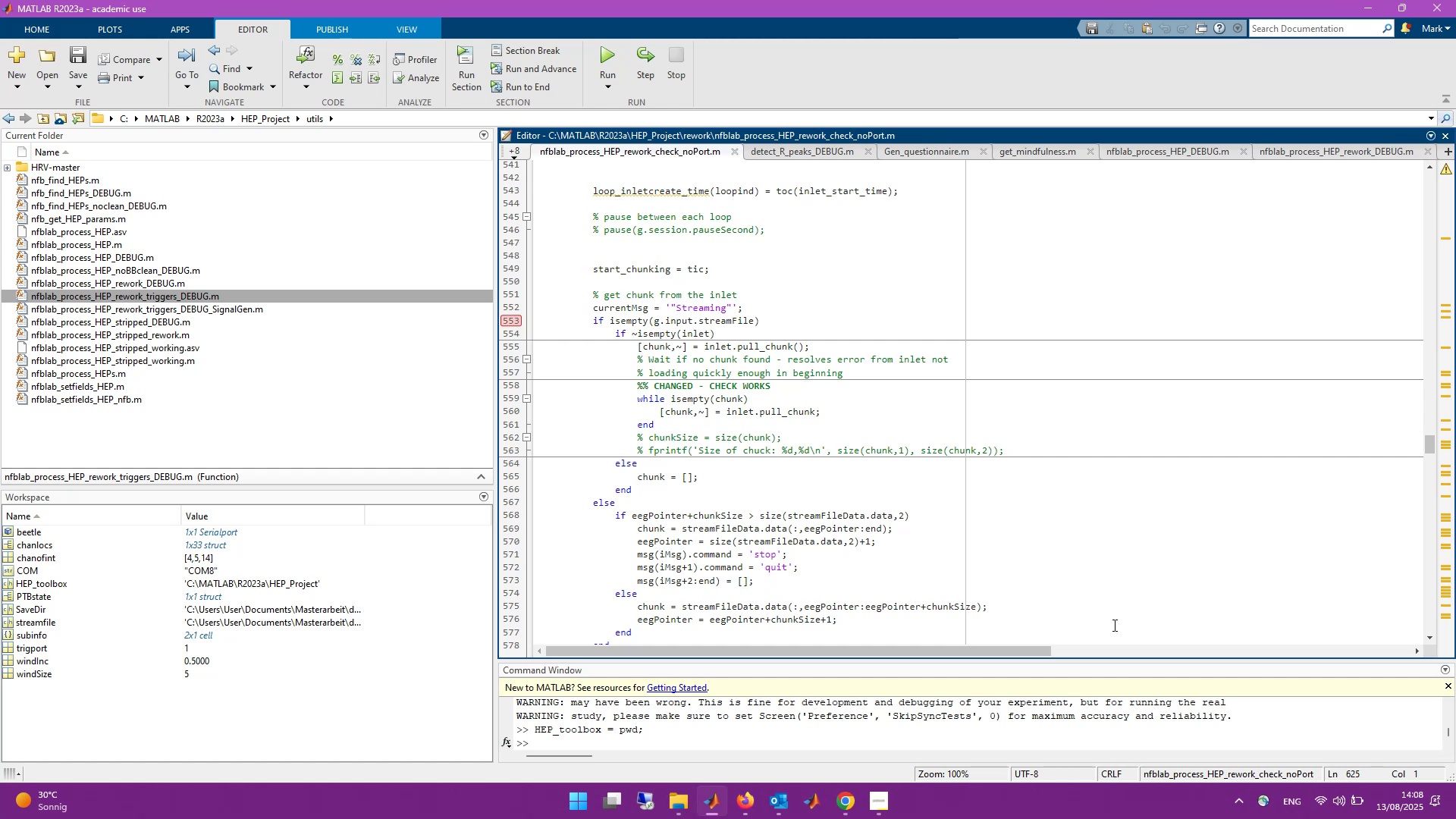 
left_click([1169, 733])
 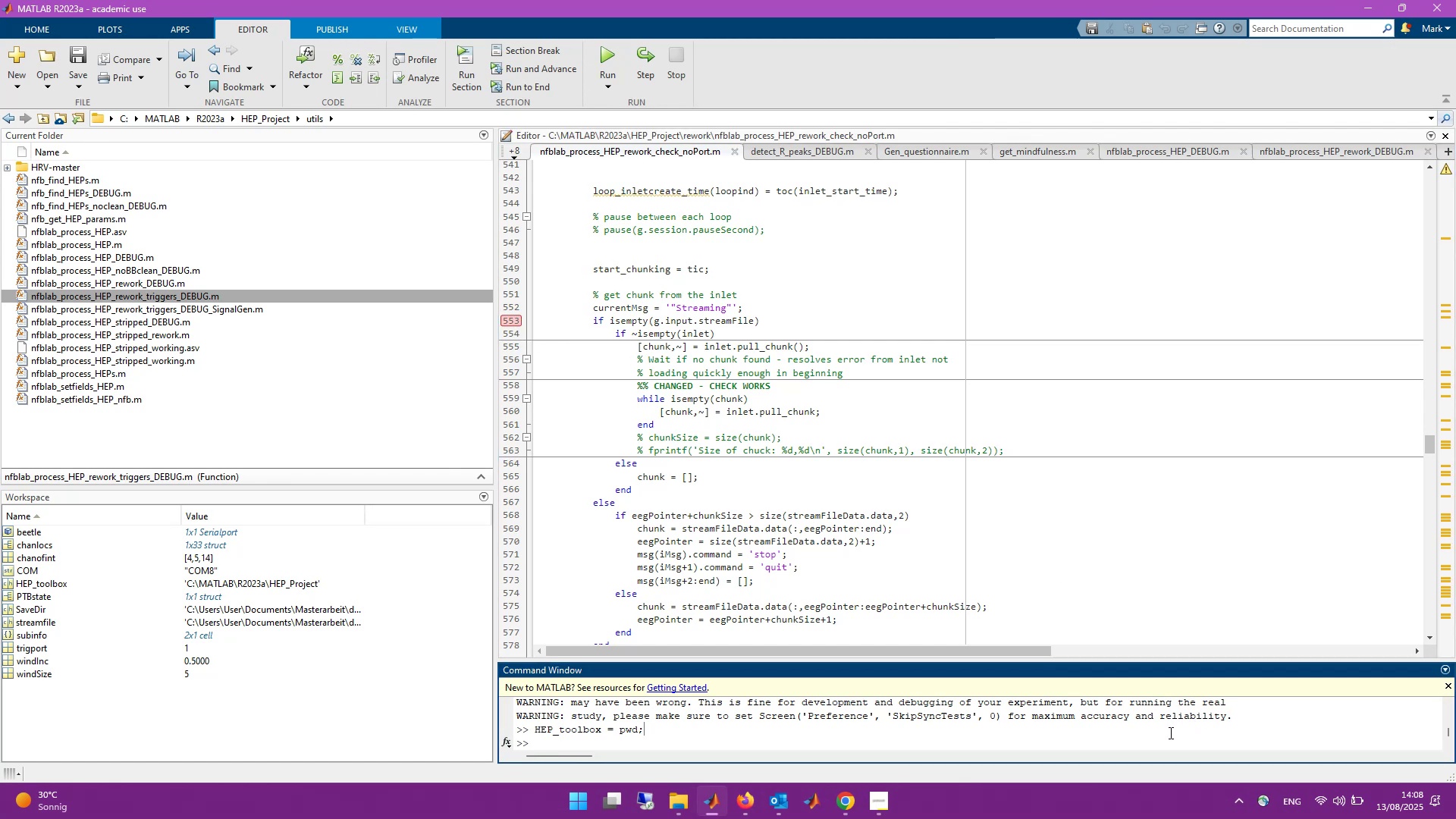 
key(ArrowUp)
 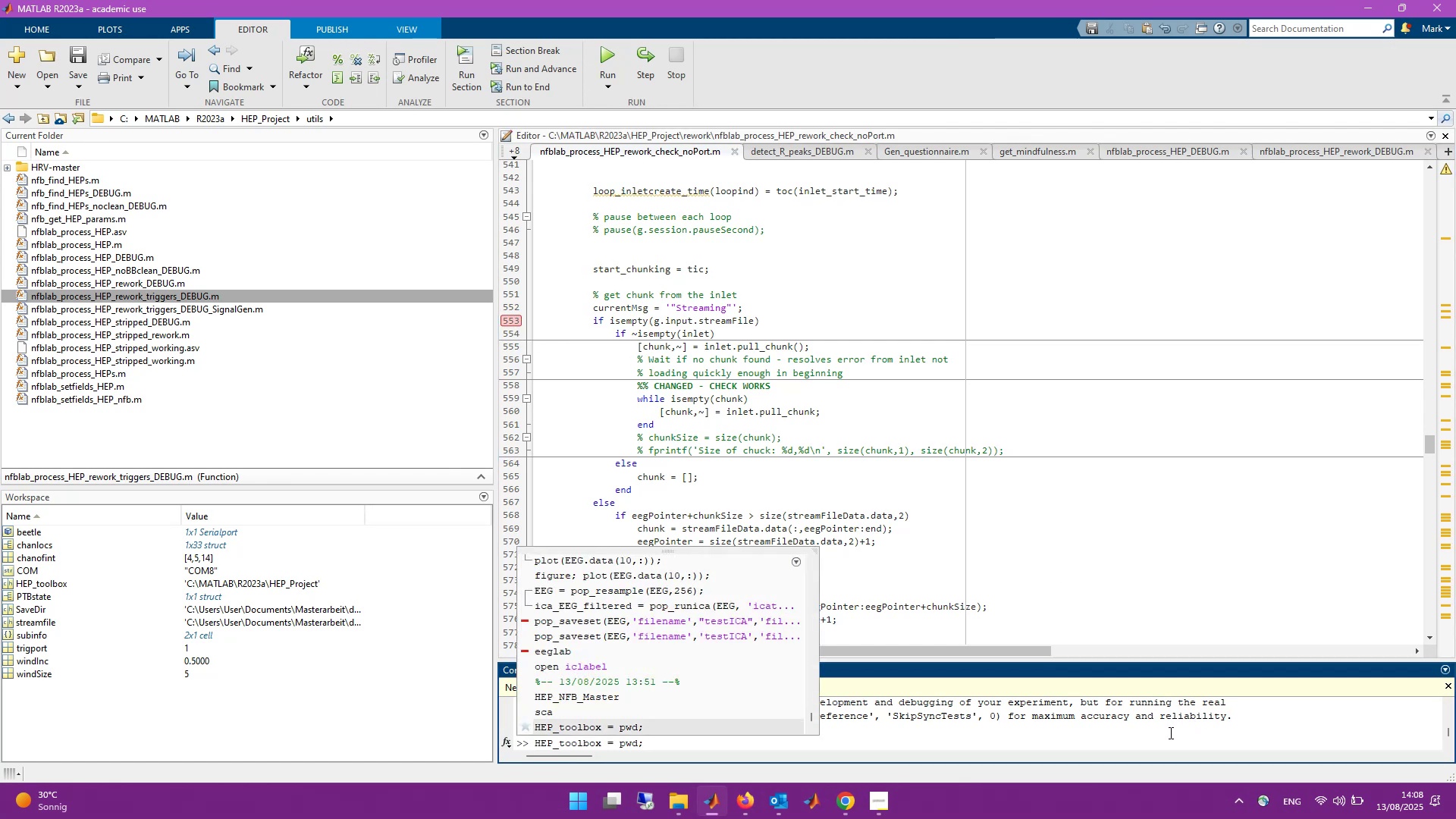 
key(ArrowUp)
 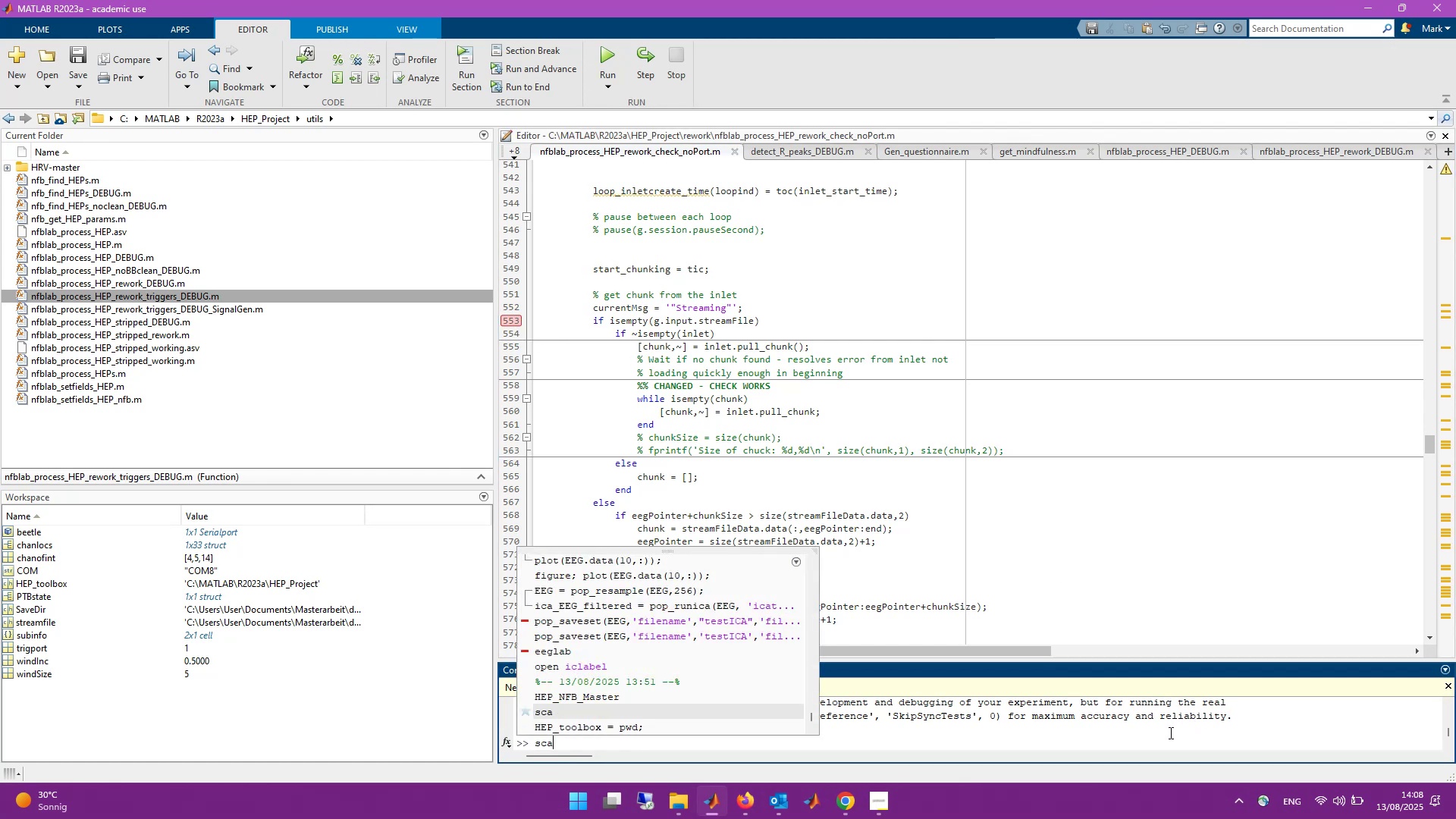 
key(ArrowUp)
 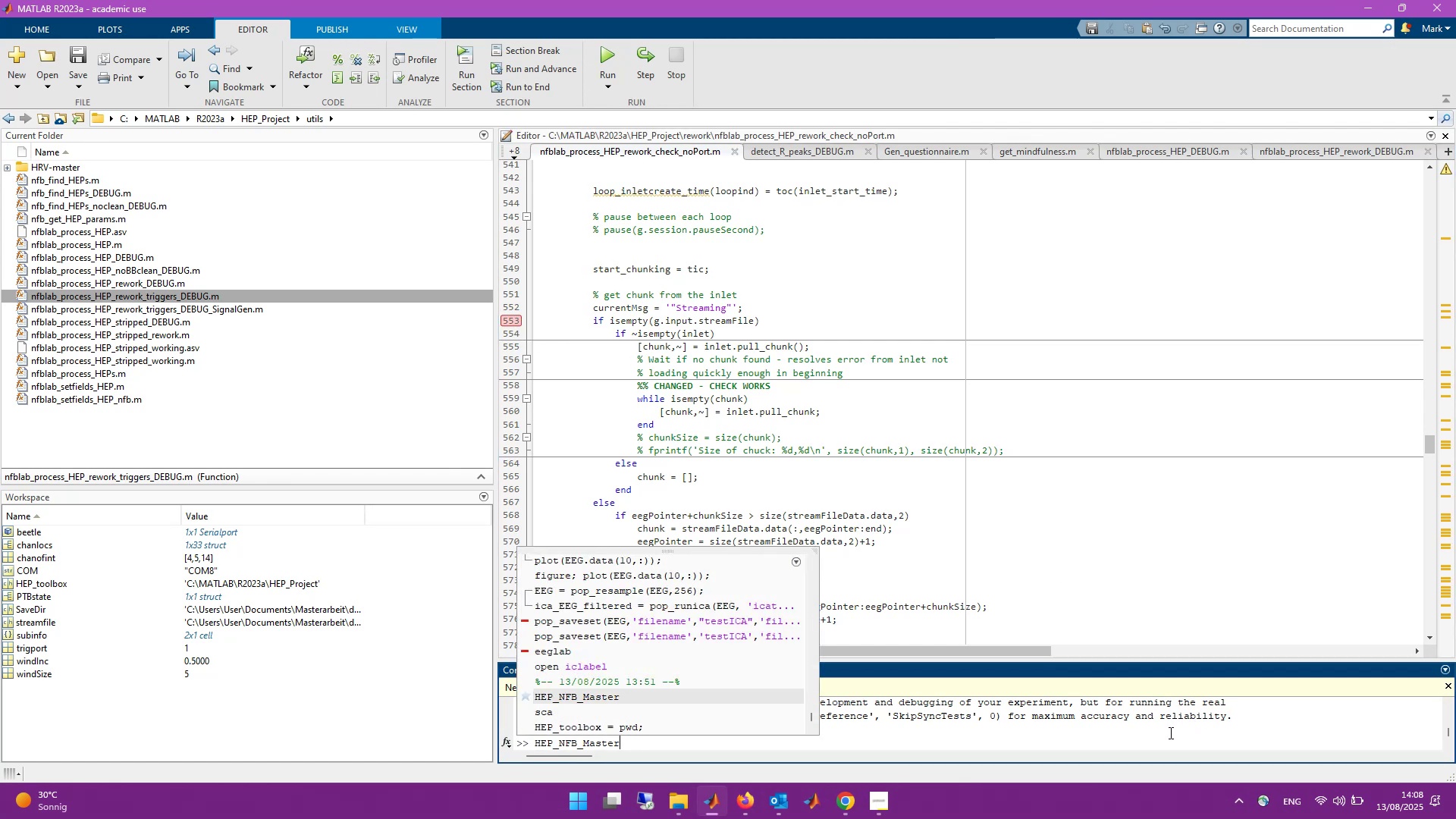 
key(Enter)
 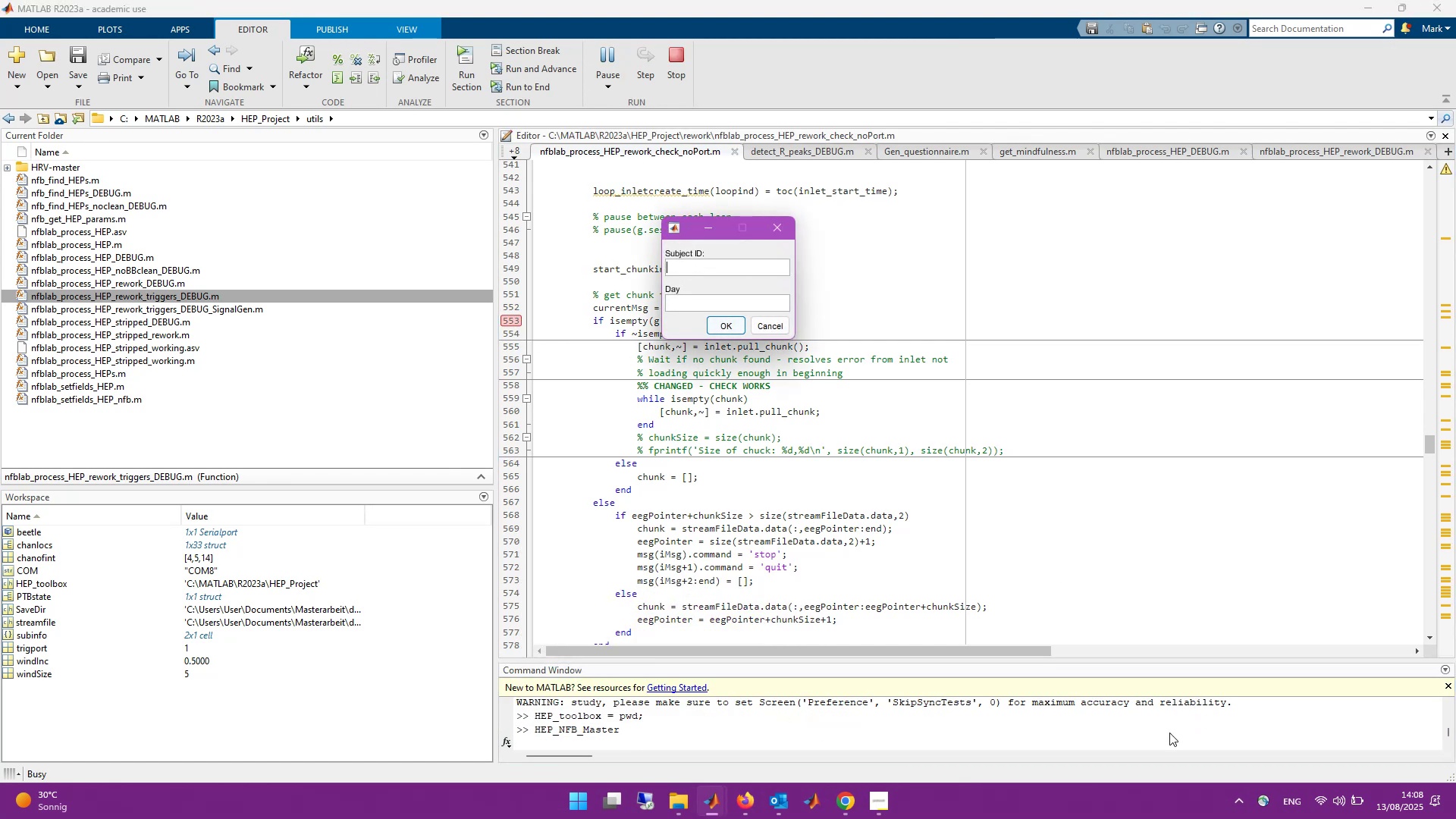 
key(Numpad1)
 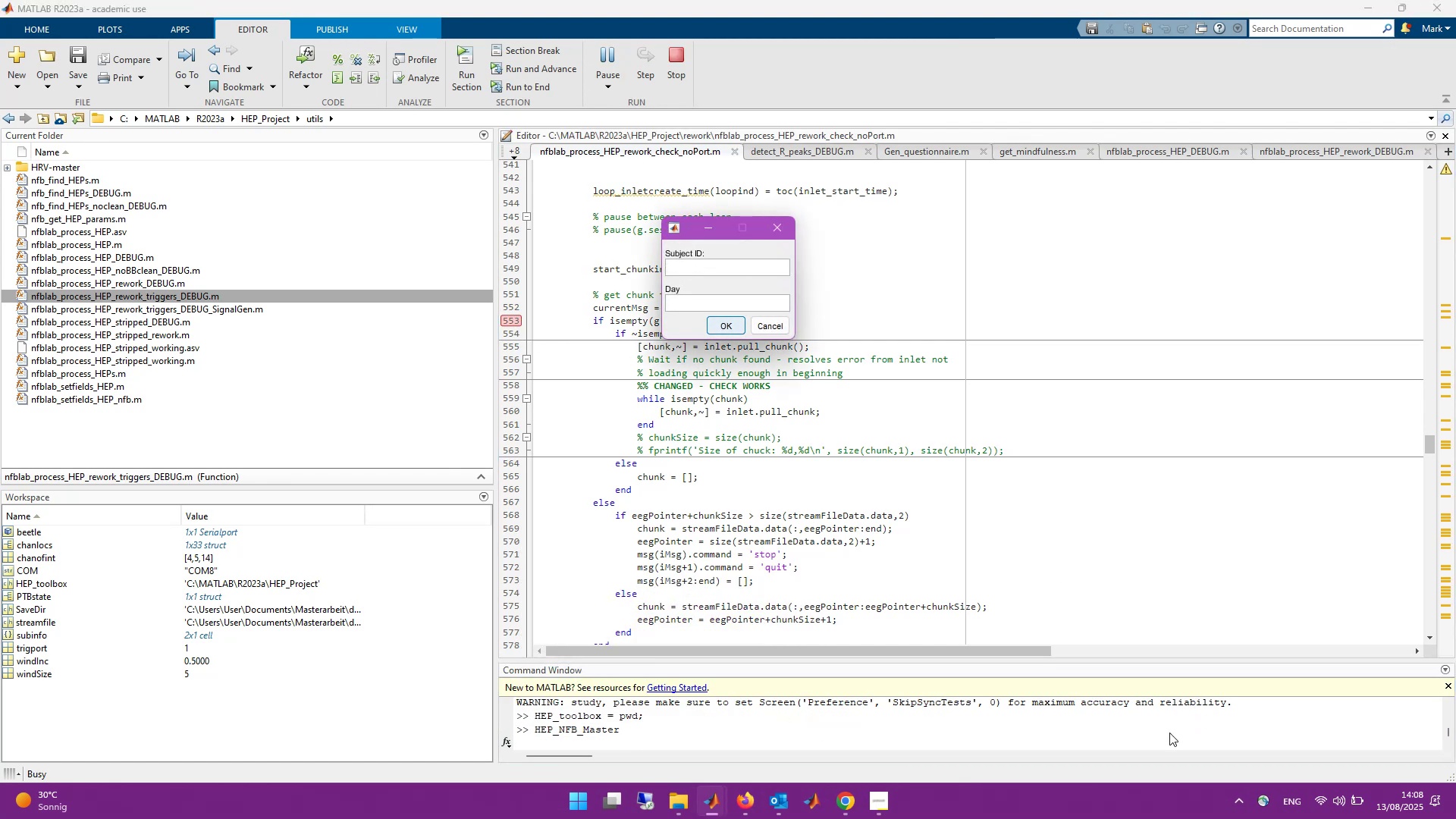 
key(Tab)
 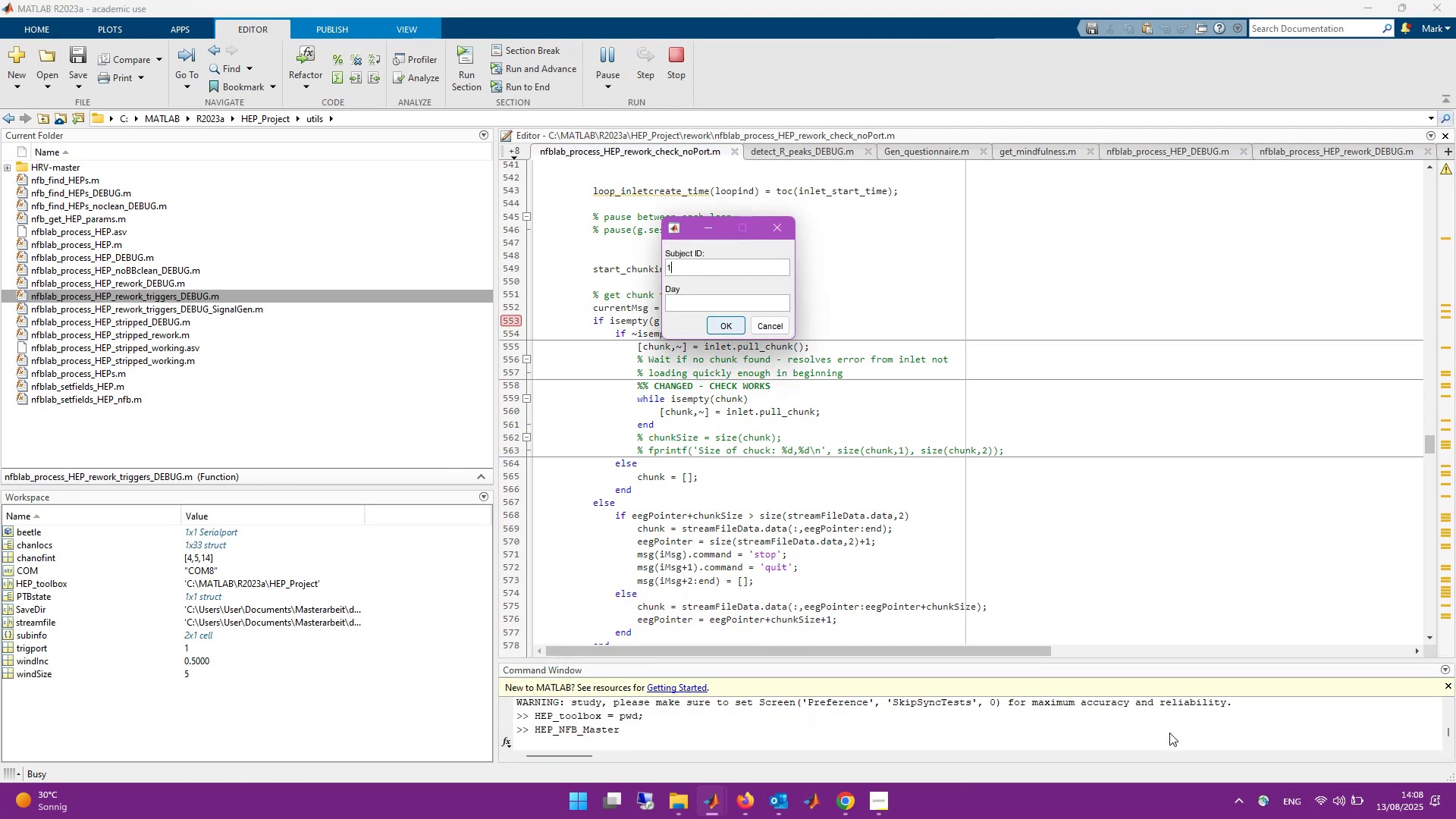 
key(Numpad1)
 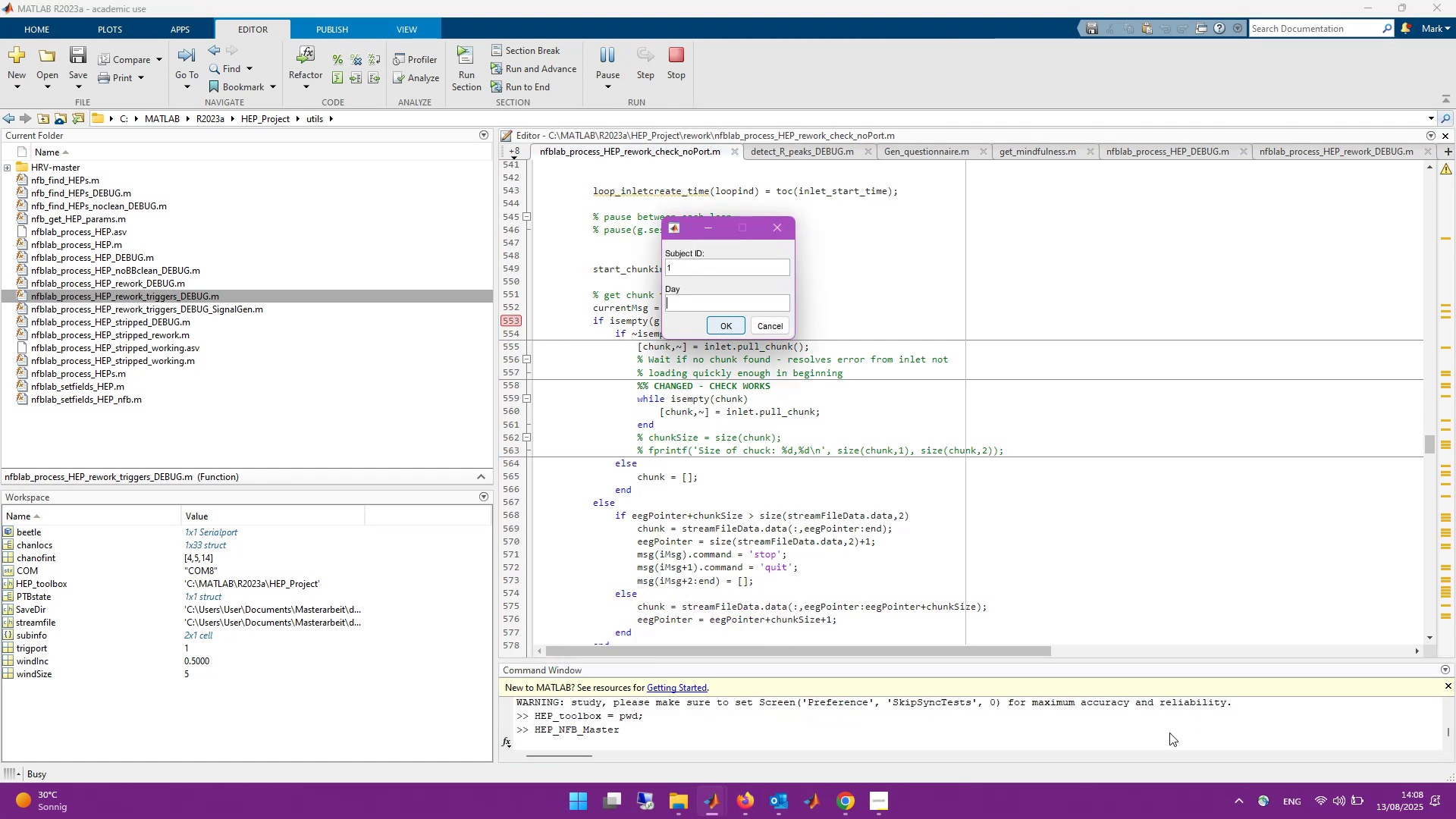 
key(NumpadEnter)
 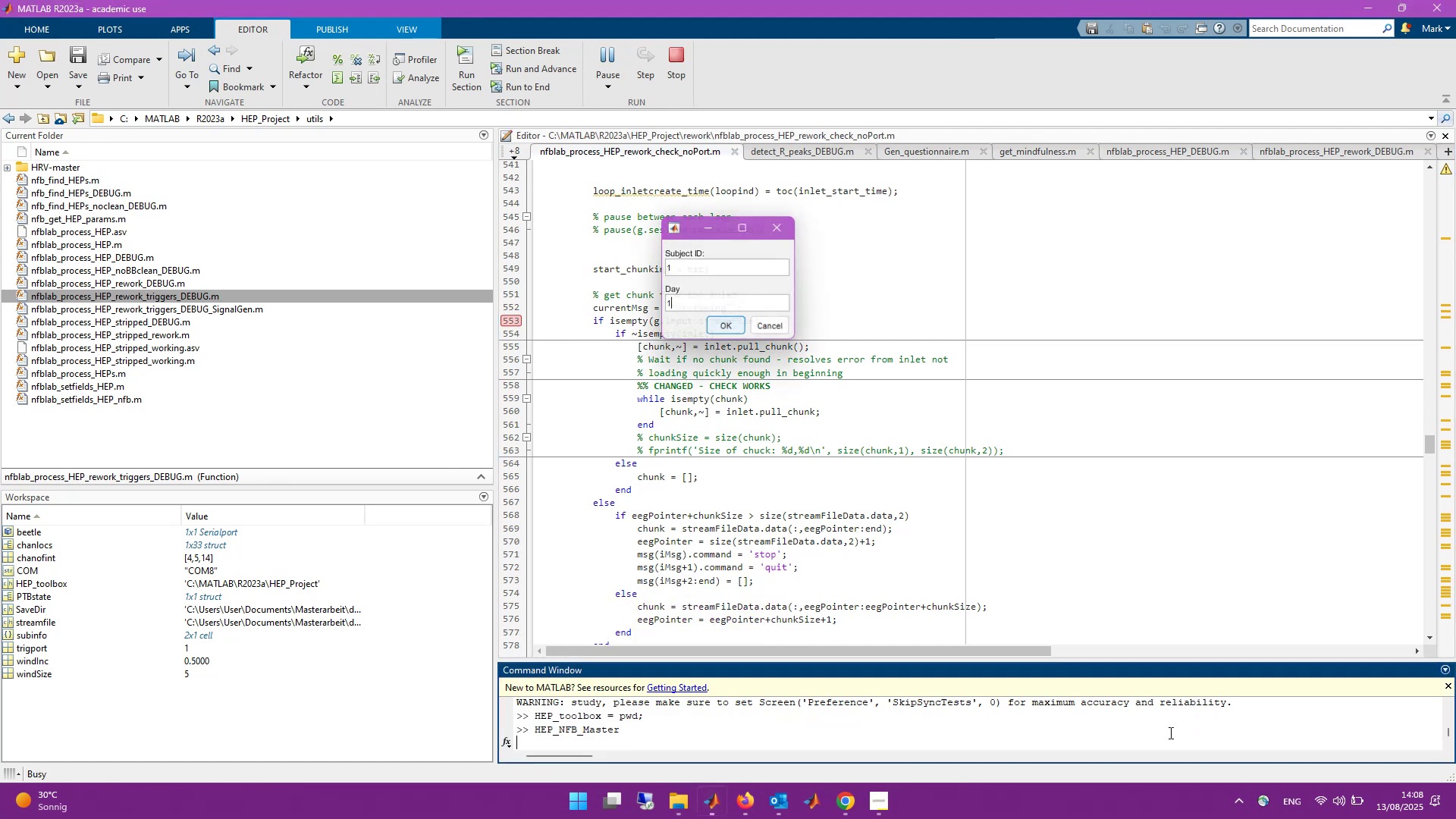 
key(NumpadEnter)
 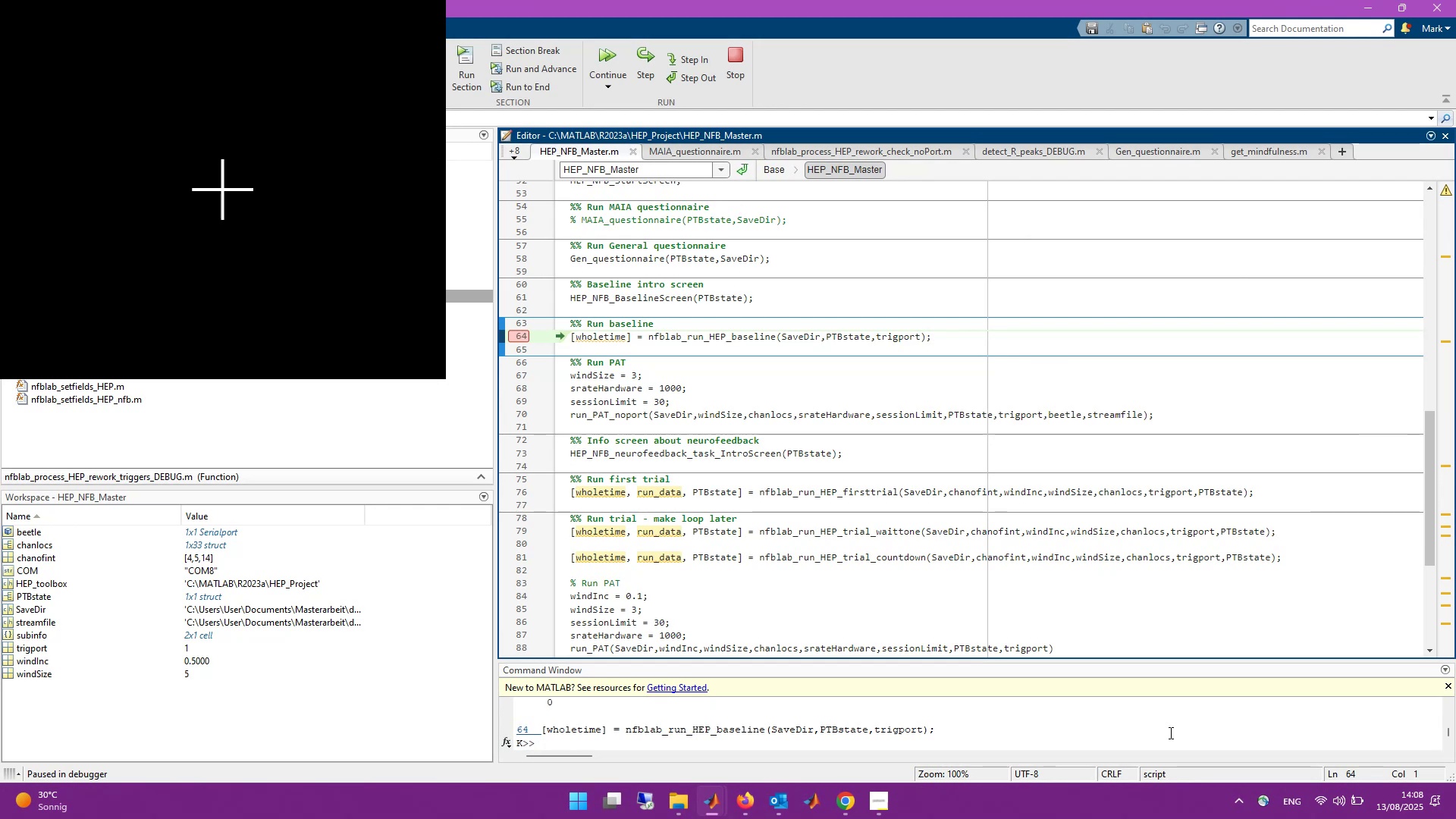 
wait(25.3)
 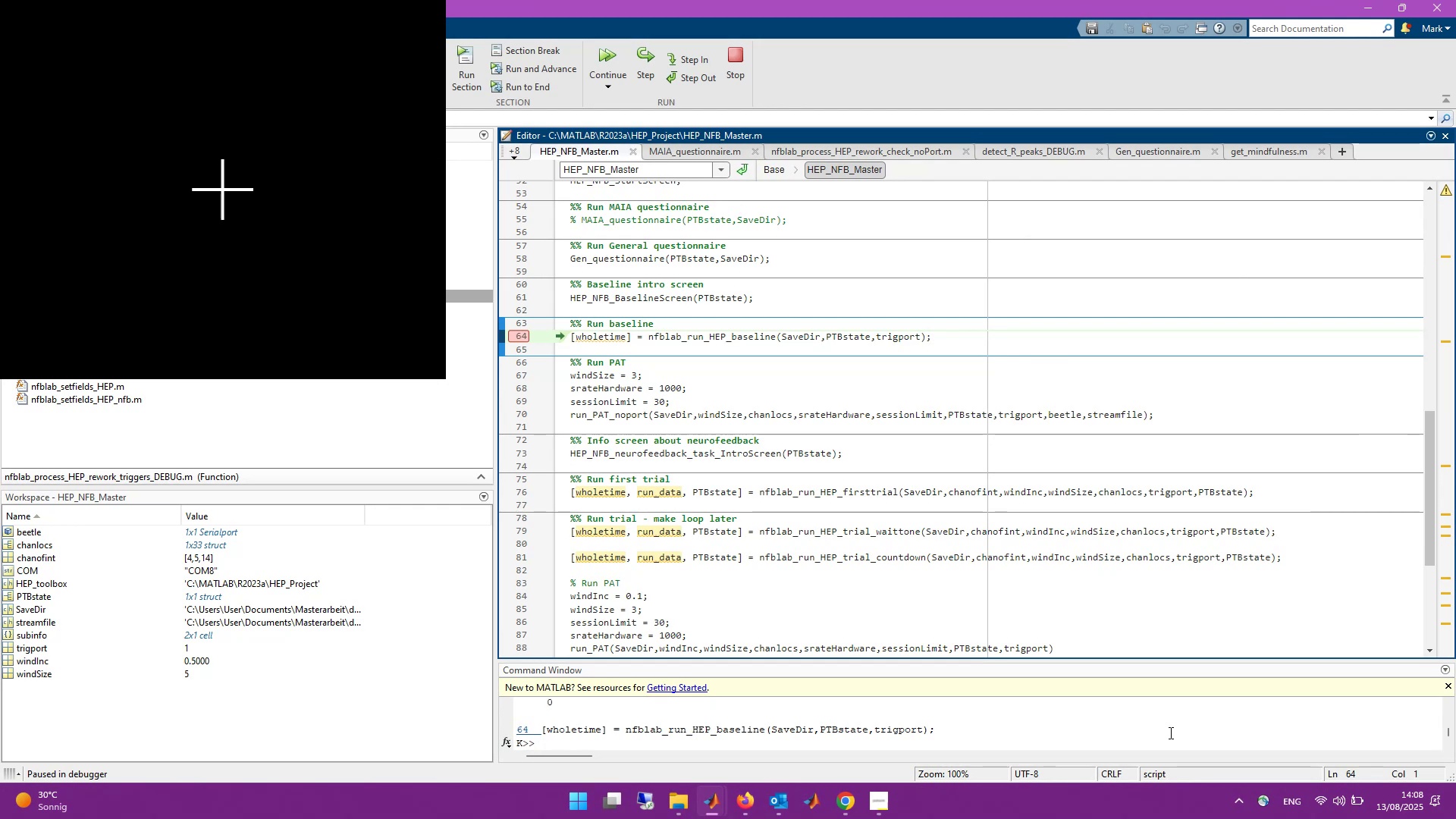 
left_click([610, 57])
 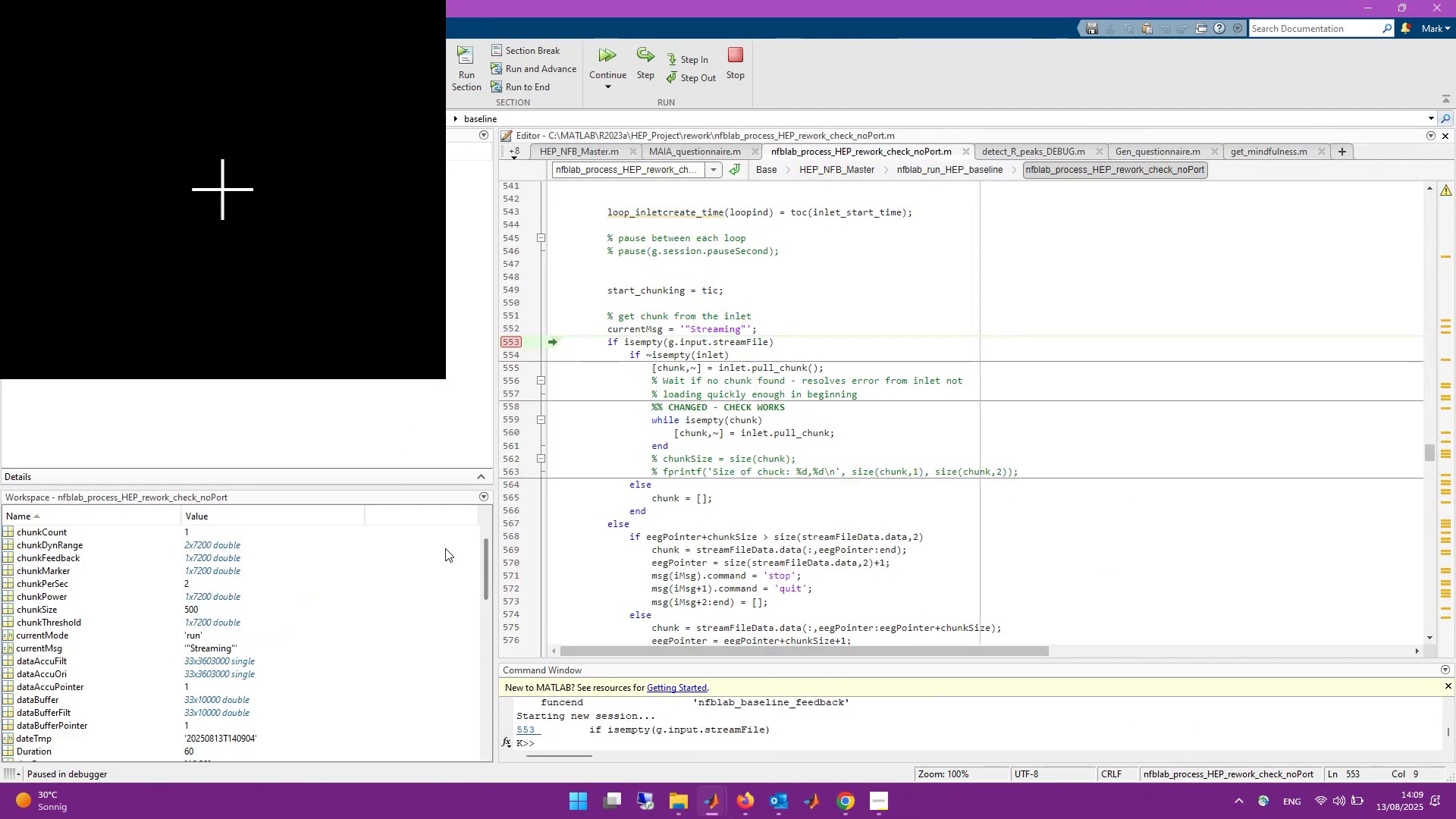 
wait(5.91)
 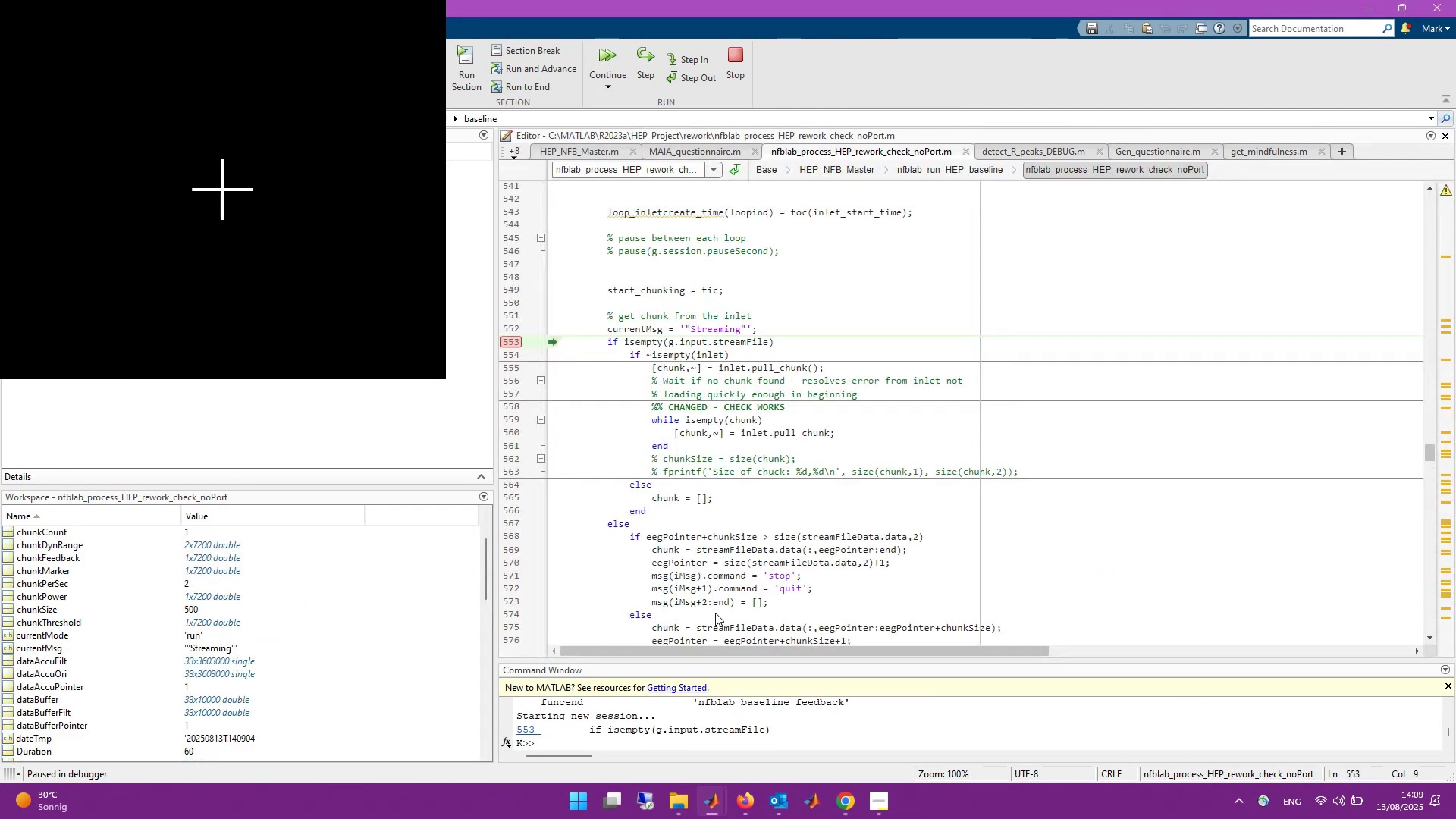 
left_click([649, 74])
 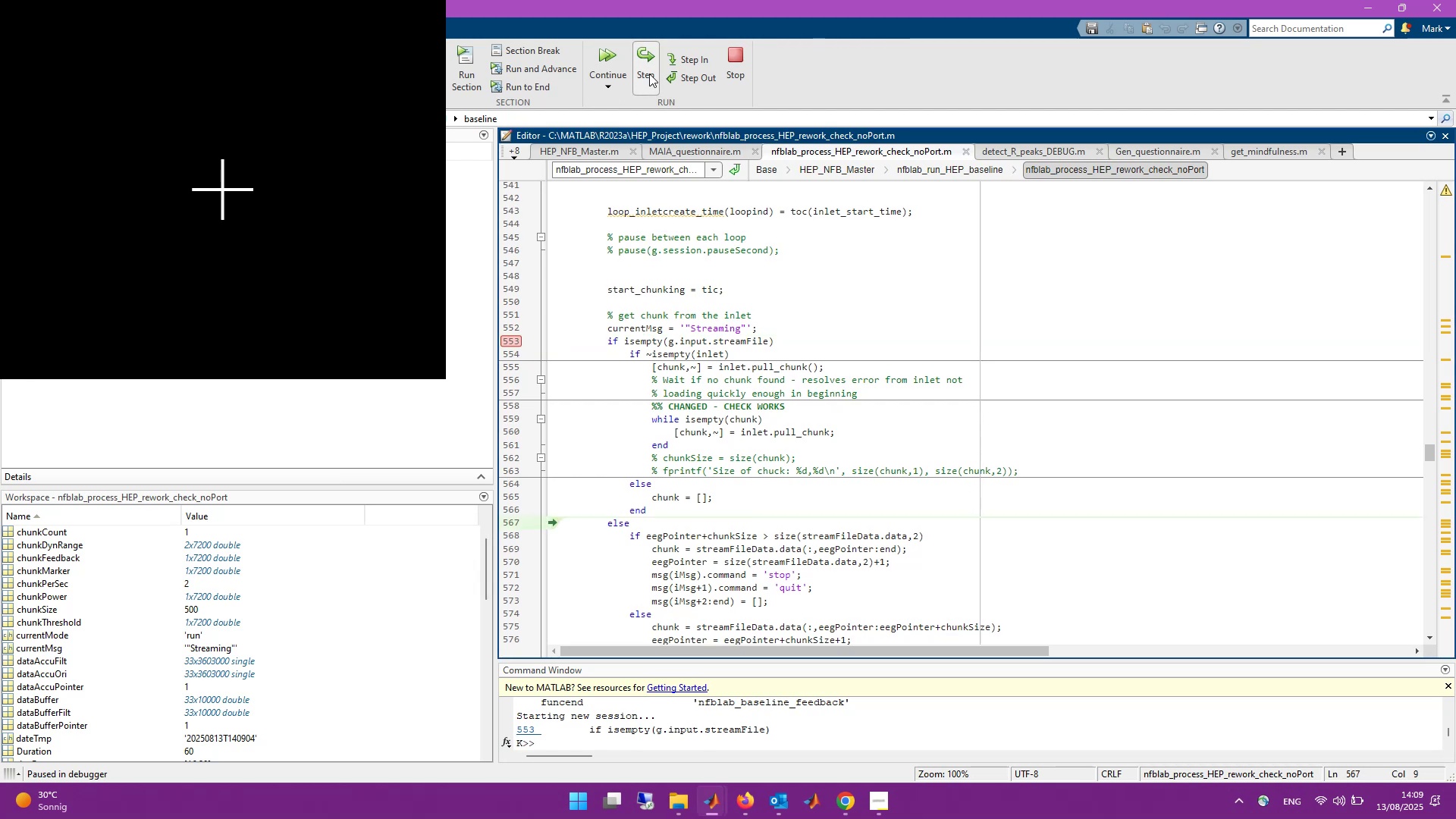 
left_click([649, 74])
 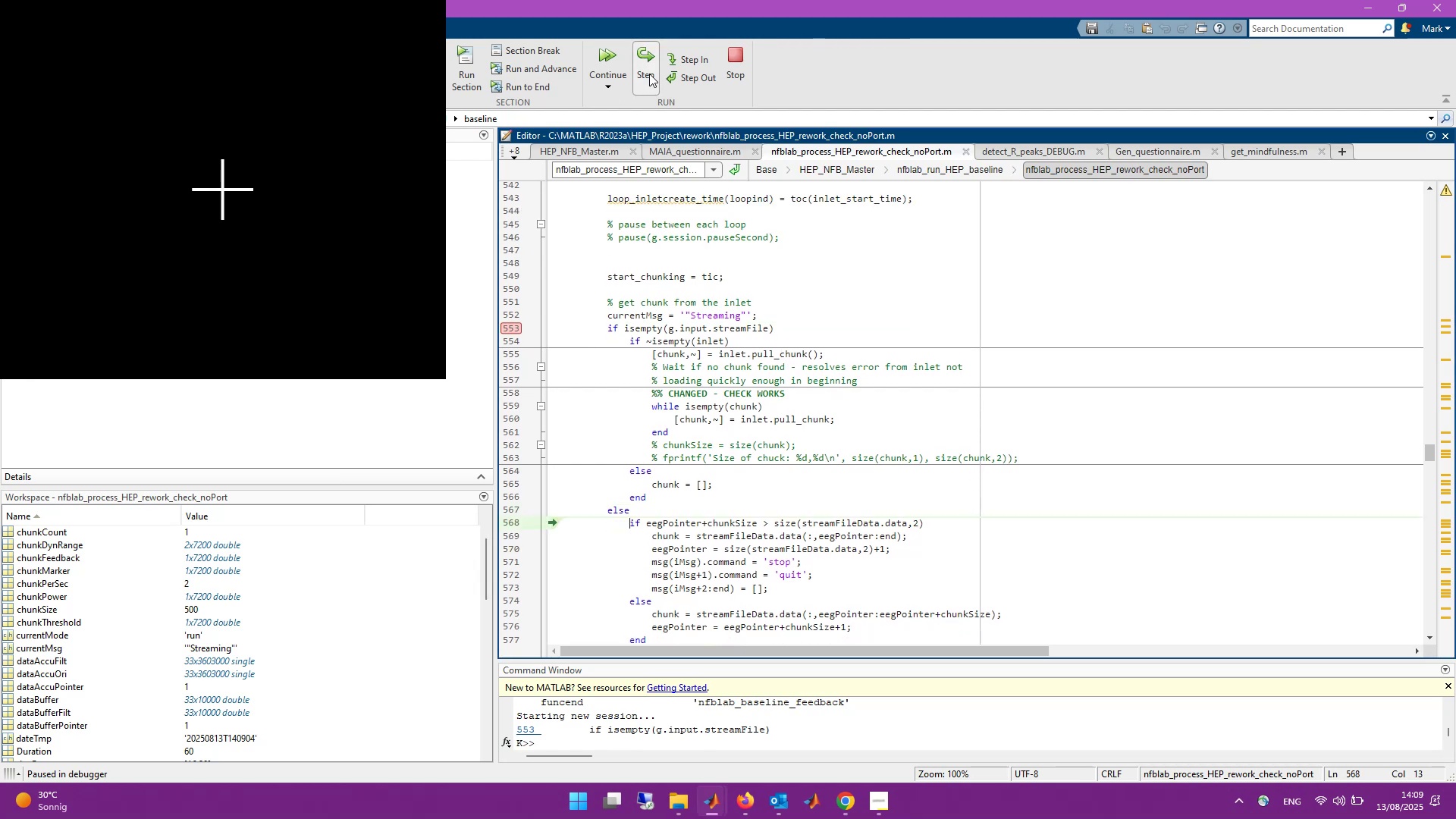 
left_click([649, 74])
 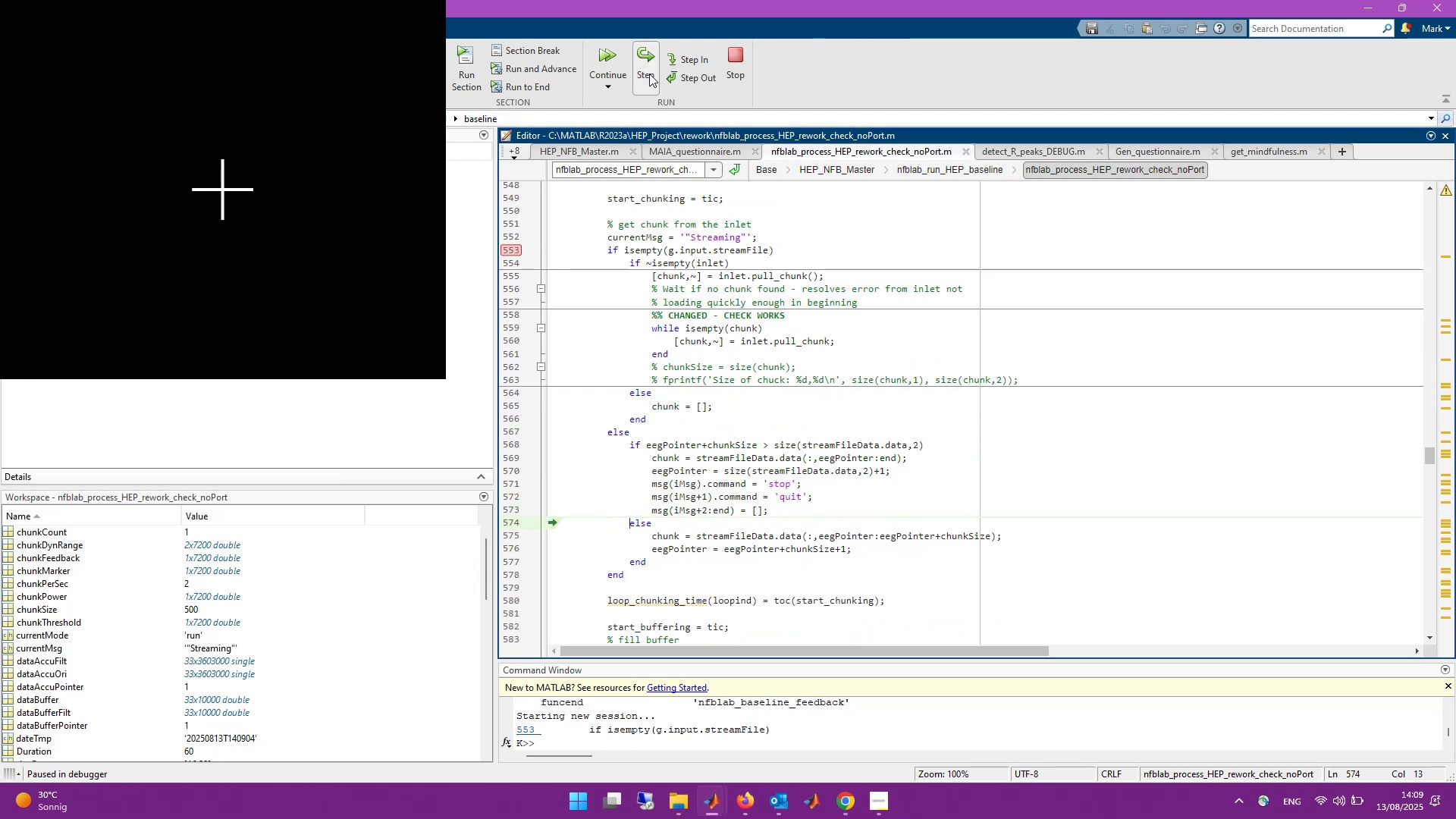 
left_click([649, 74])
 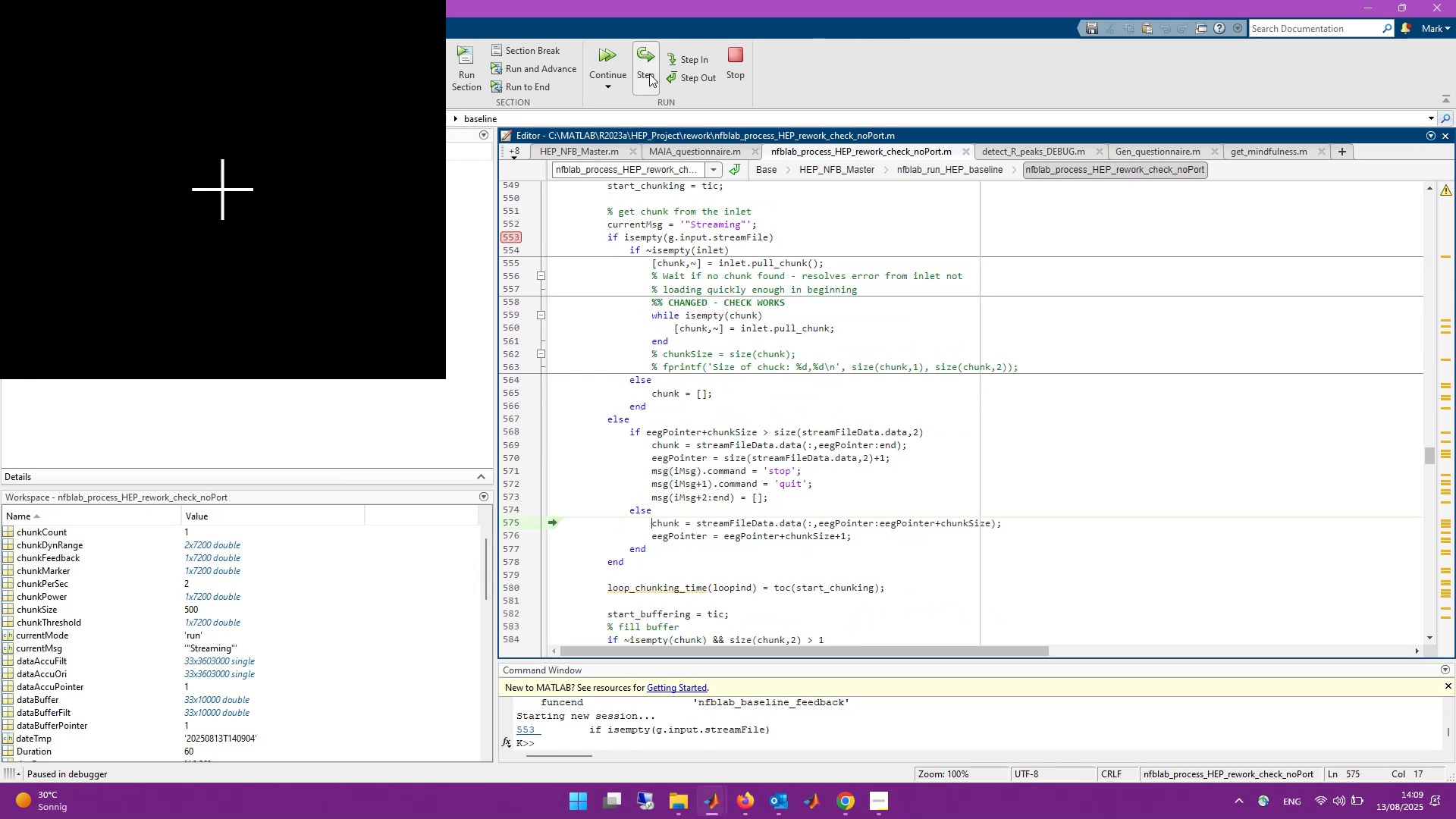 
left_click([649, 74])
 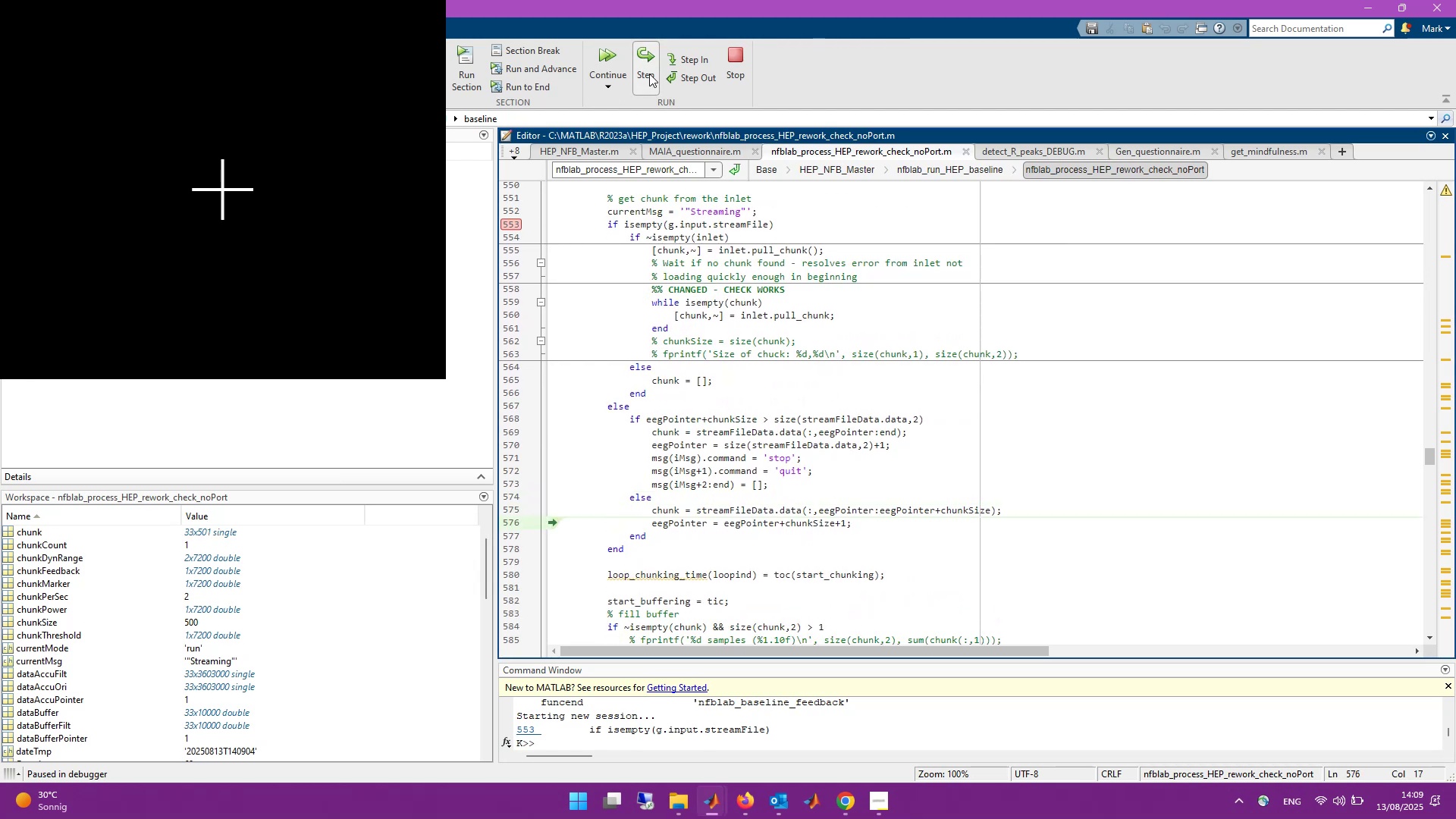 
left_click([649, 74])
 